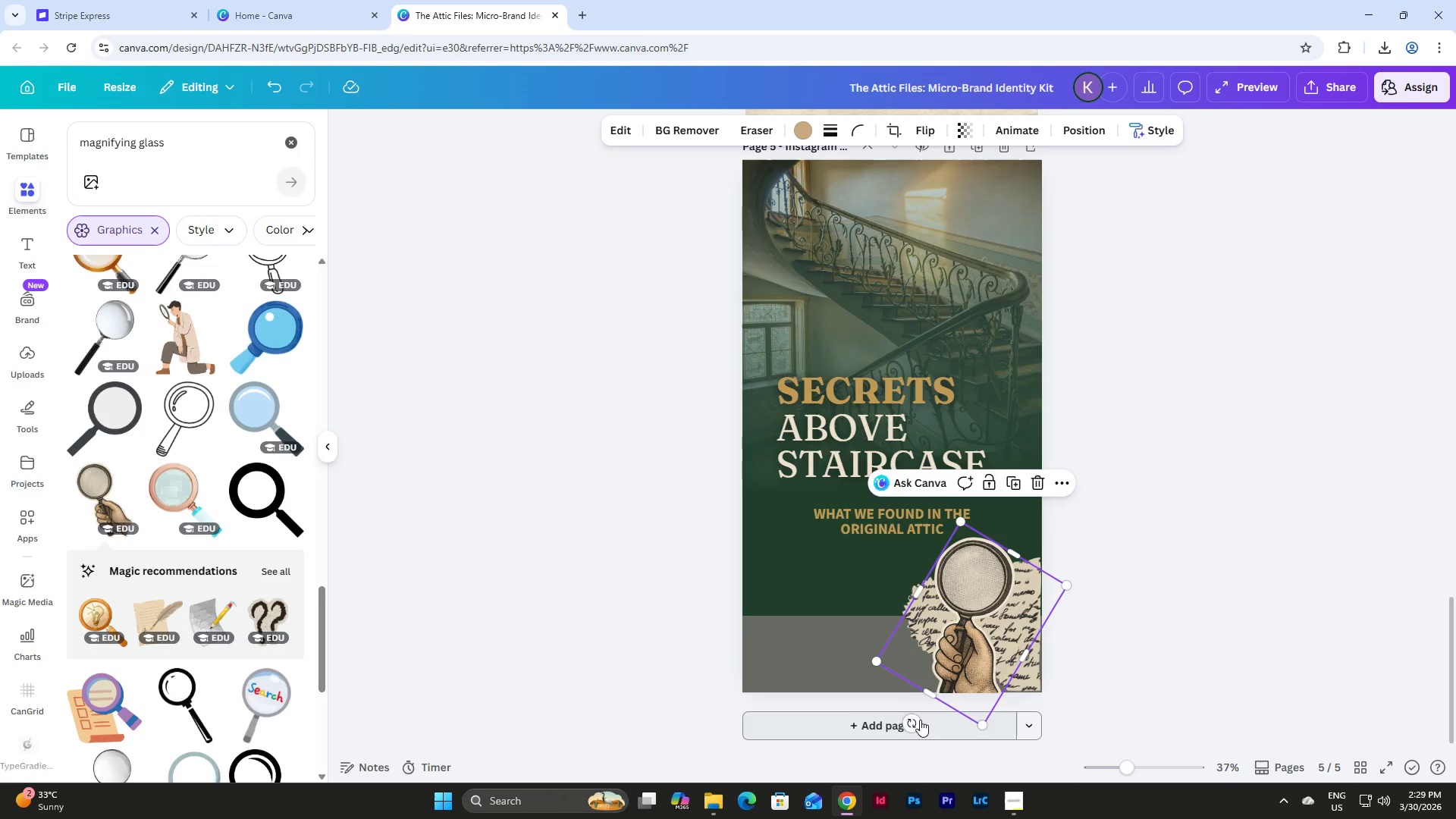 
left_click_drag(start_coordinate=[914, 722], to_coordinate=[891, 711])
 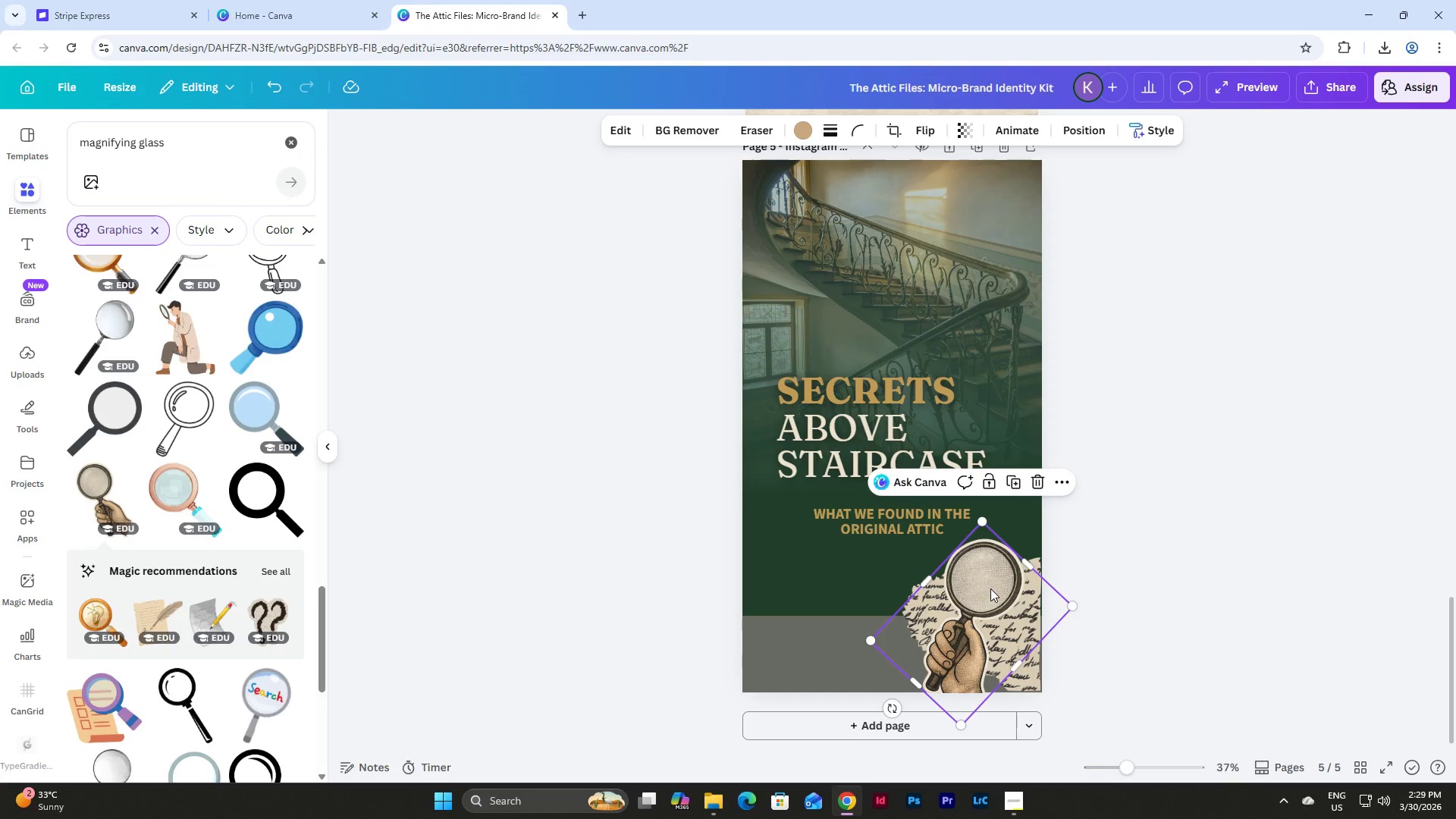 
left_click_drag(start_coordinate=[990, 587], to_coordinate=[987, 577])
 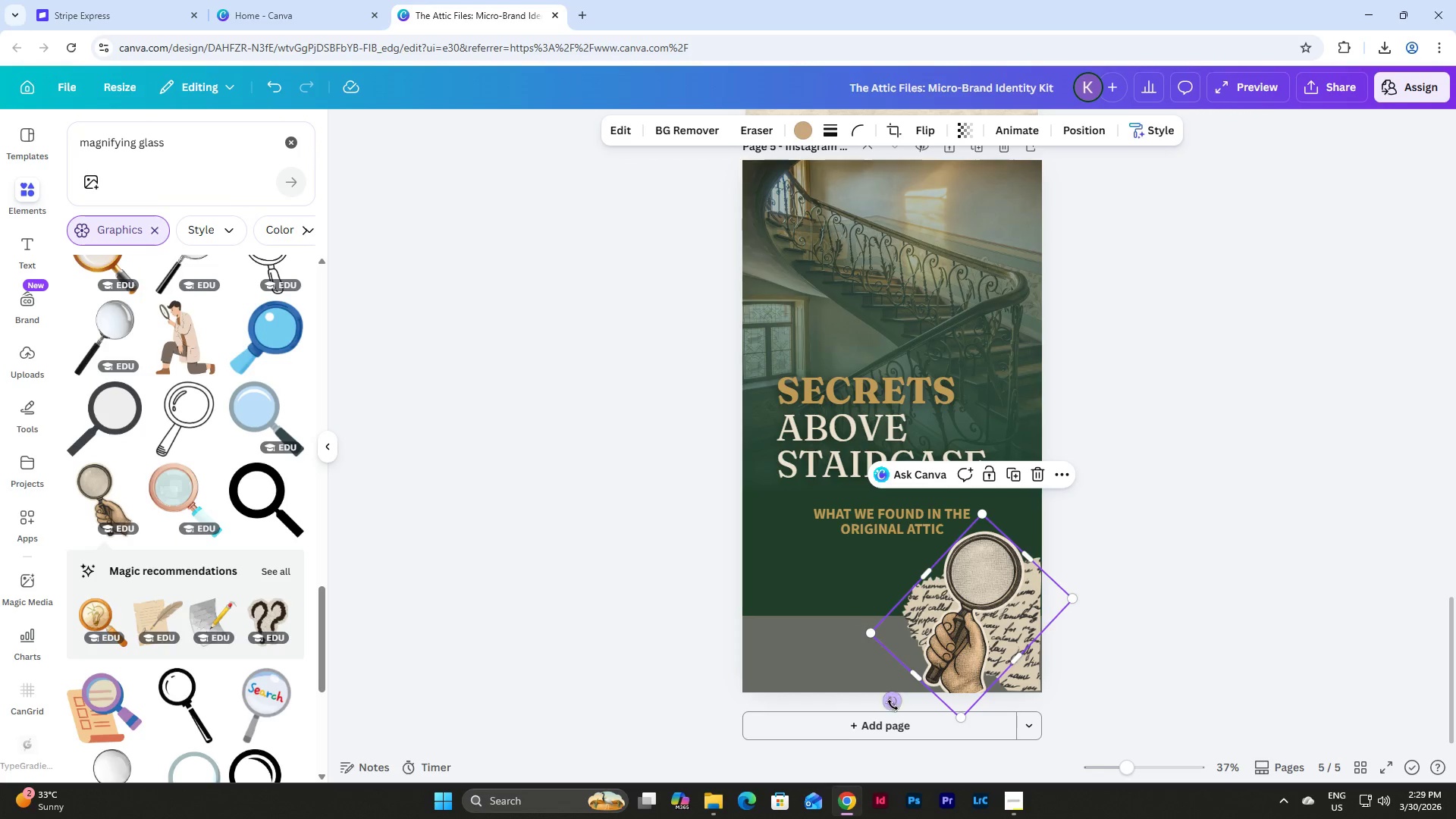 
left_click_drag(start_coordinate=[891, 703], to_coordinate=[915, 692])
 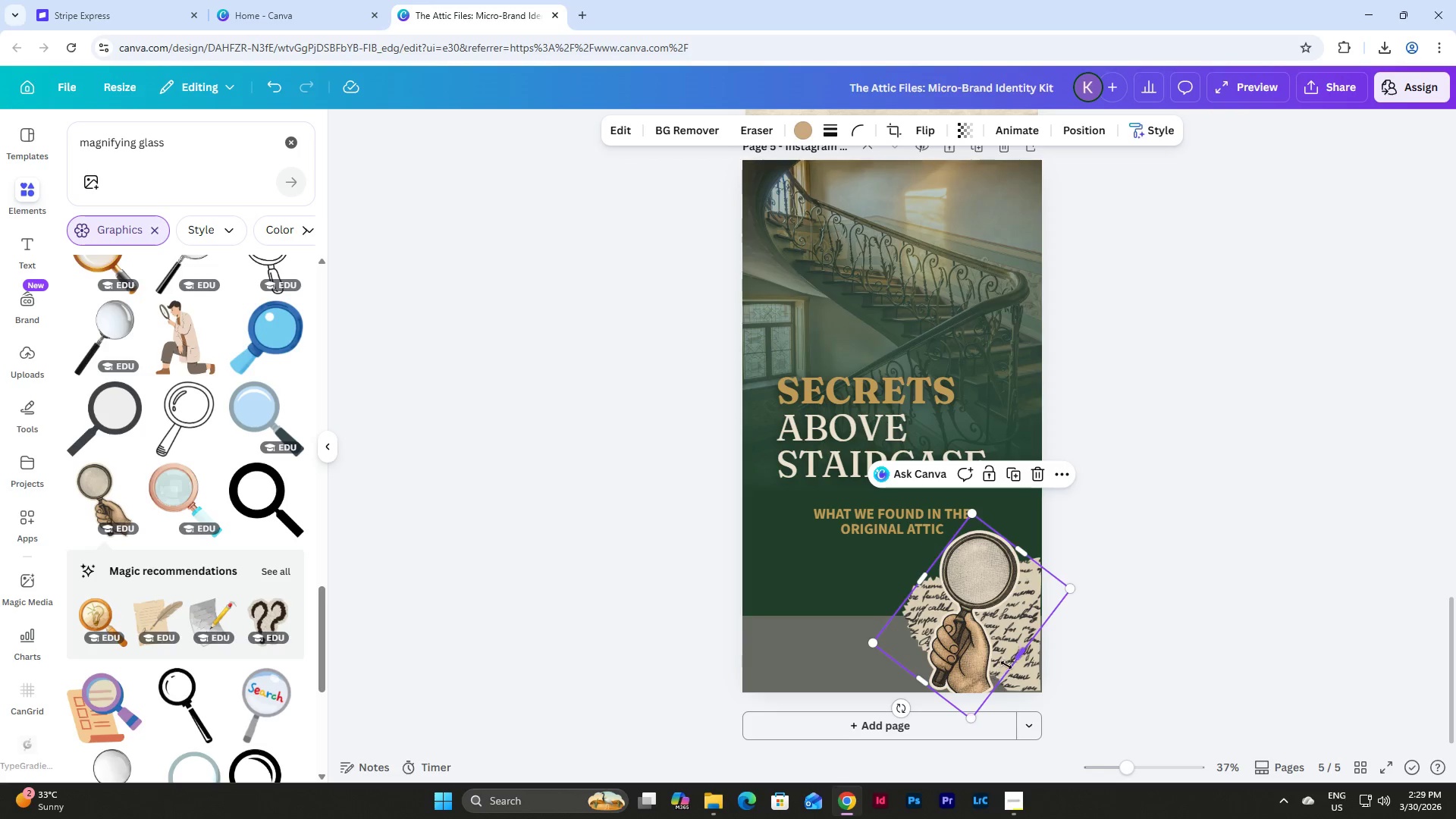 
left_click_drag(start_coordinate=[1015, 658], to_coordinate=[1028, 668])
 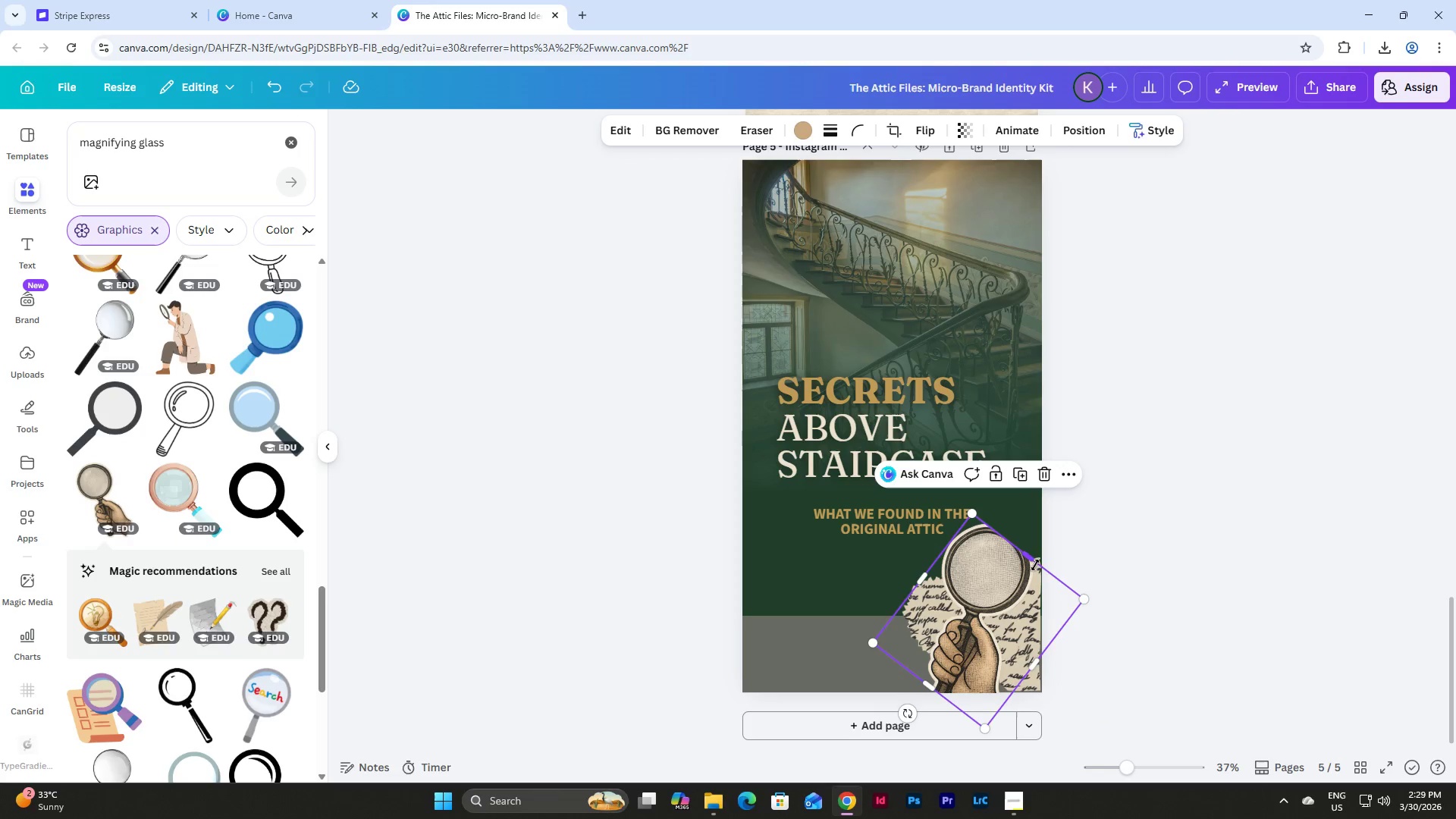 
left_click_drag(start_coordinate=[1030, 562], to_coordinate=[1039, 541])
 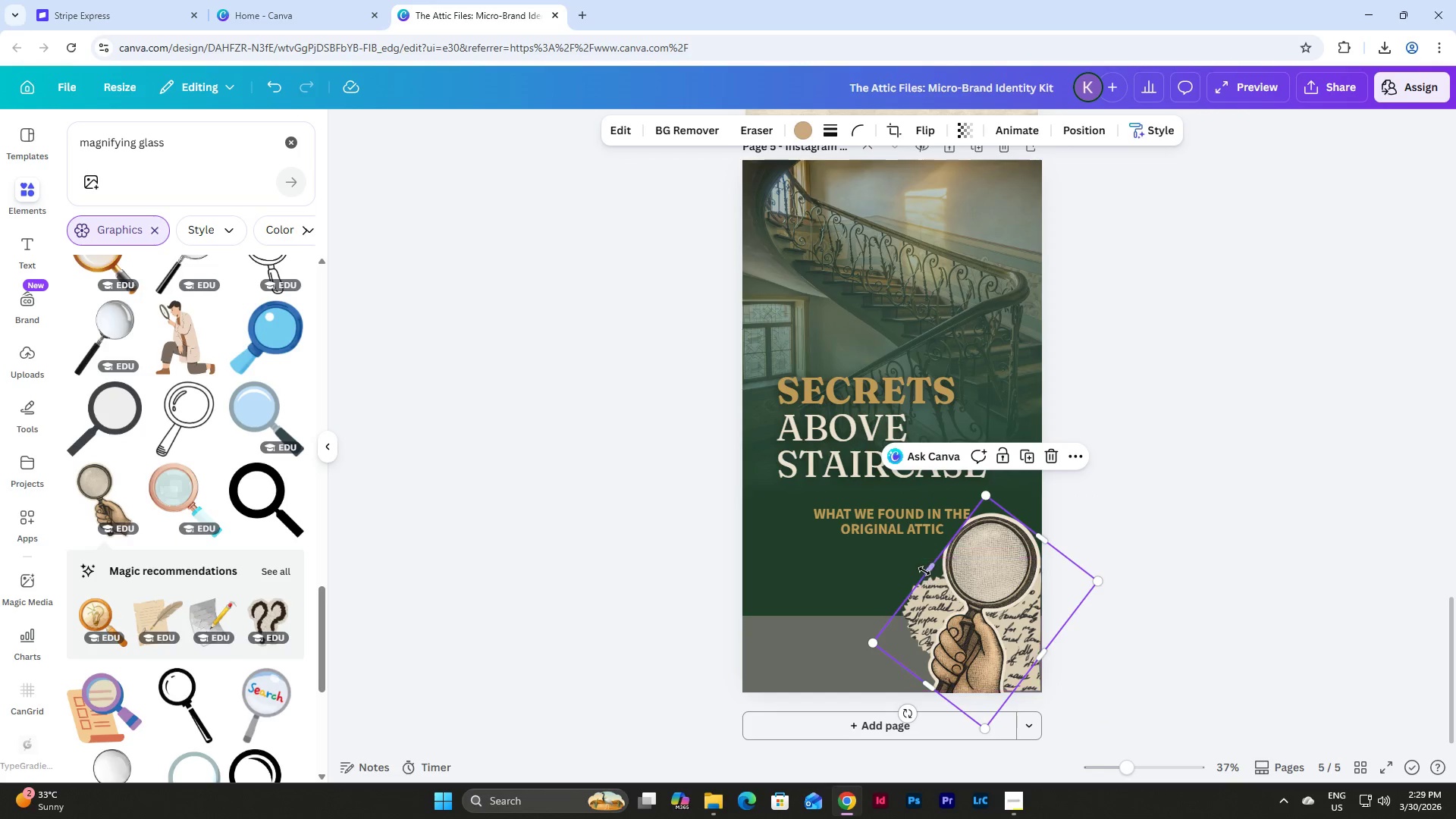 
left_click_drag(start_coordinate=[925, 571], to_coordinate=[917, 569])
 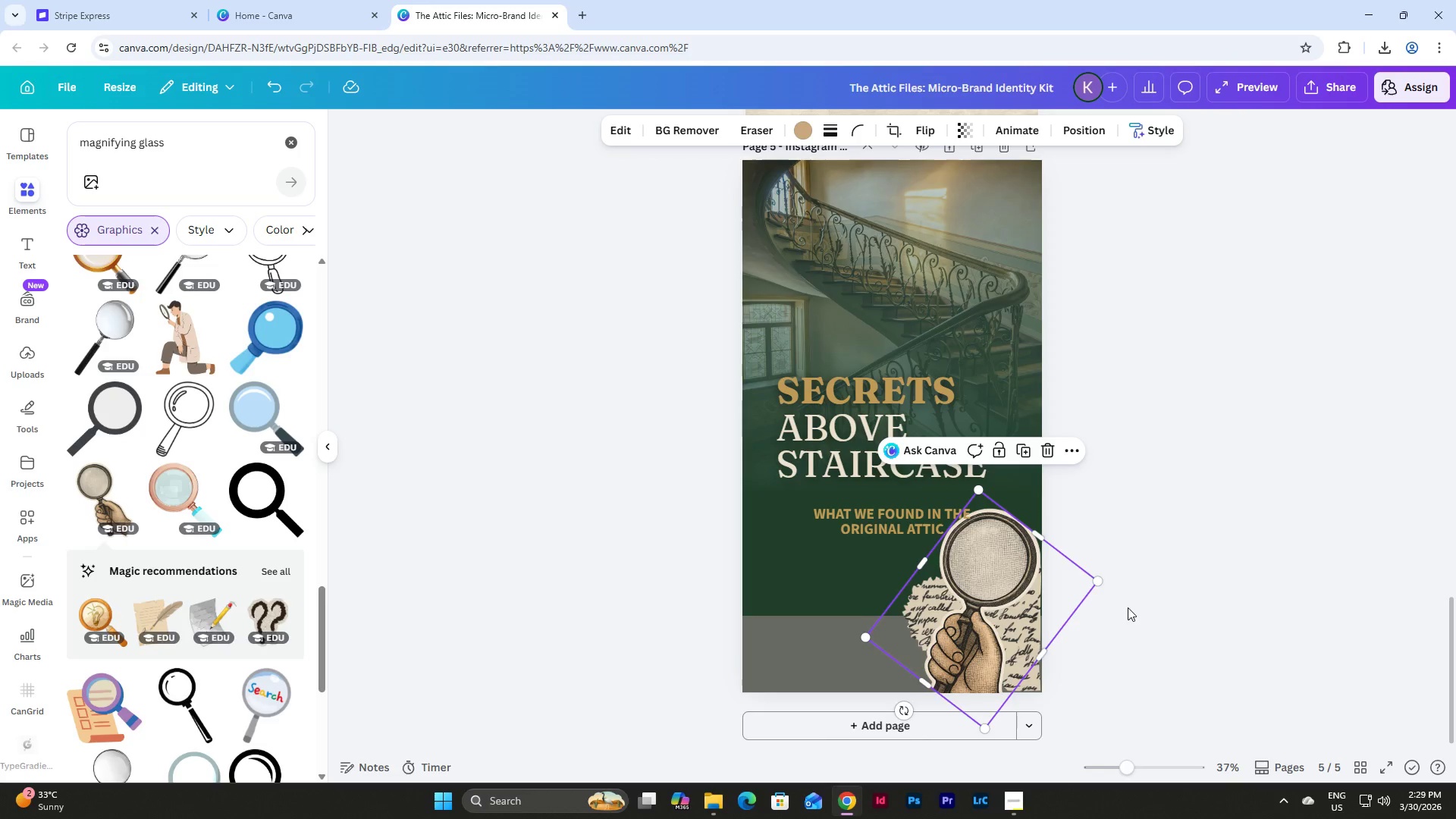 
left_click([1129, 607])
 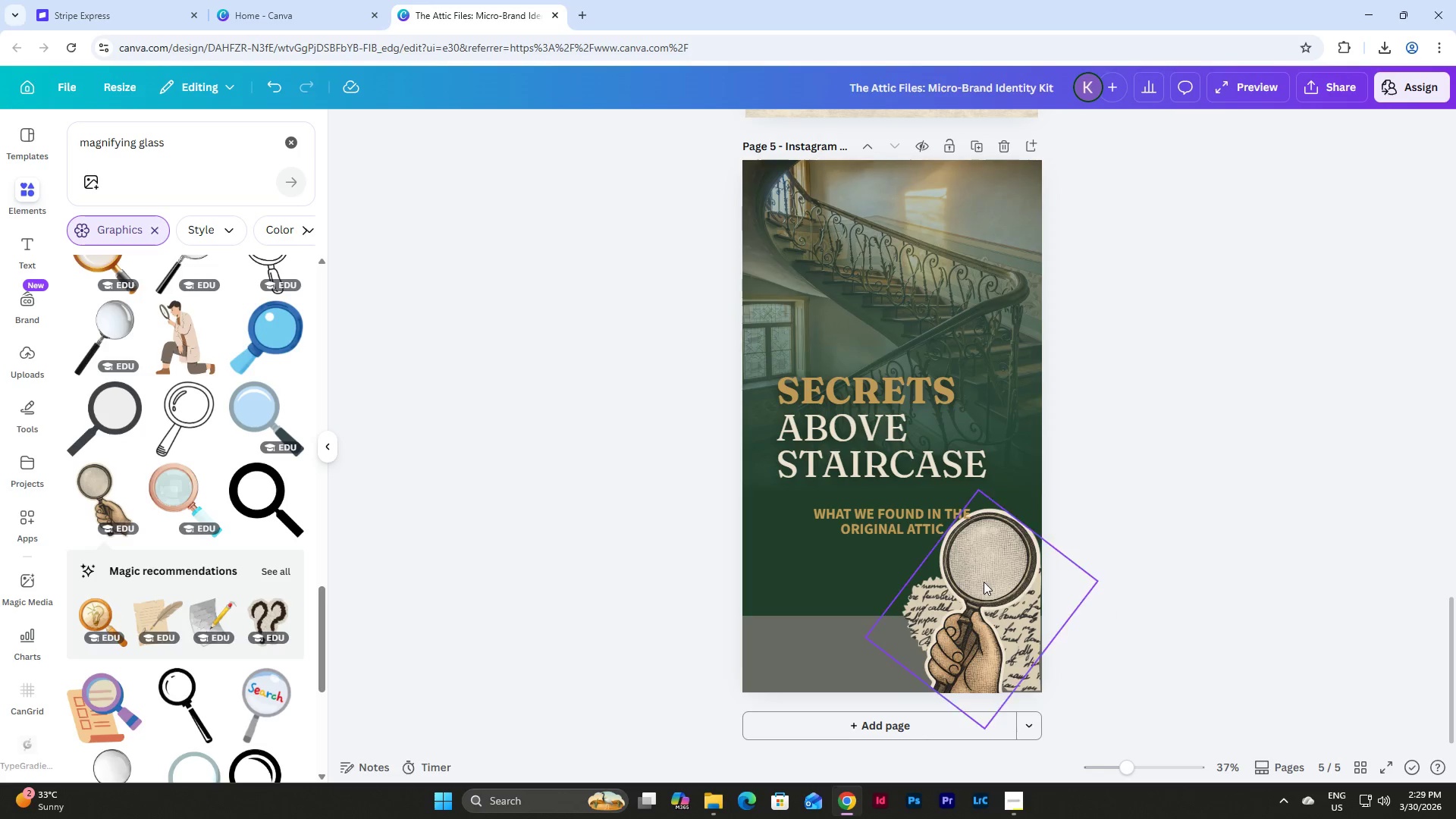 
left_click([983, 581])
 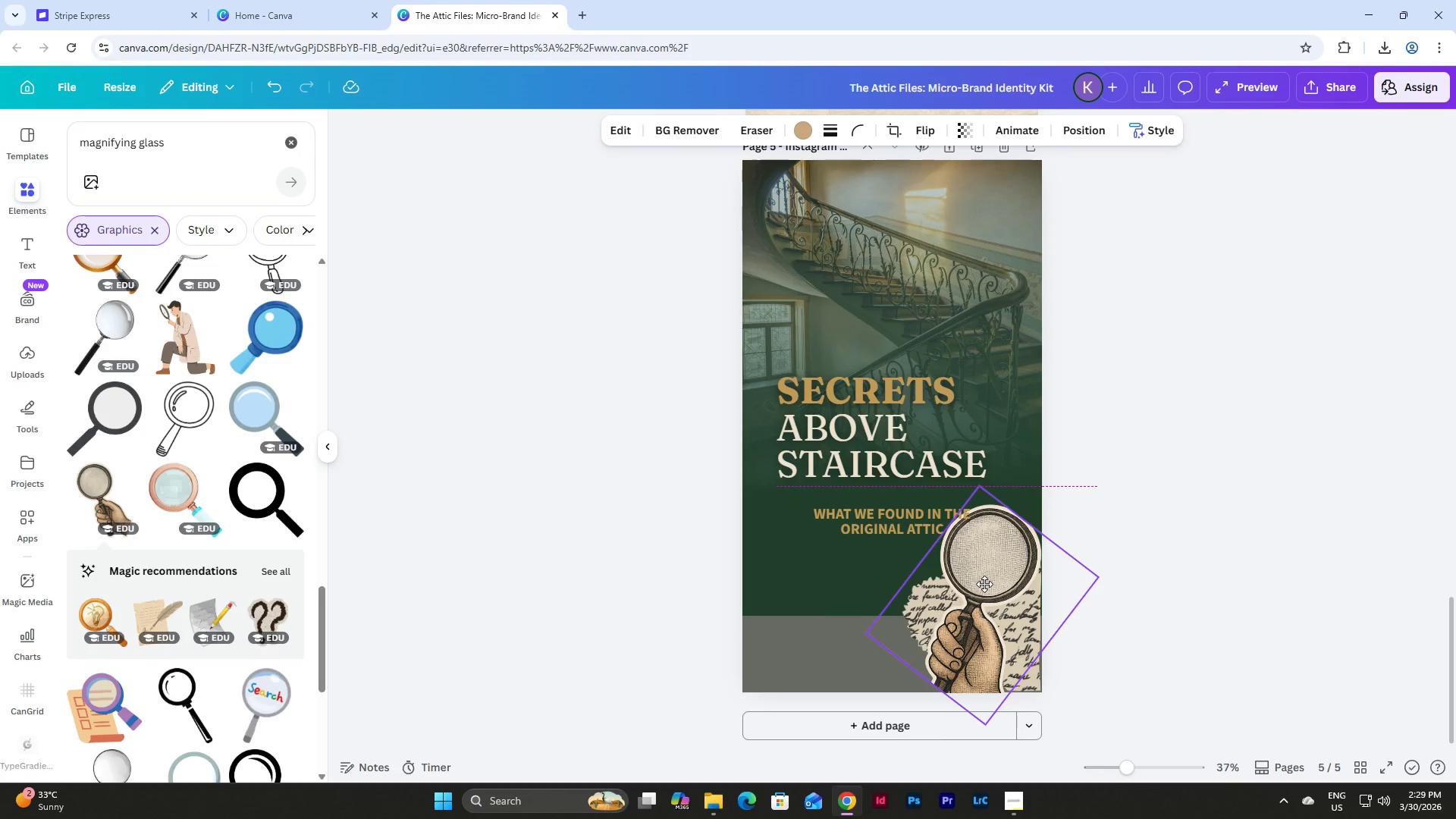 
left_click_drag(start_coordinate=[981, 486], to_coordinate=[978, 513])
 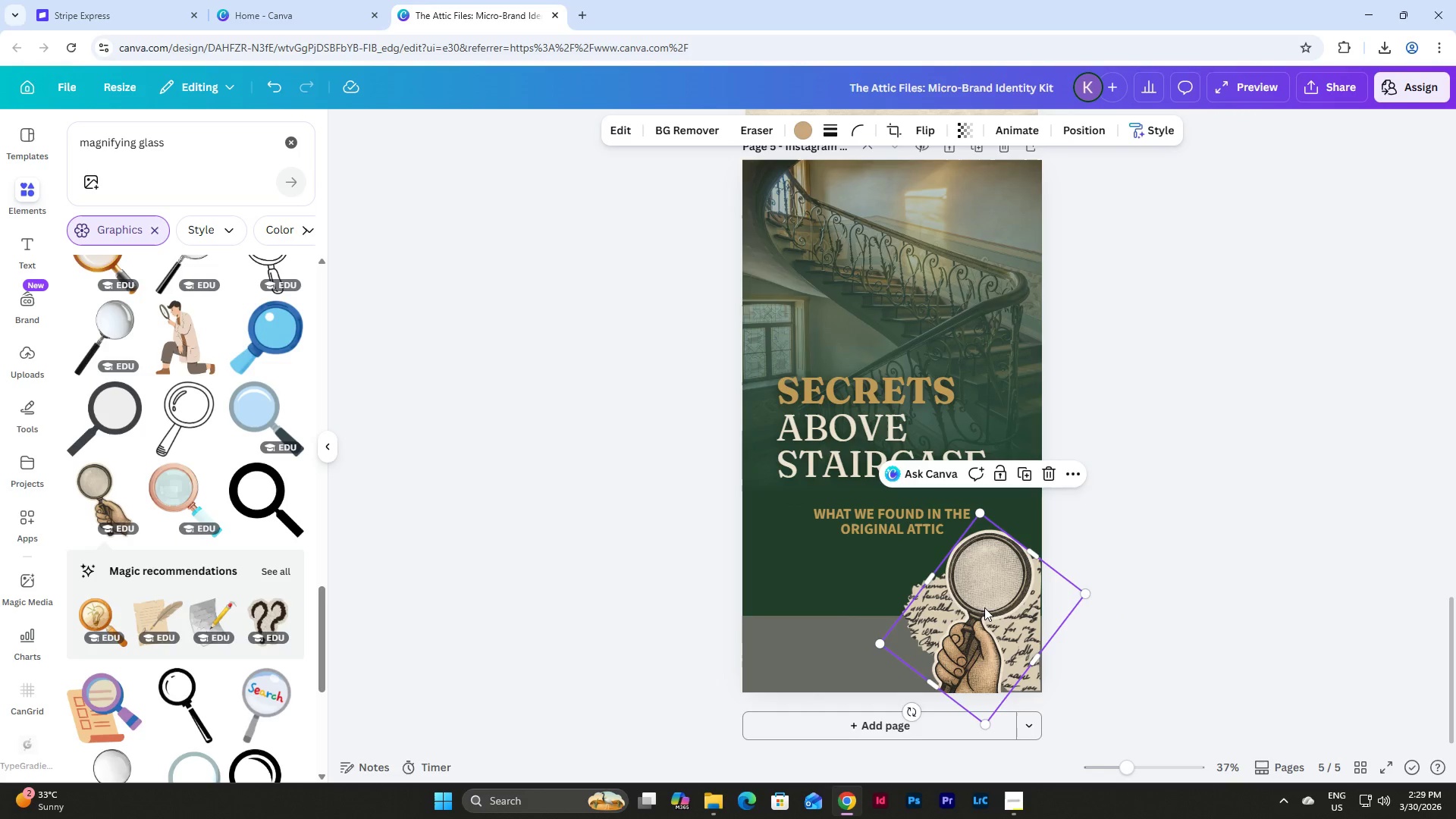 
left_click_drag(start_coordinate=[983, 607], to_coordinate=[991, 607])
 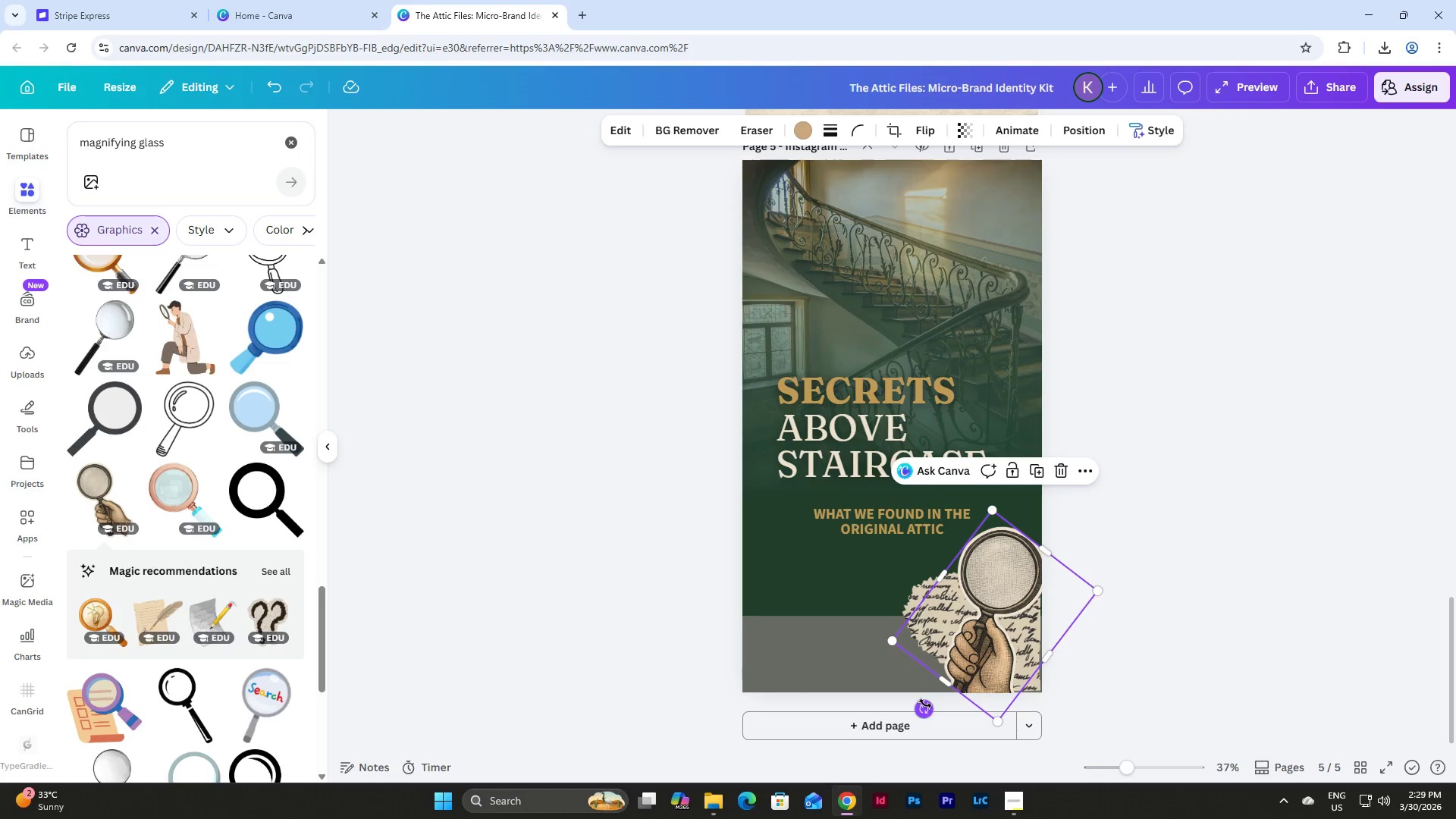 
left_click_drag(start_coordinate=[925, 704], to_coordinate=[947, 704])
 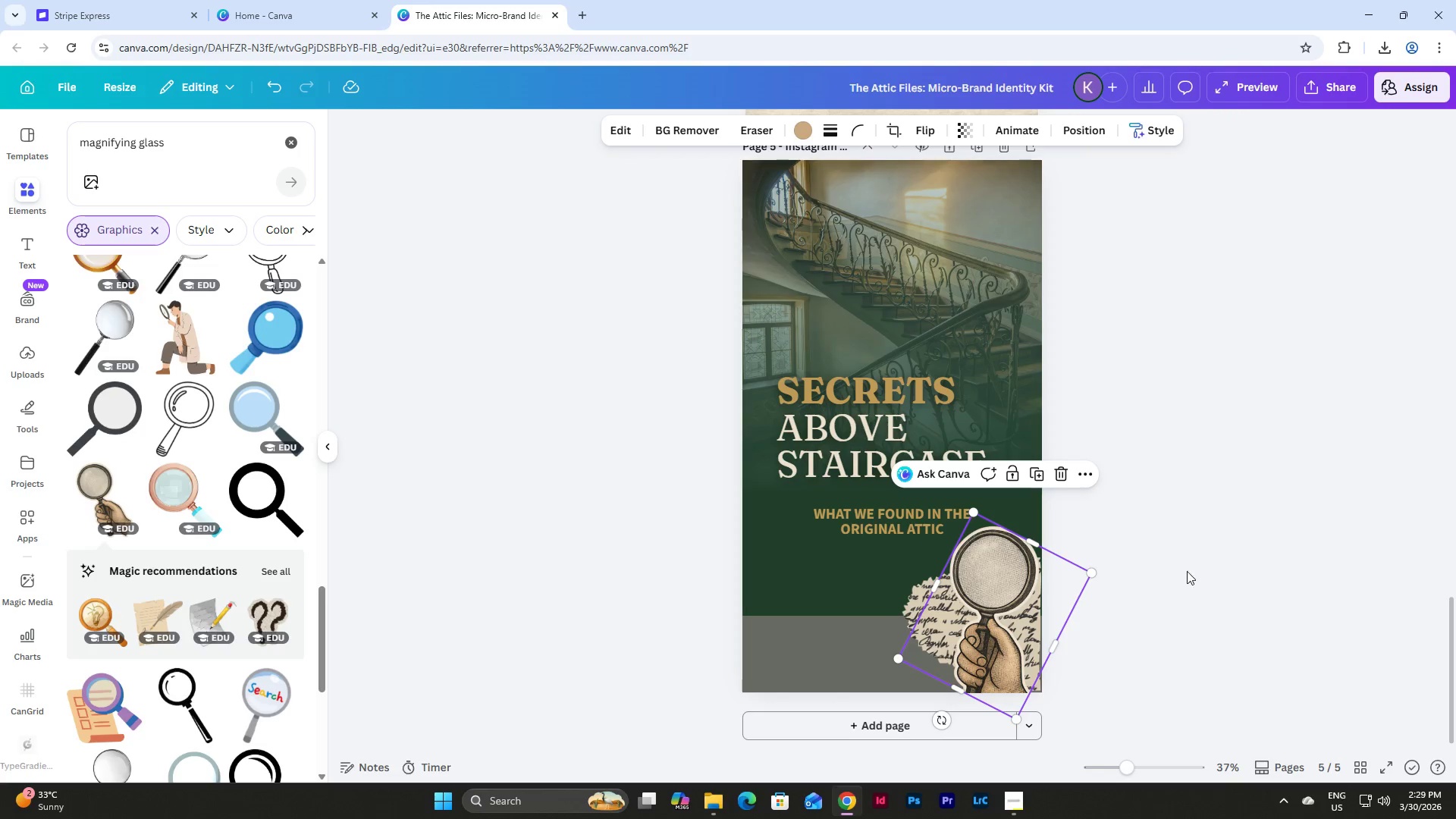 
left_click([1187, 571])
 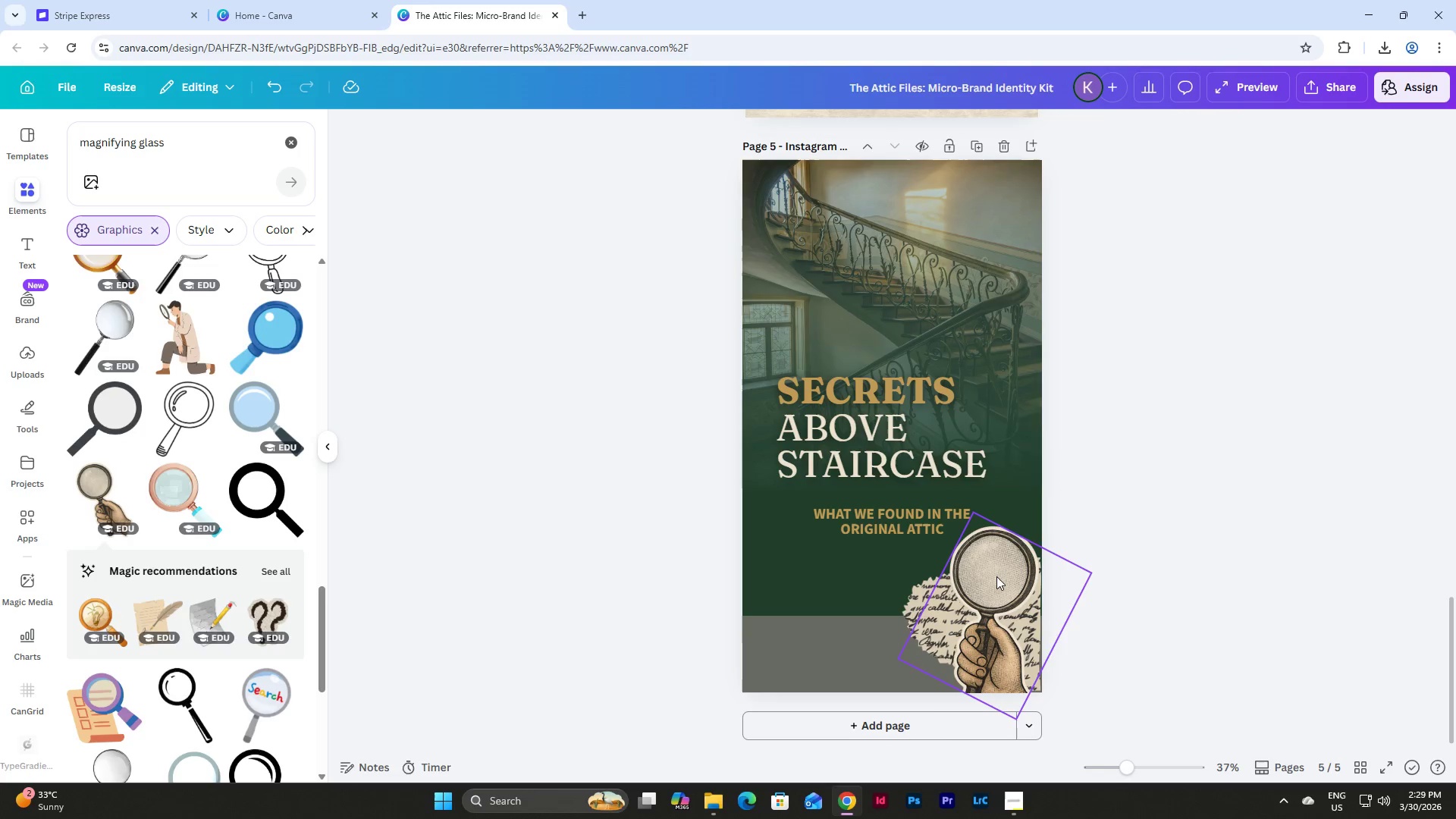 
left_click_drag(start_coordinate=[993, 573], to_coordinate=[983, 573])
 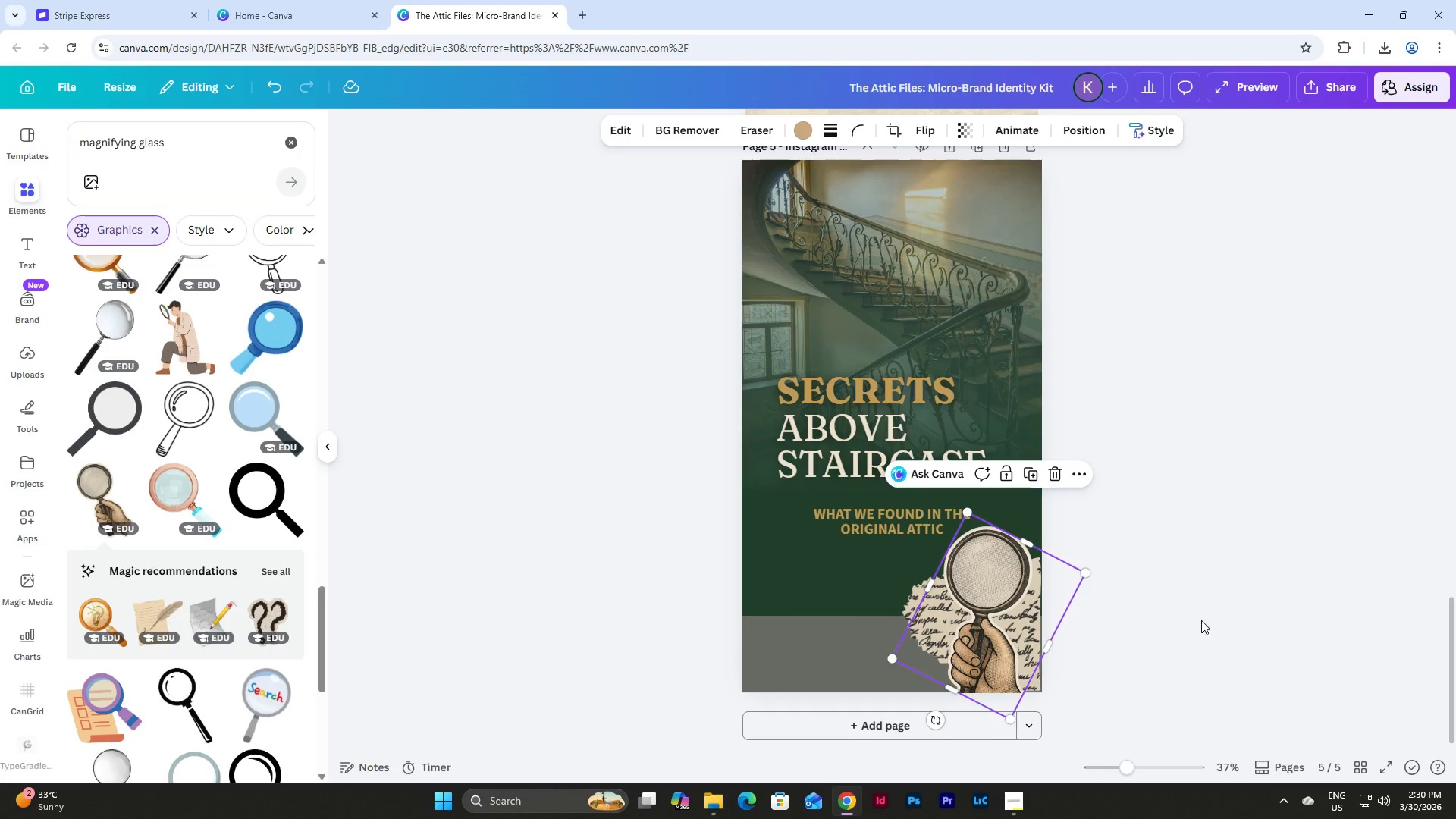 
left_click([1201, 620])
 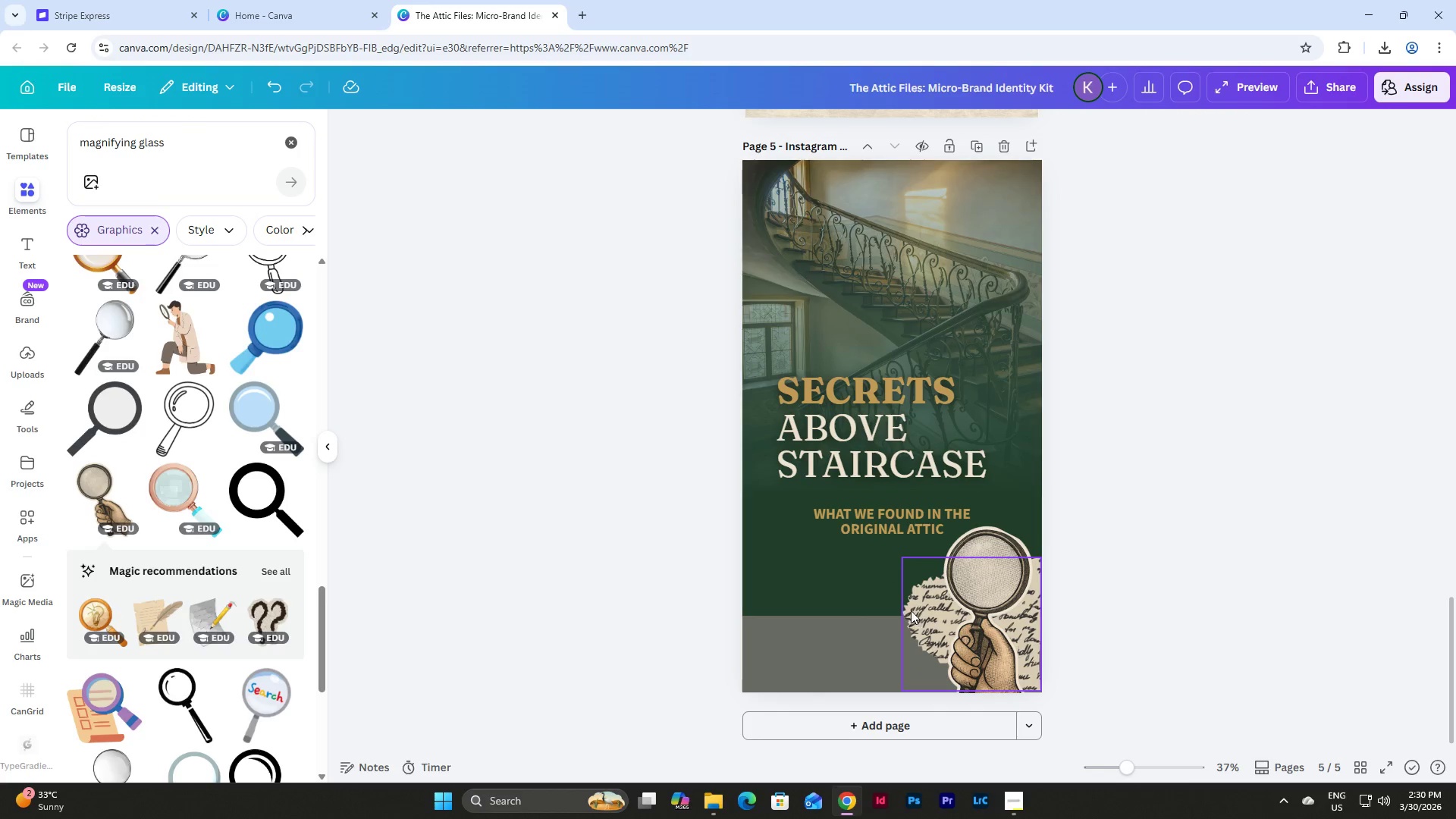 
left_click([909, 596])
 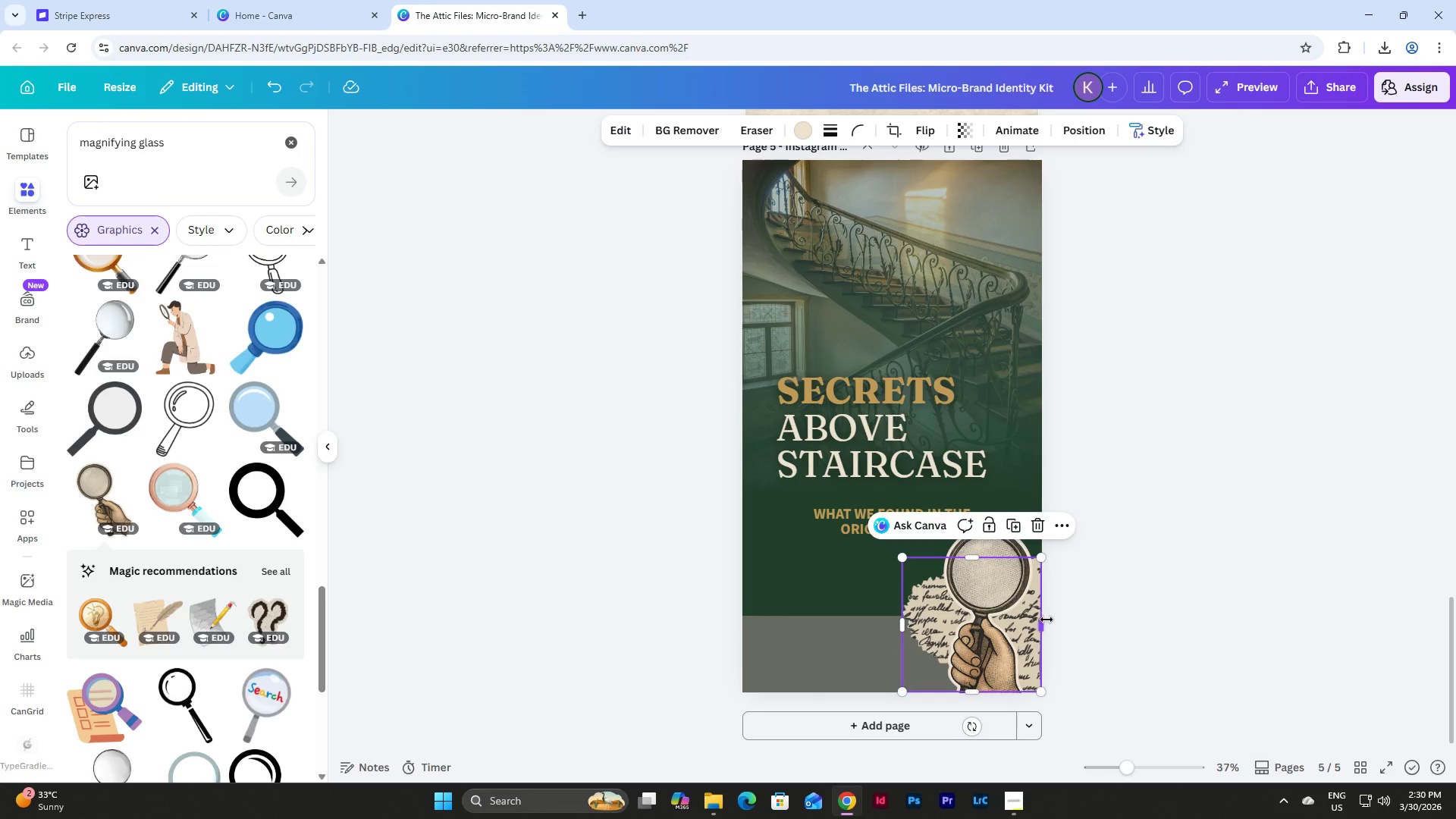 
left_click_drag(start_coordinate=[1046, 620], to_coordinate=[1053, 623])
 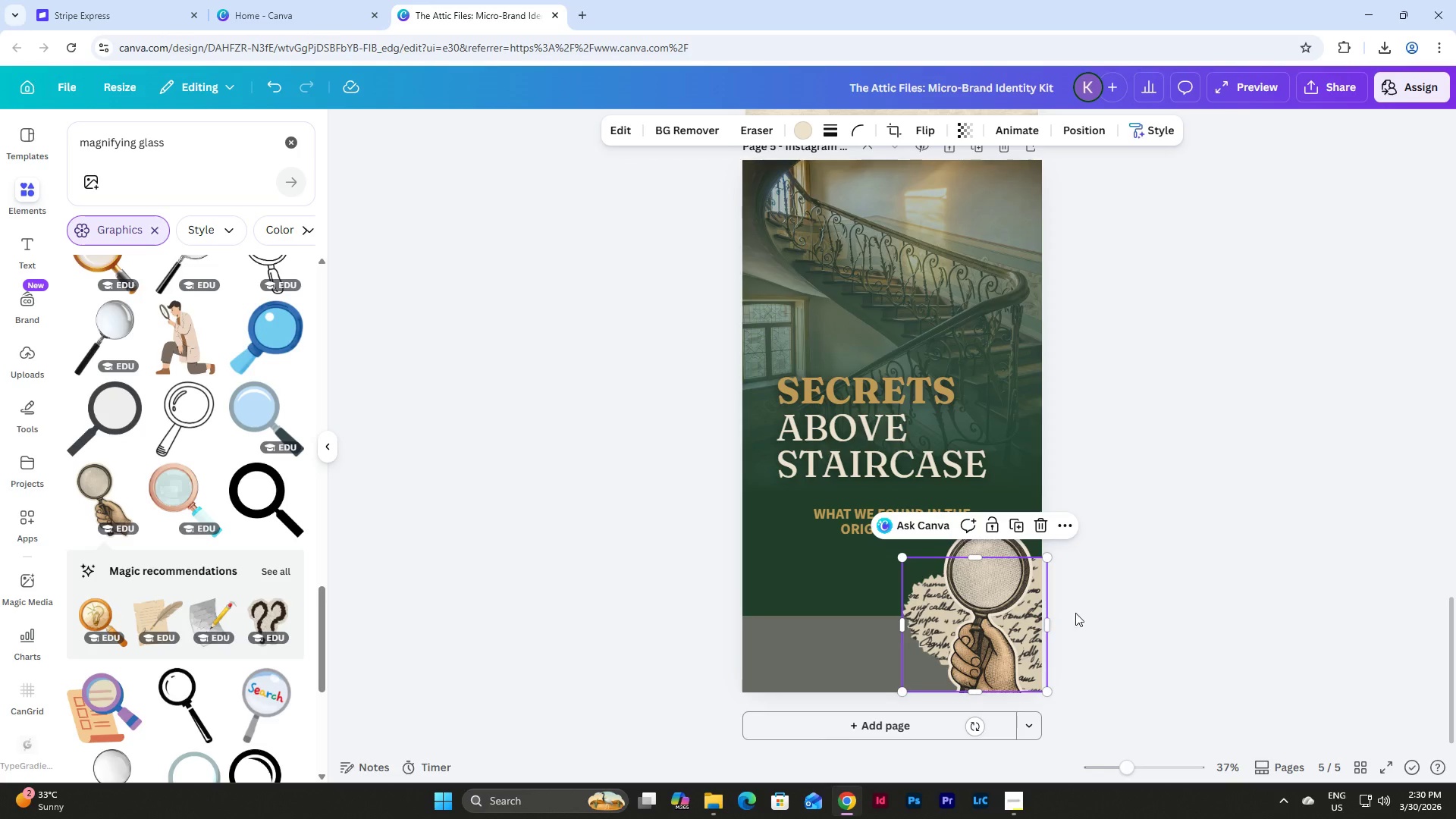 
left_click([1080, 613])
 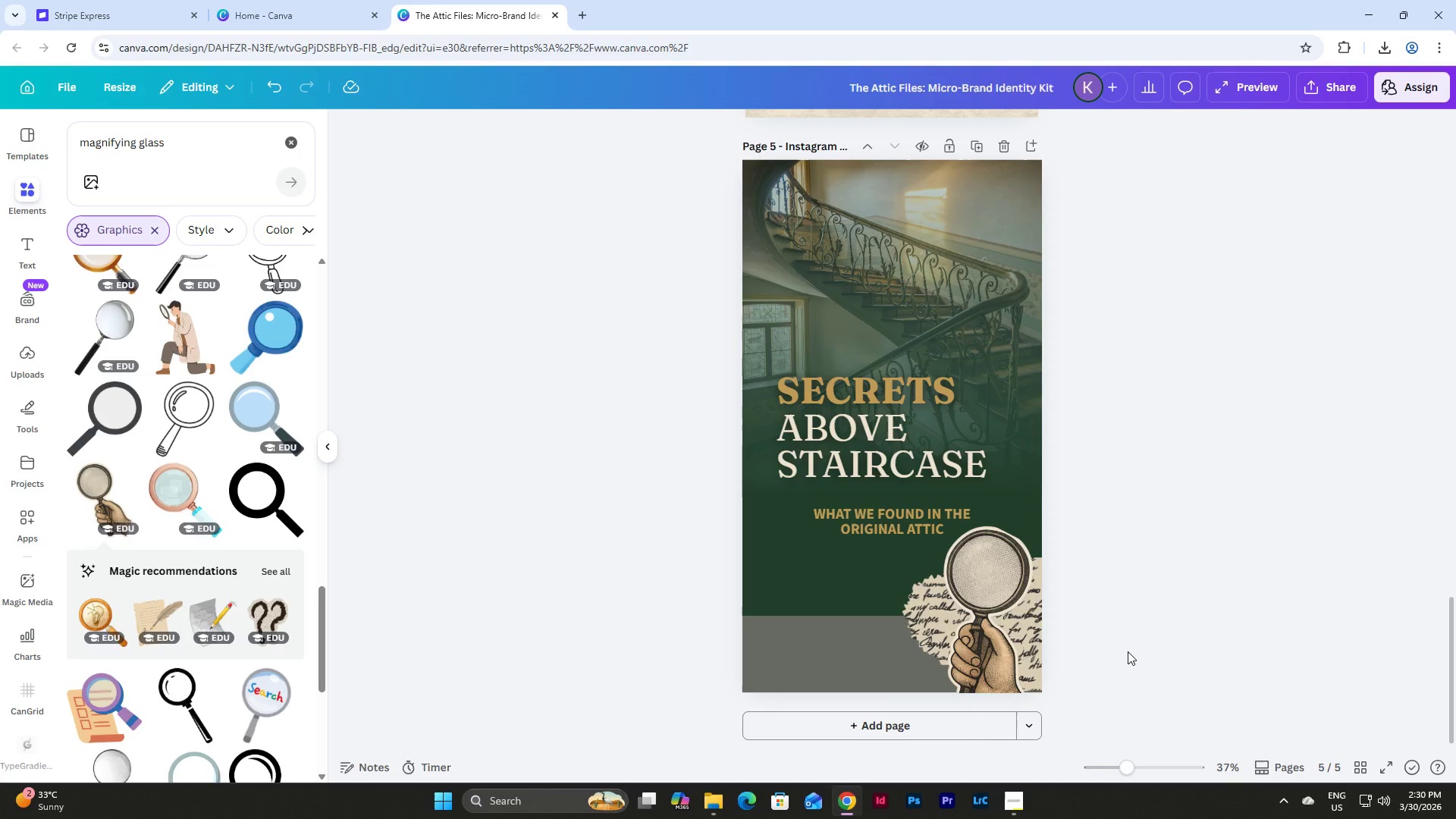 
left_click([977, 567])
 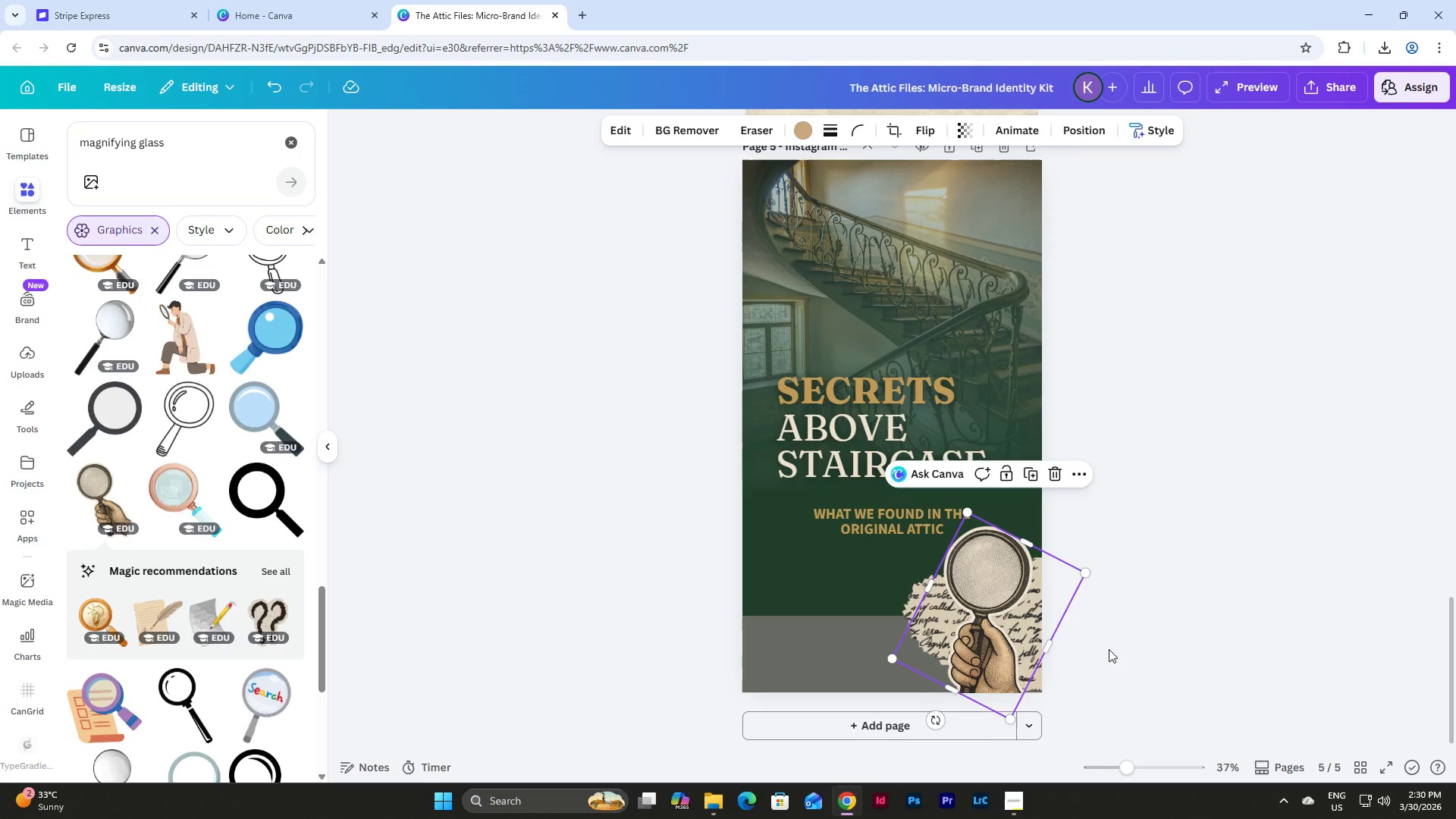 
left_click([1129, 638])
 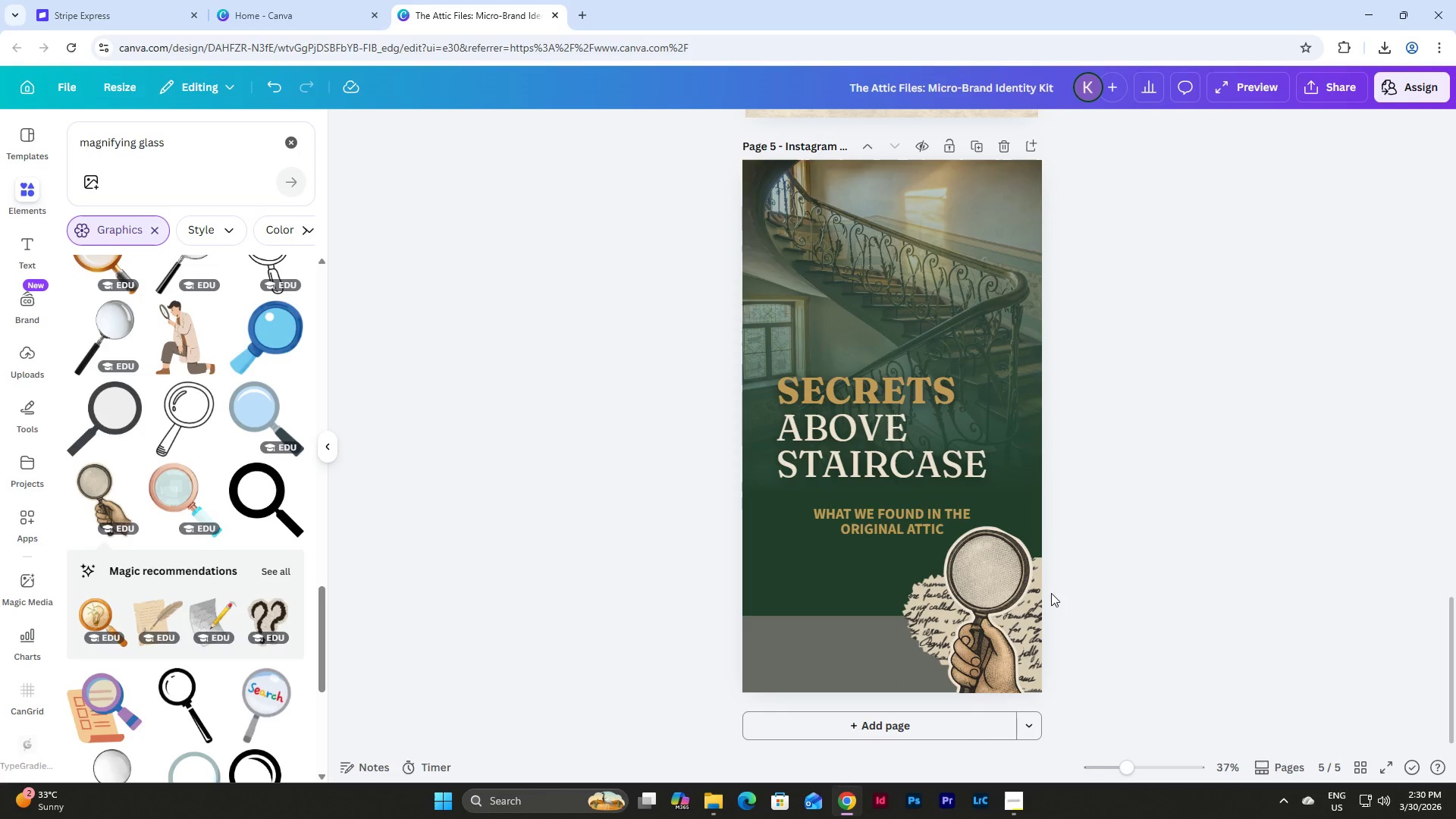 
wait(5.28)
 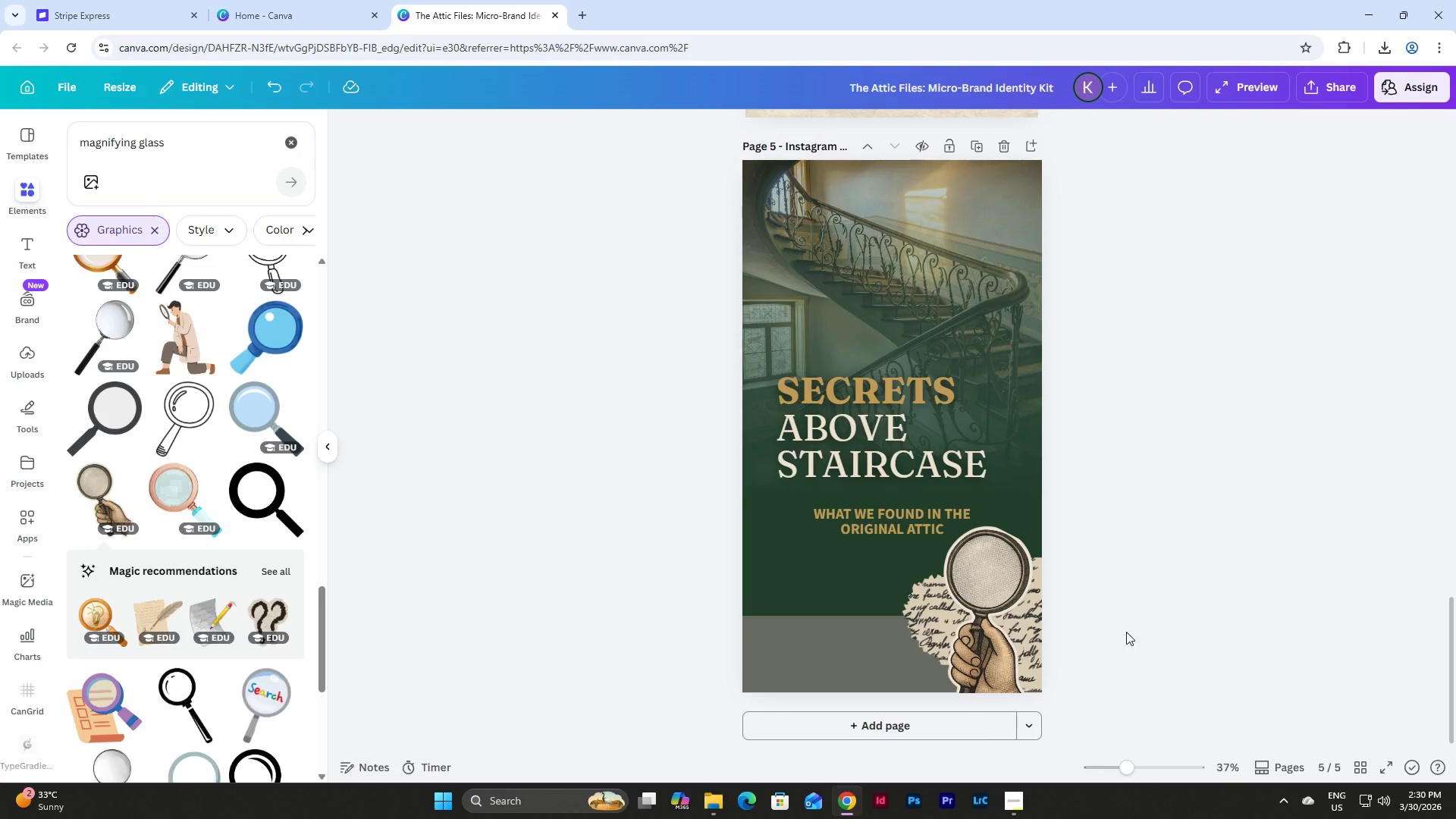 
scroll: coordinate [192, 458], scroll_direction: down, amount: 2.0
 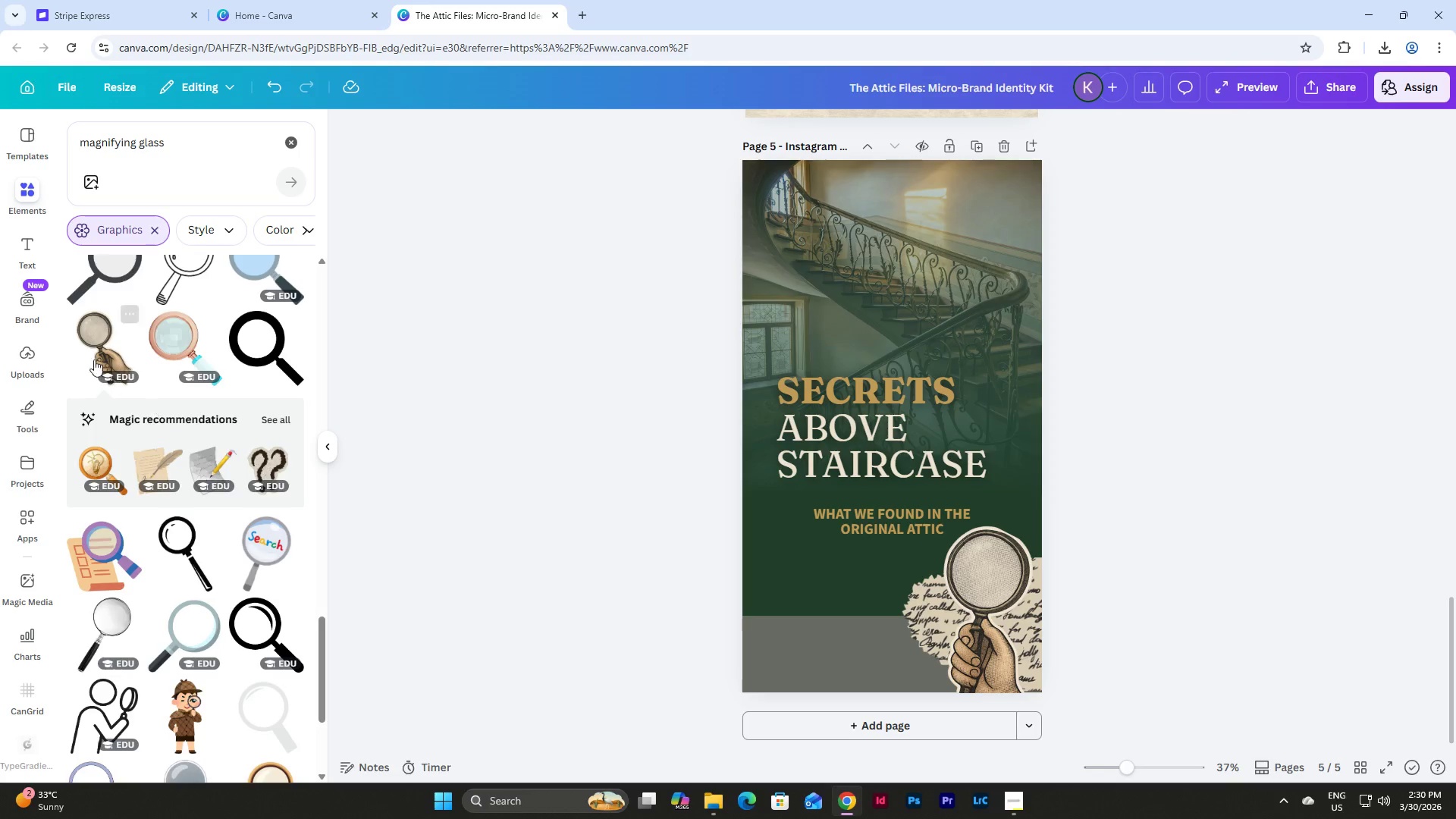 
left_click([90, 343])
 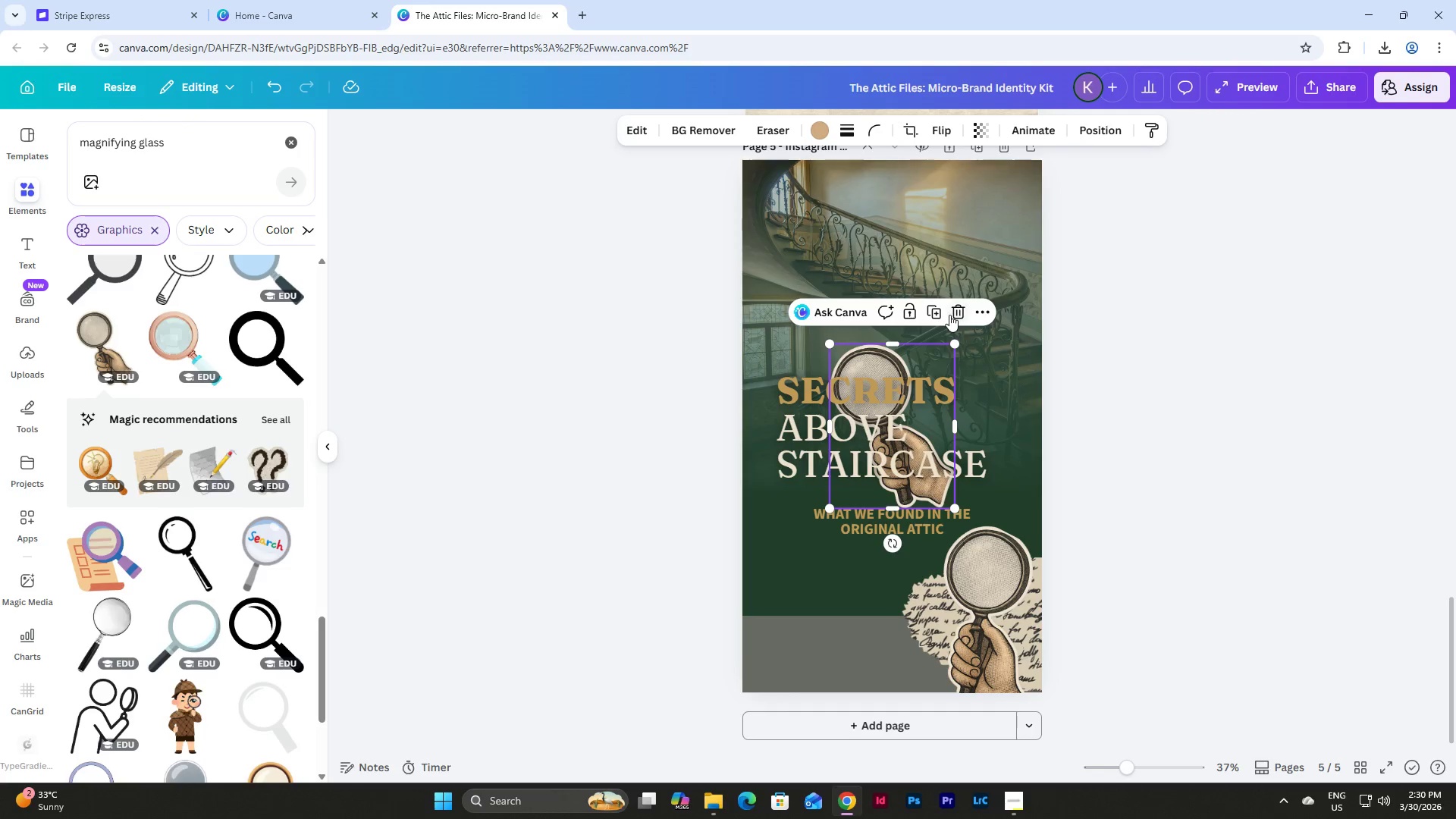 
left_click([956, 312])
 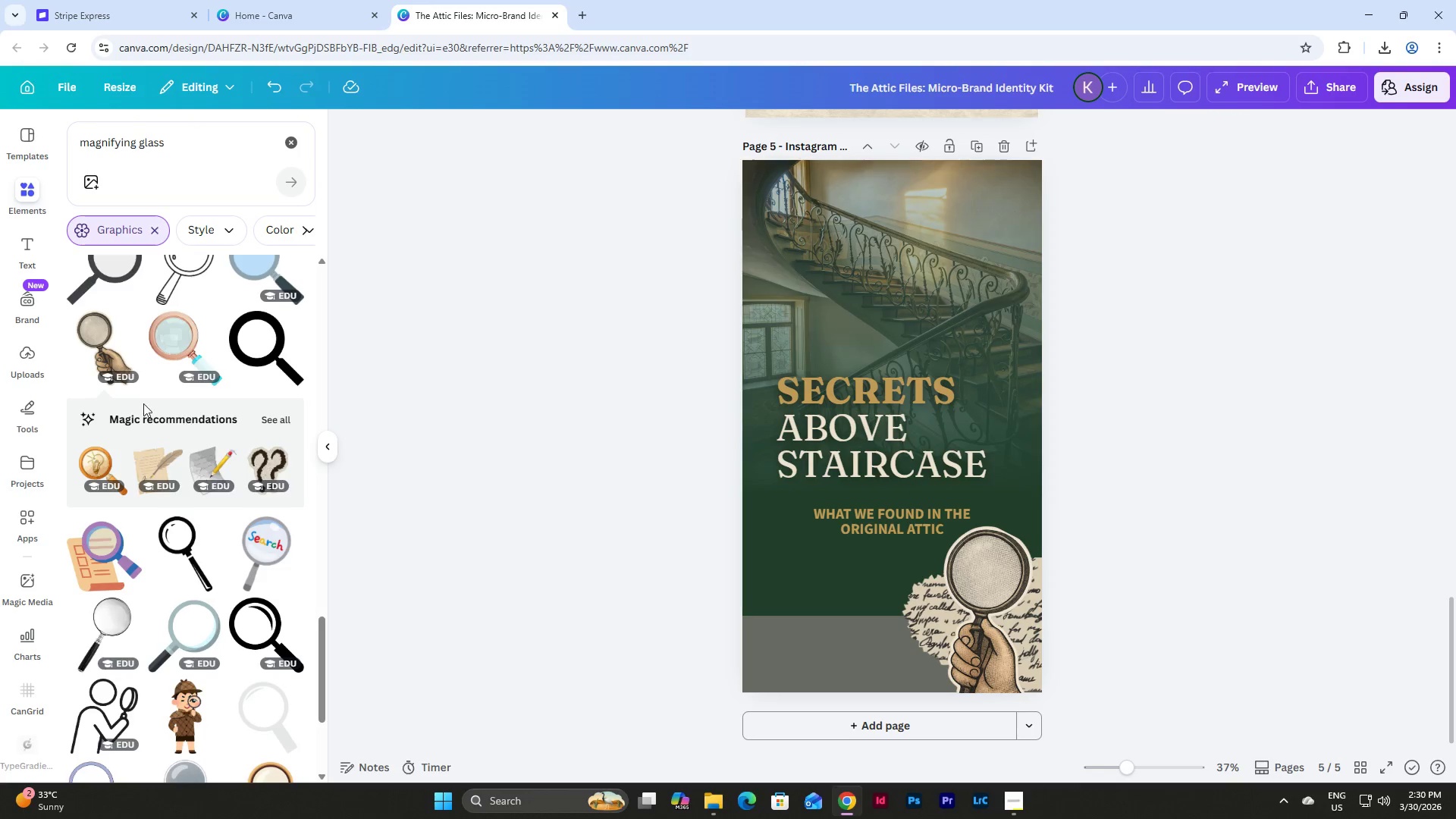 
scroll: coordinate [158, 400], scroll_direction: down, amount: 6.0
 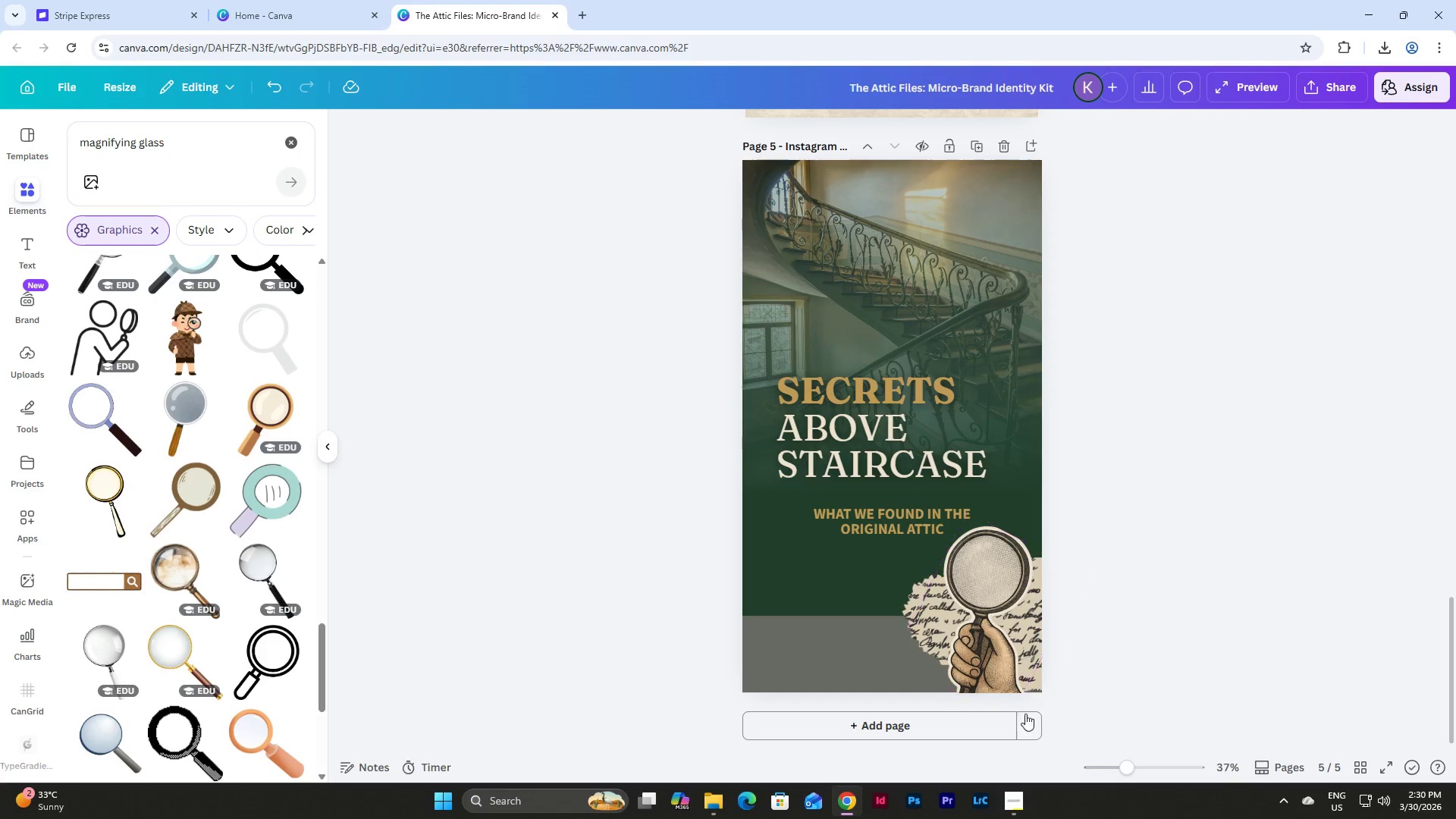 
left_click([995, 607])
 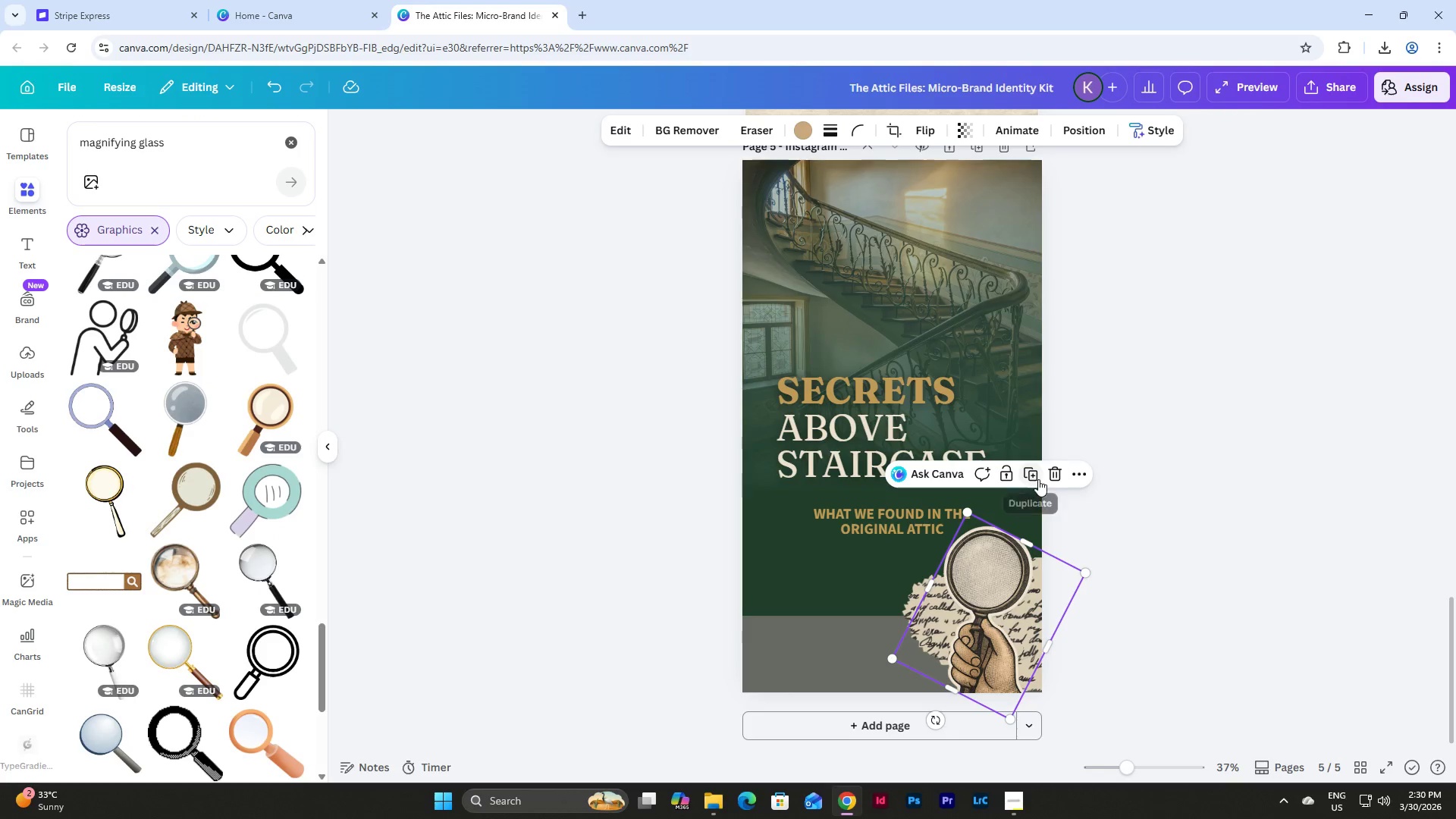 
left_click([1056, 472])
 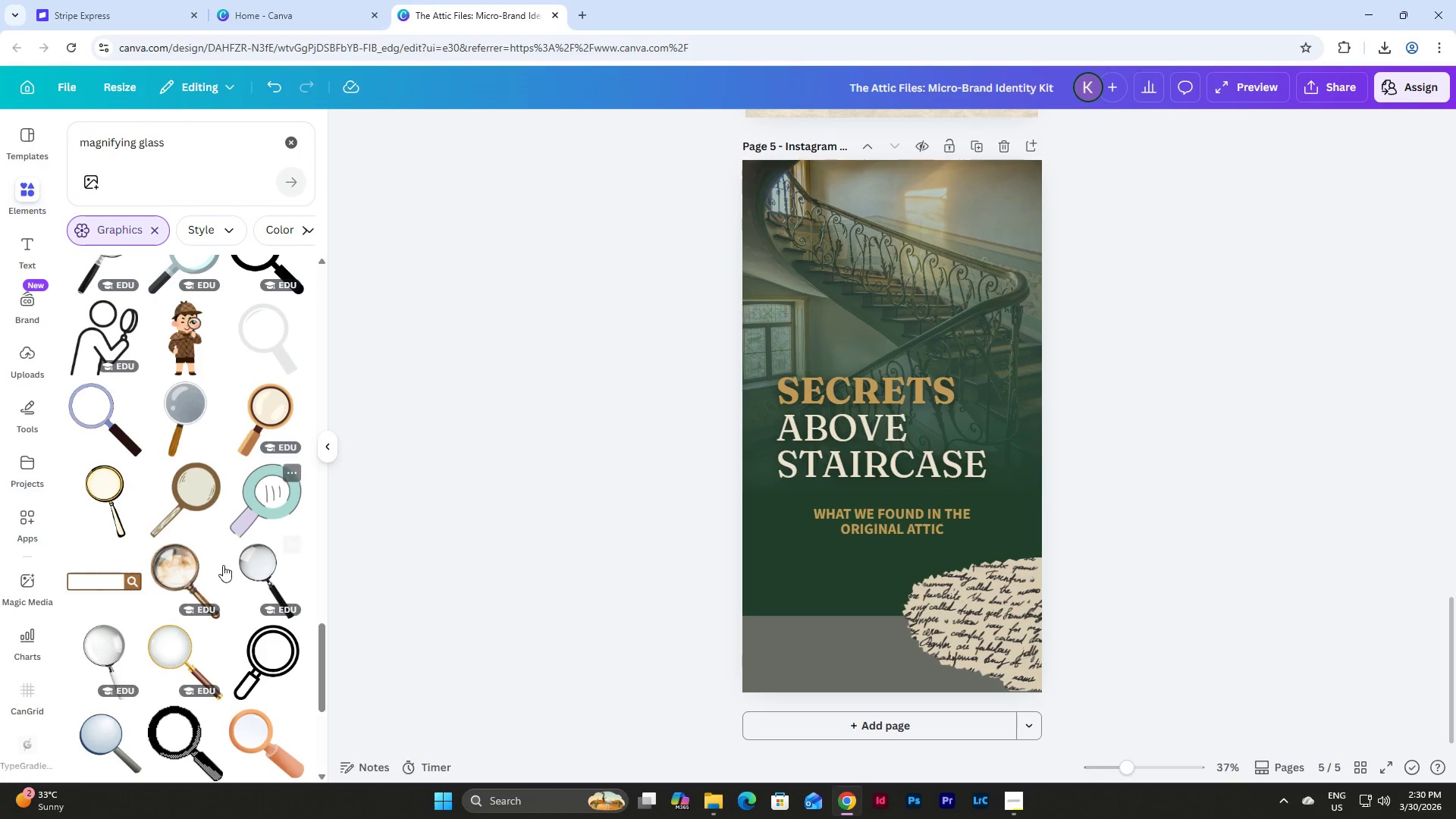 
left_click([184, 579])
 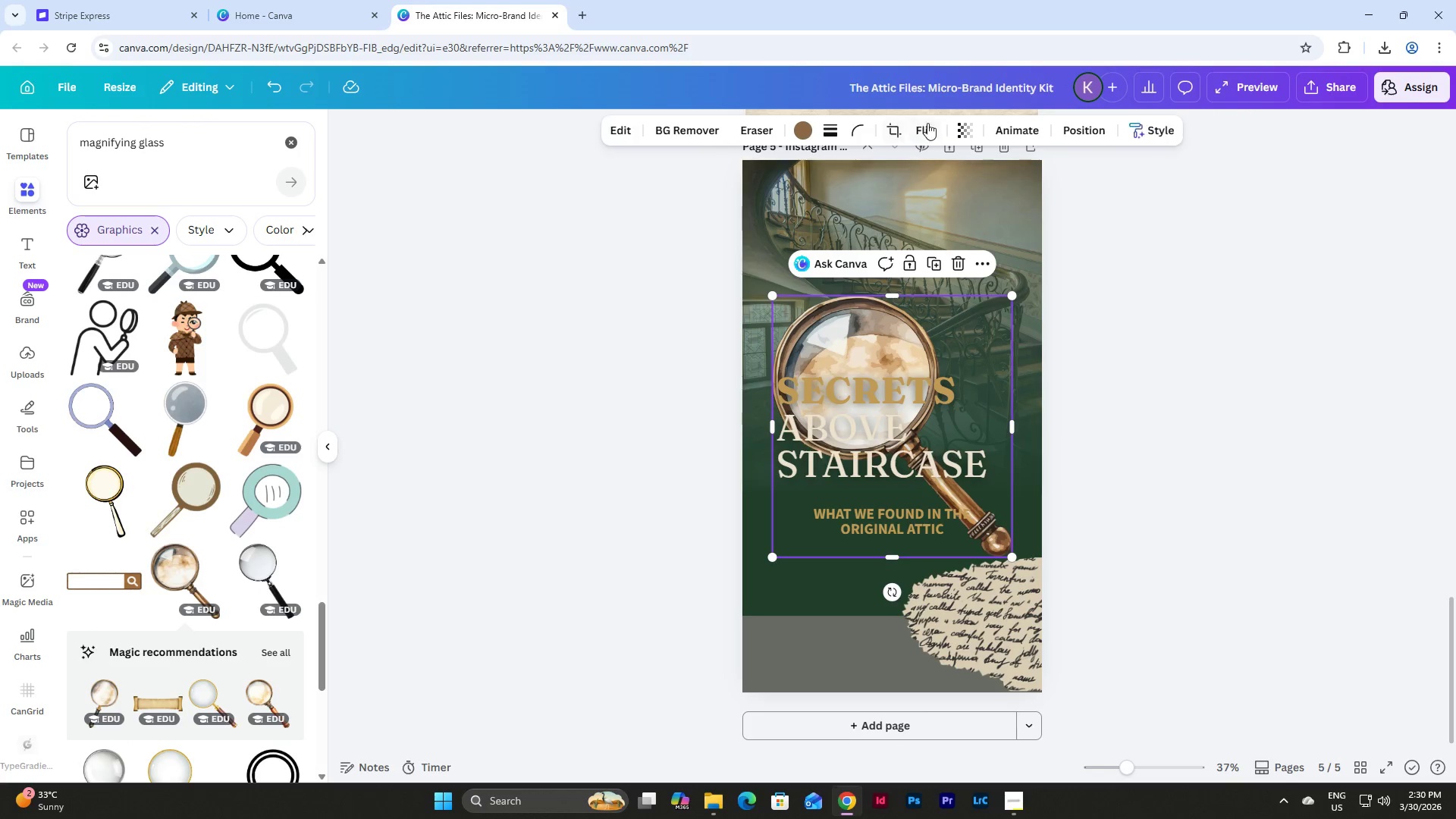 
left_click([923, 135])
 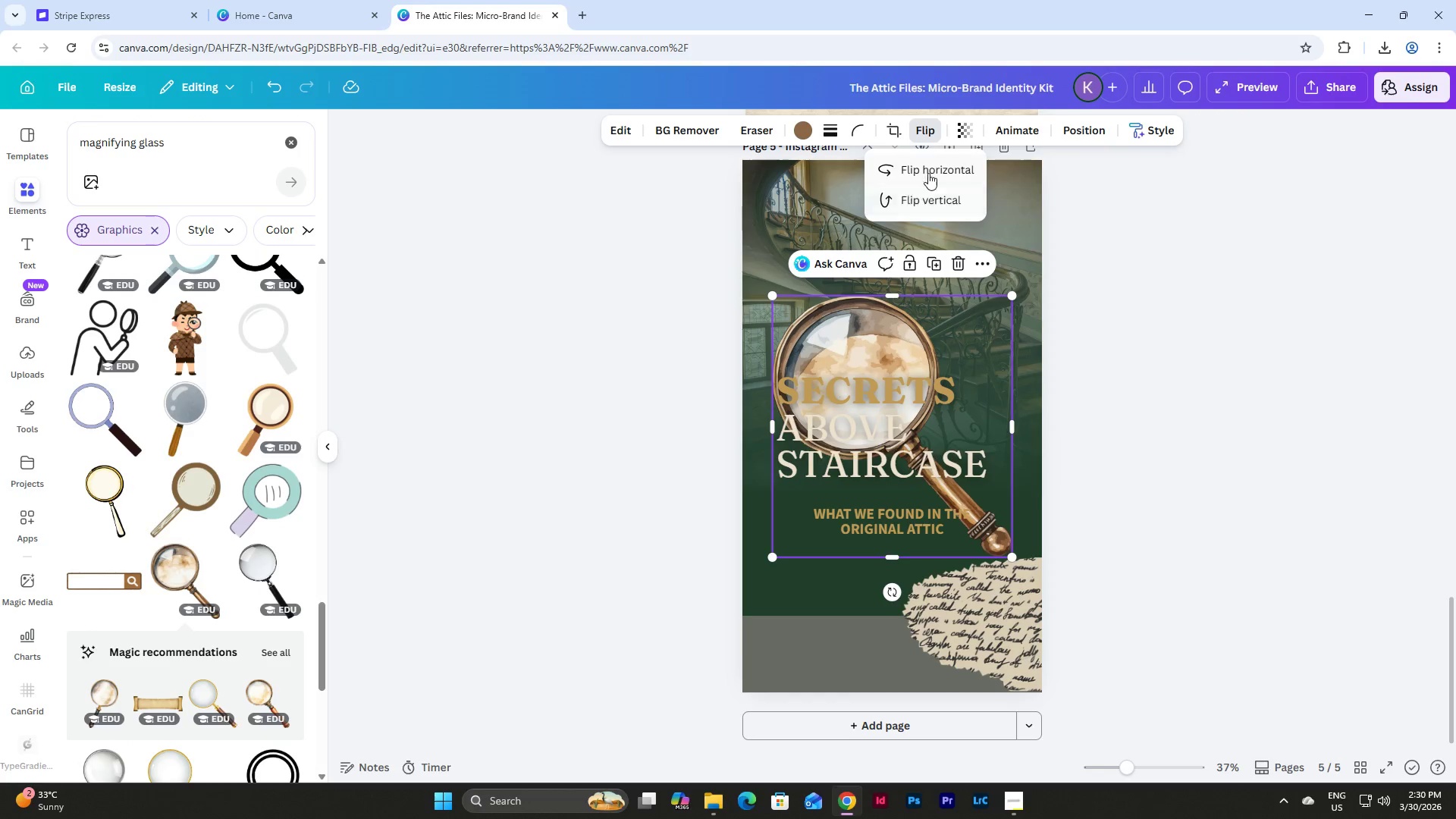 
left_click([928, 173])
 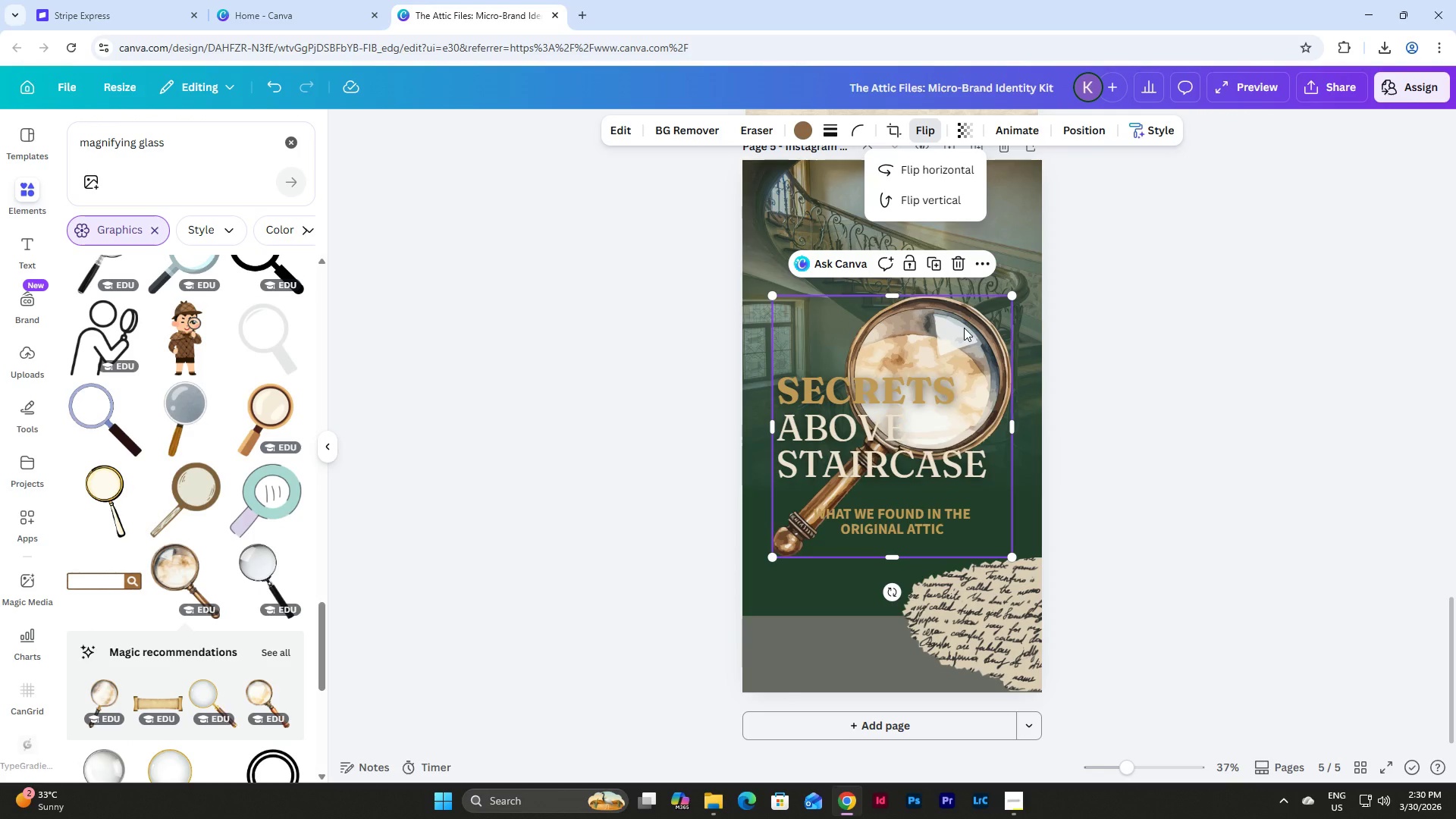 
left_click_drag(start_coordinate=[964, 328], to_coordinate=[1026, 508])
 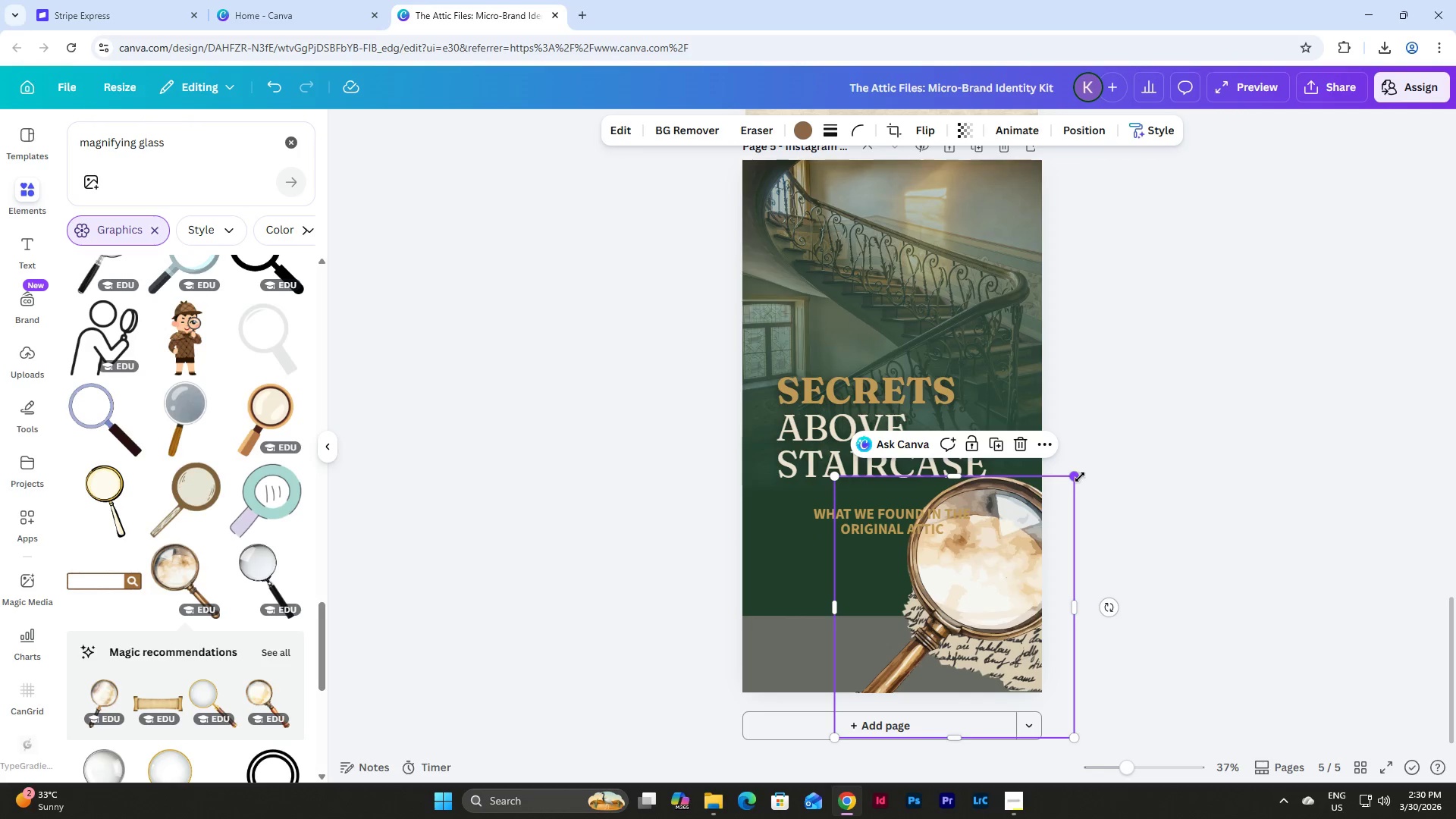 
left_click_drag(start_coordinate=[1080, 477], to_coordinate=[987, 591])
 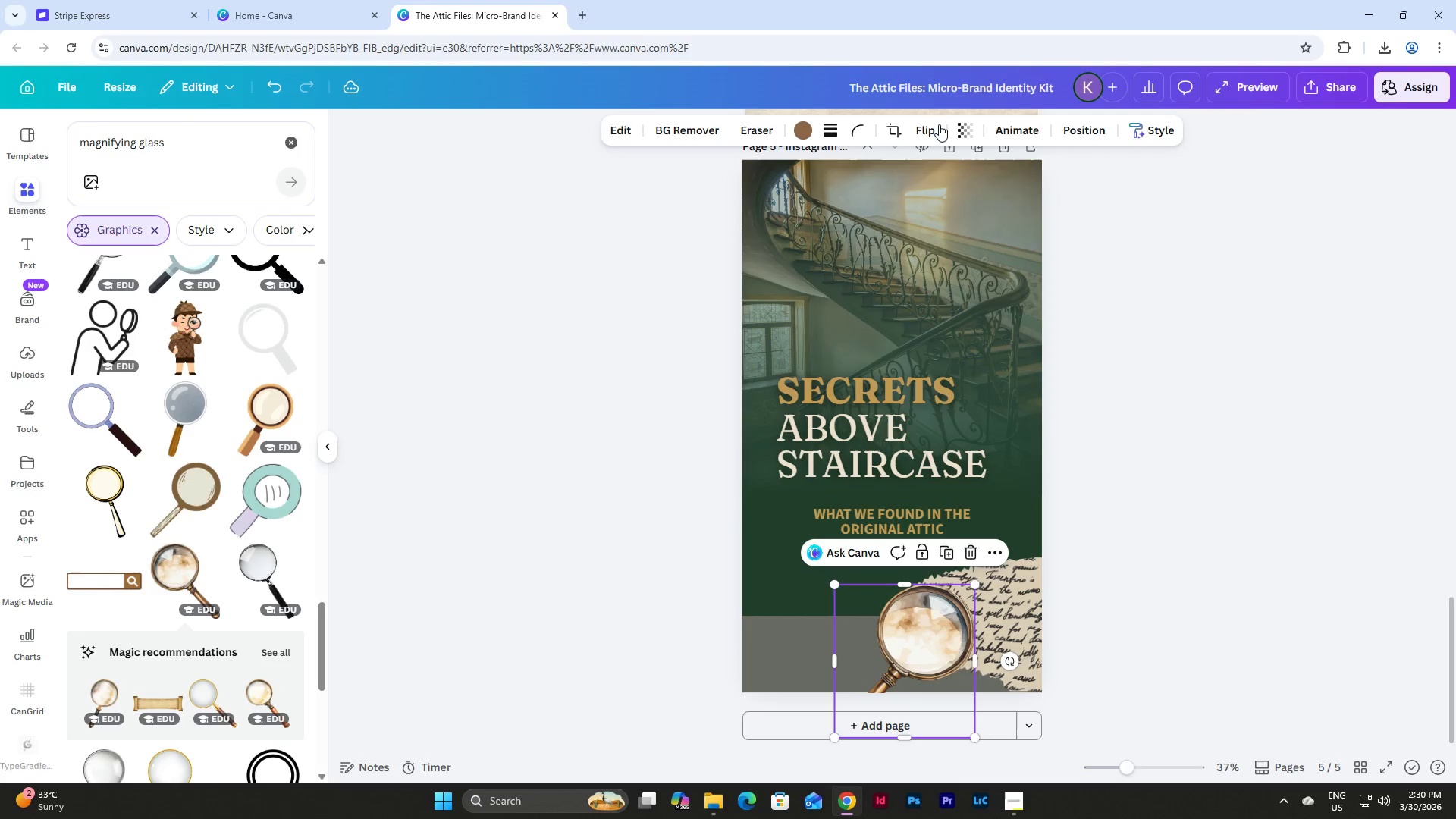 
left_click([931, 101])
 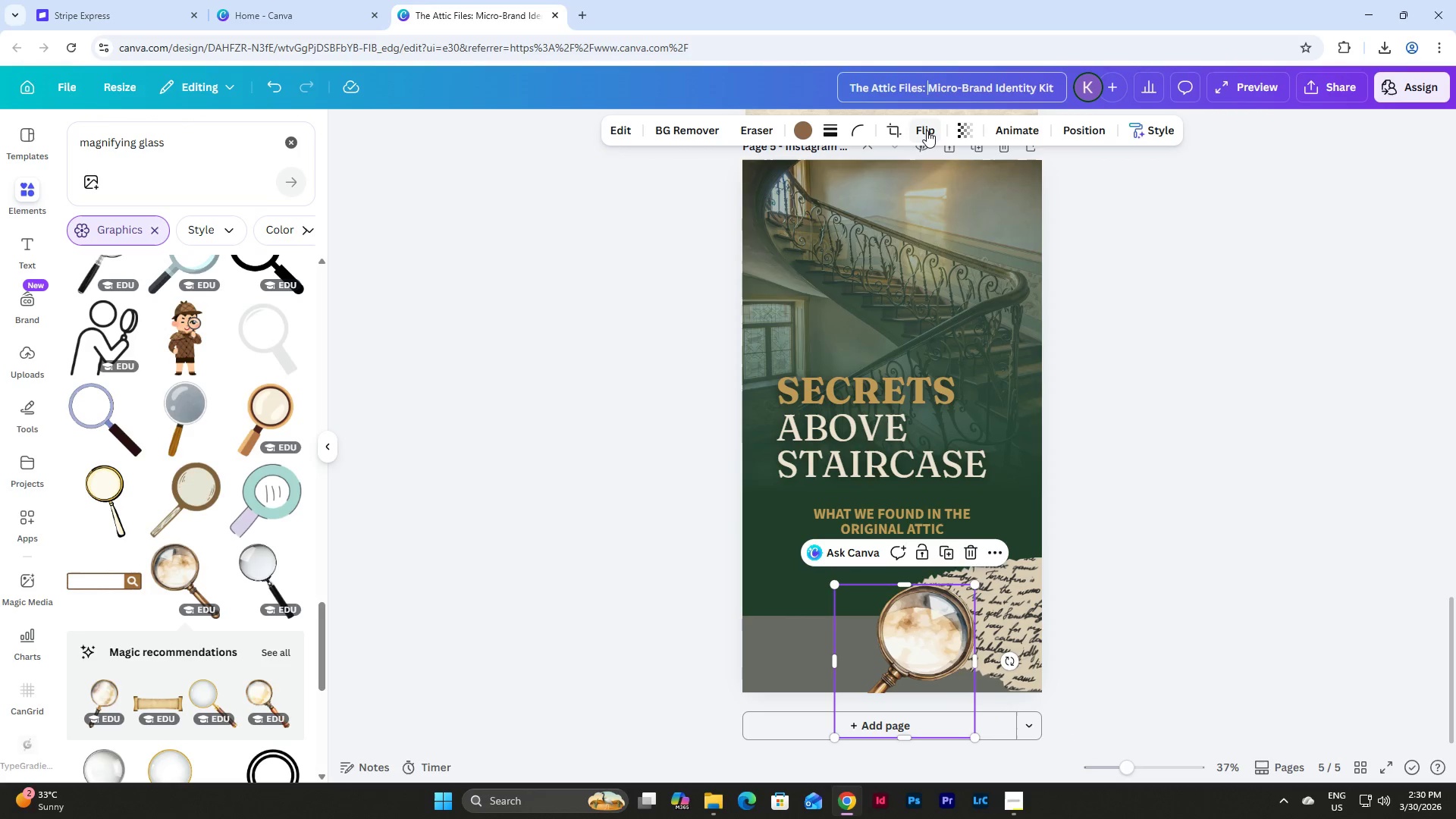 
left_click([927, 130])
 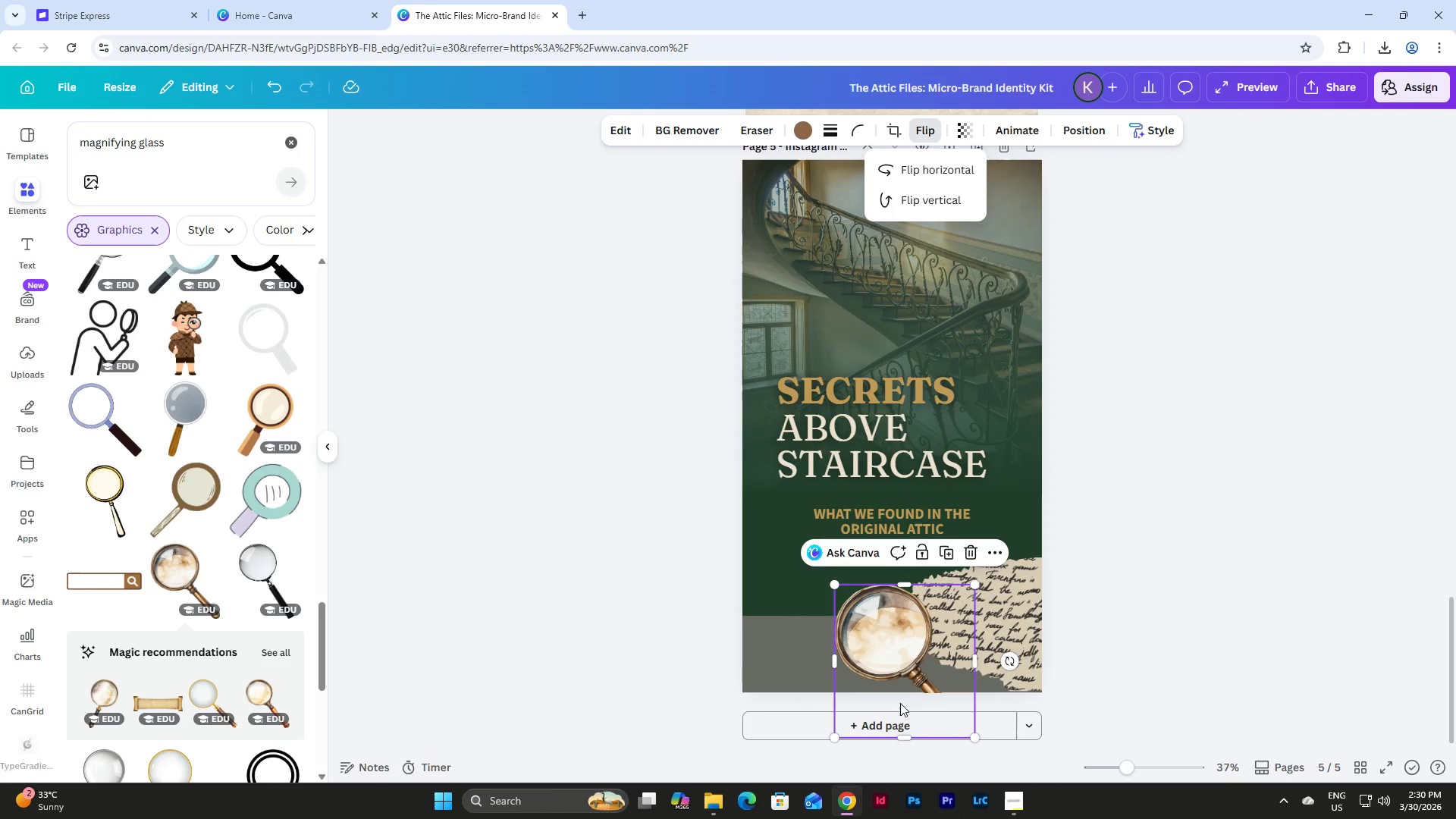 
left_click_drag(start_coordinate=[880, 638], to_coordinate=[938, 601])
 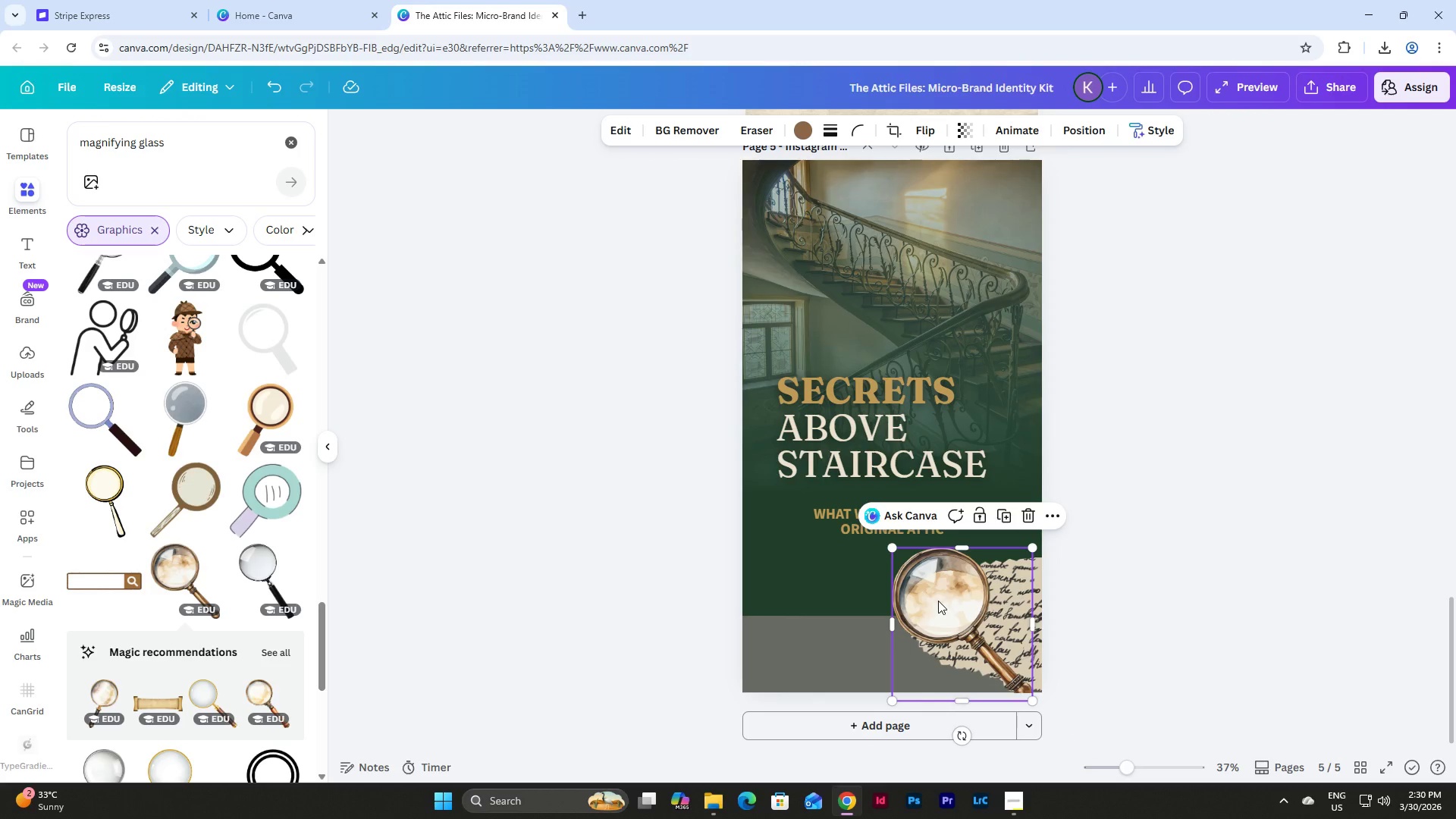 
key(Control+Z)
 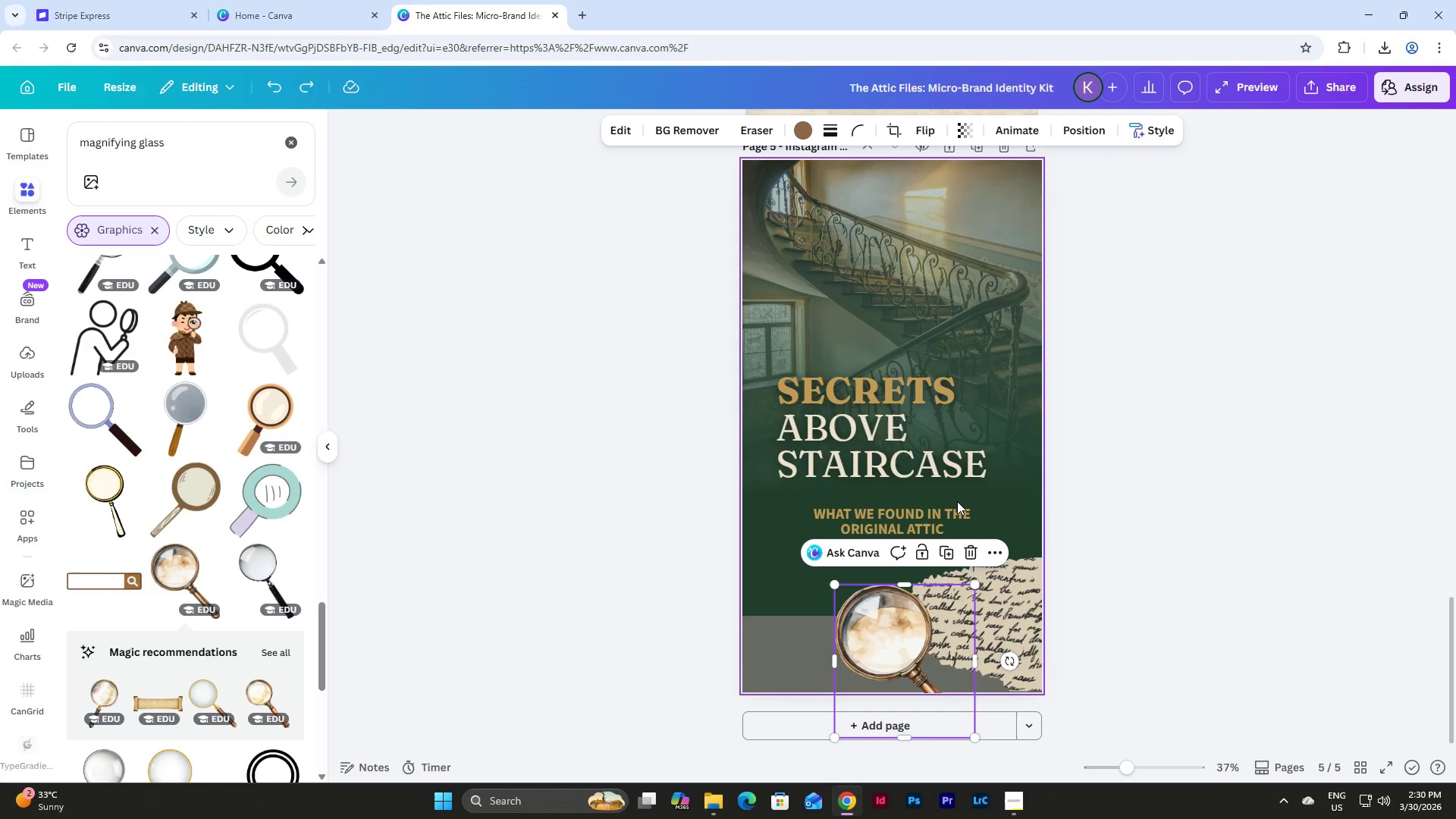 
key(Control+Z)
 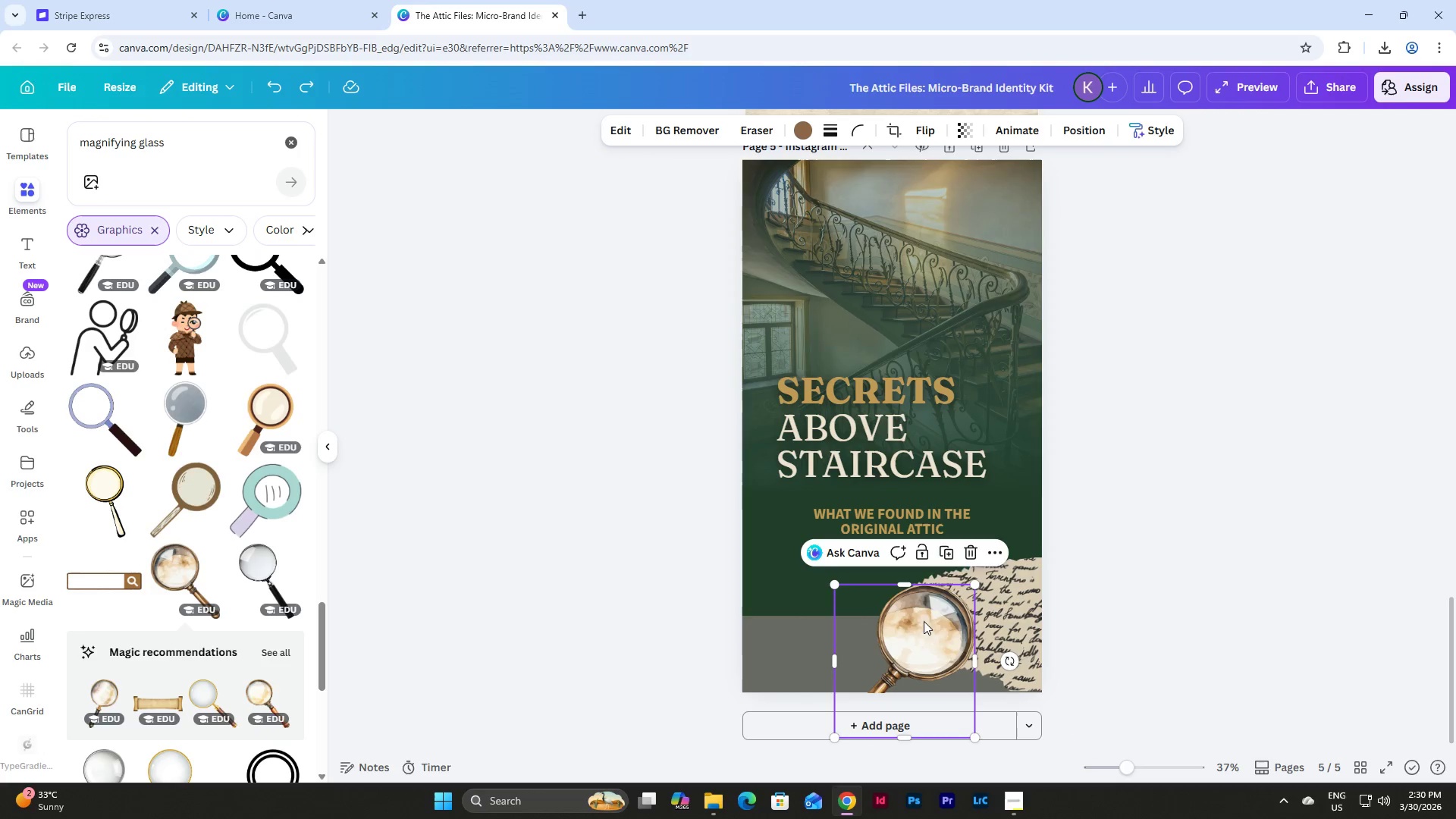 
left_click_drag(start_coordinate=[921, 618], to_coordinate=[983, 577])
 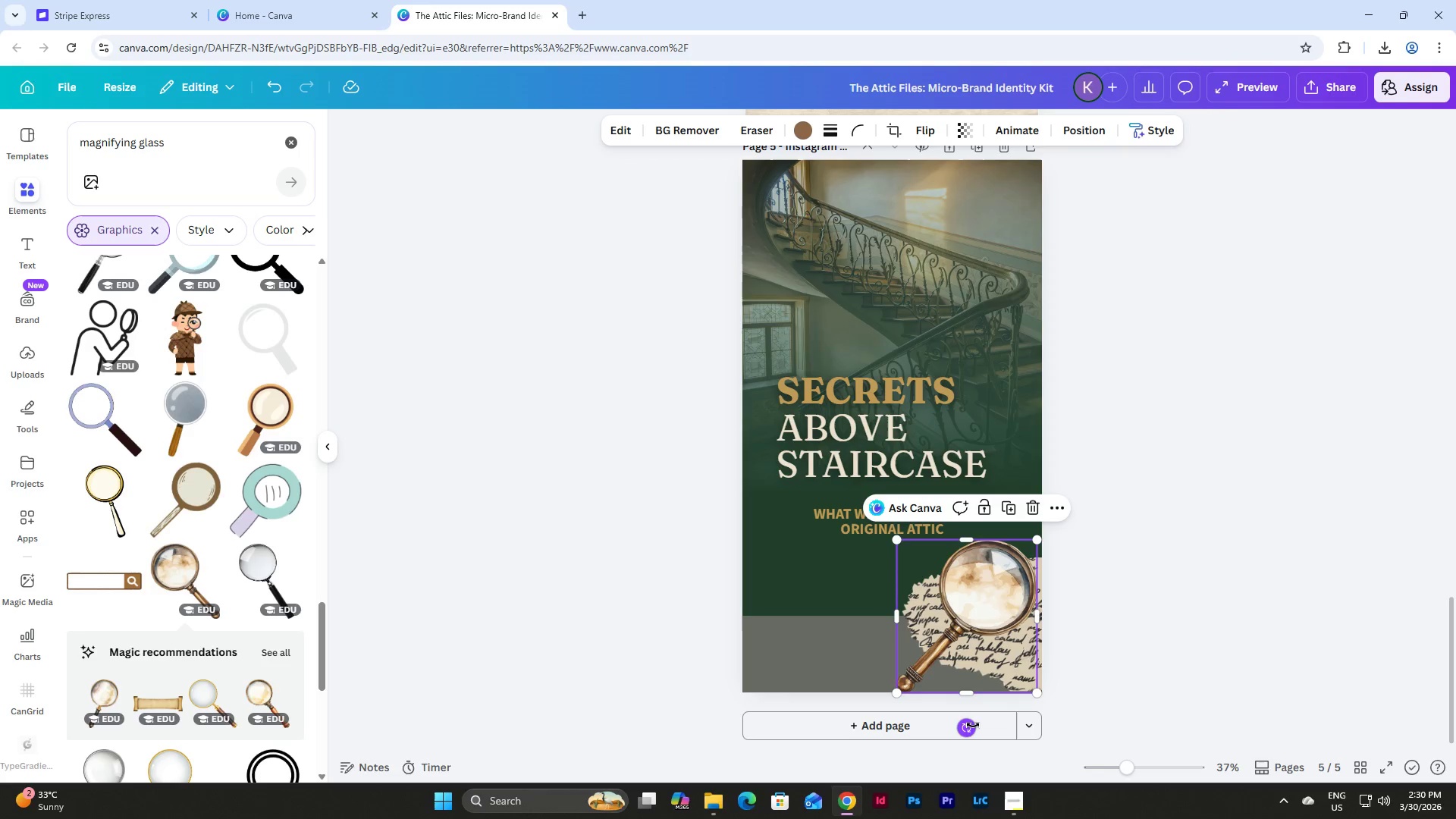 
left_click_drag(start_coordinate=[974, 725], to_coordinate=[1163, 692])
 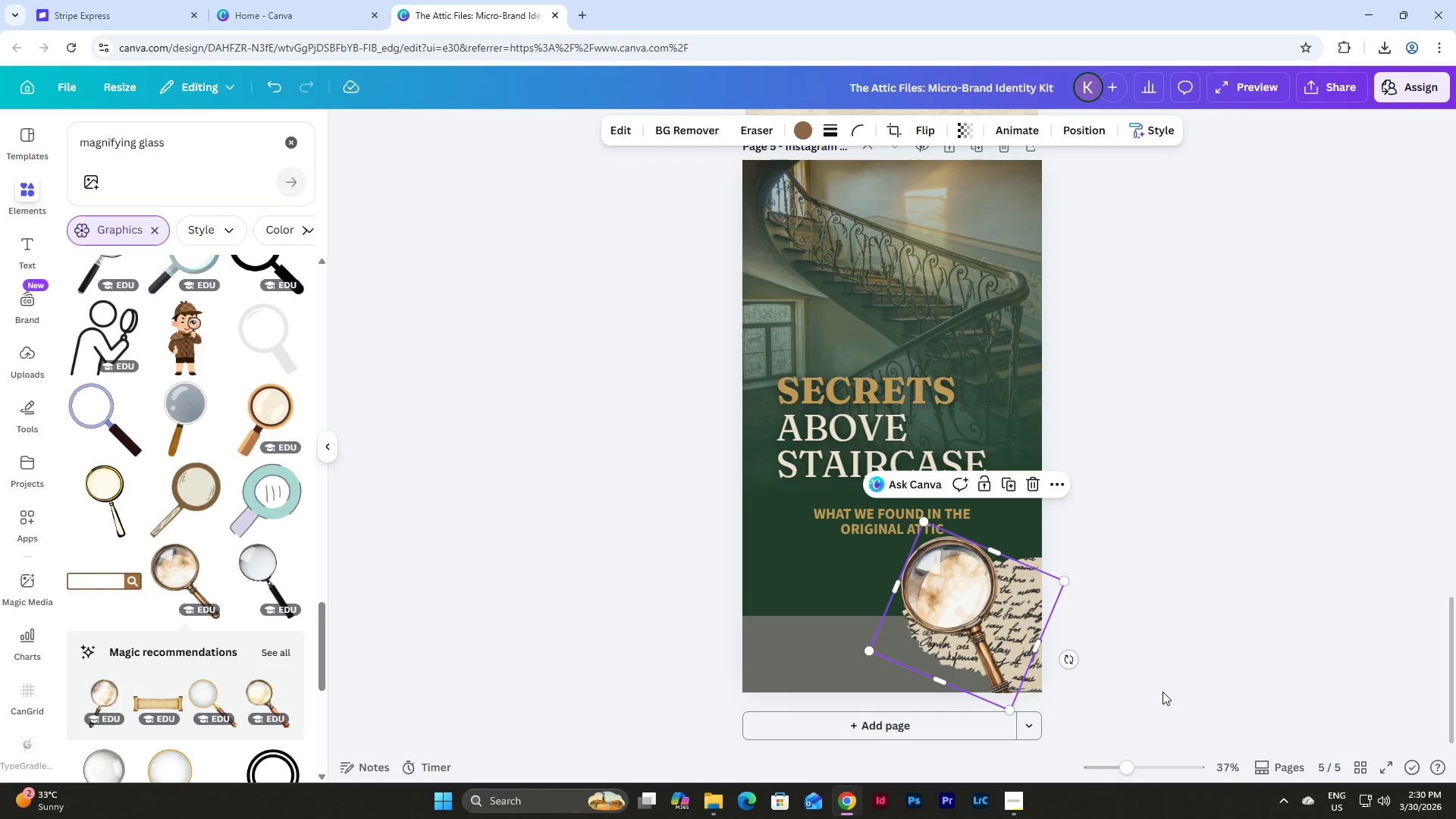 
key(Control+Z)
 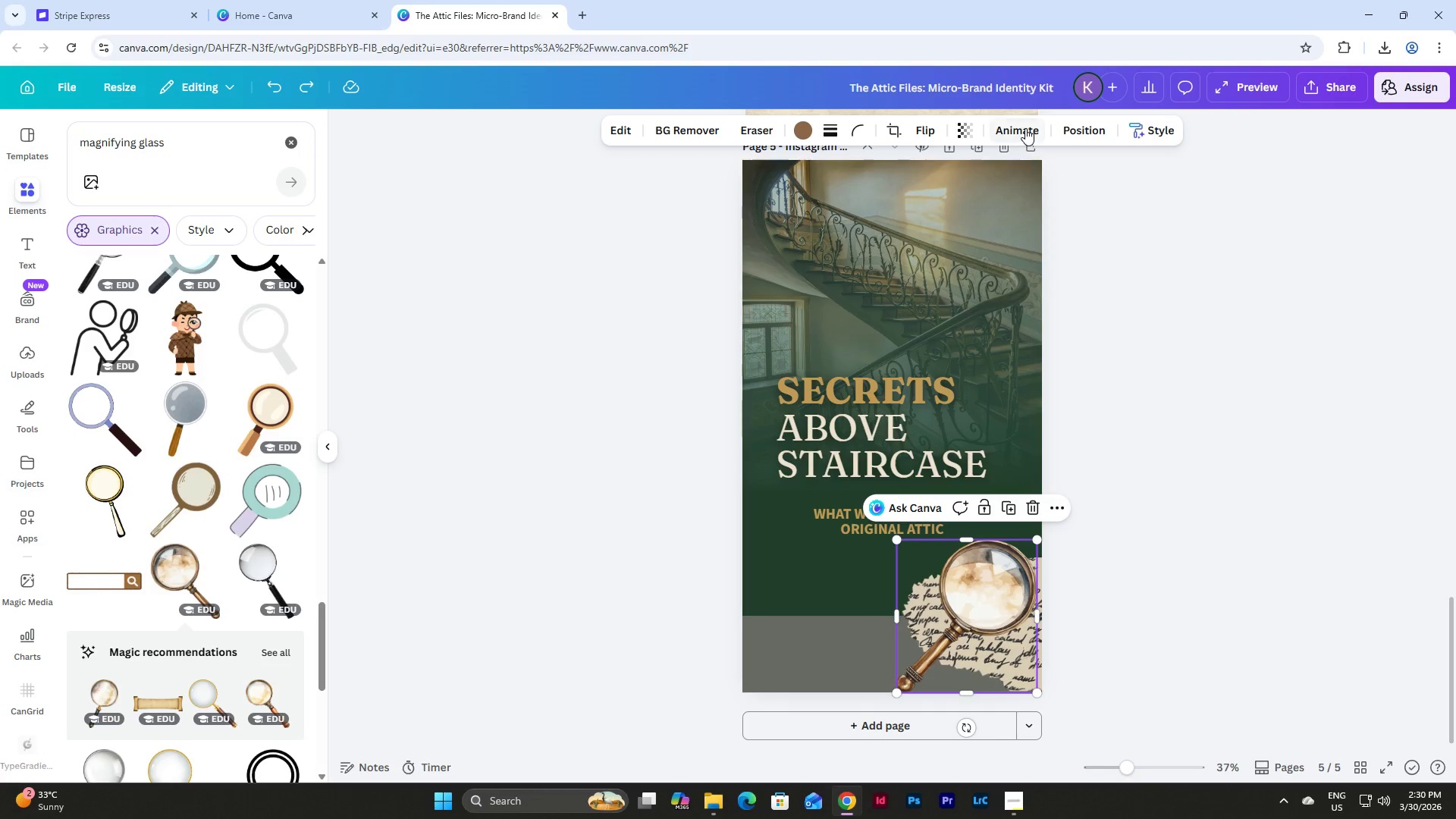 
key(Control+Y)
 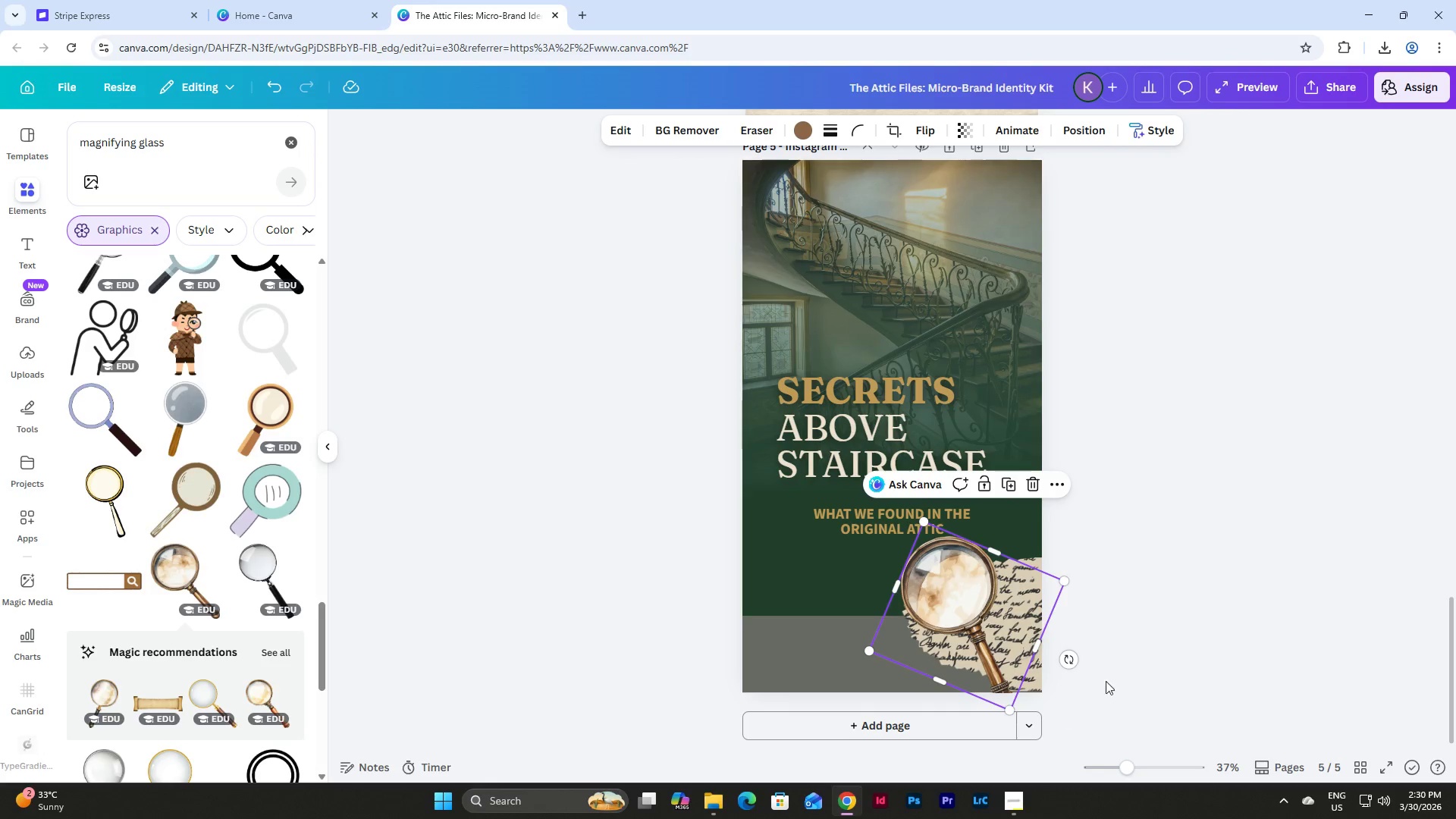 
key(Control+Z)
 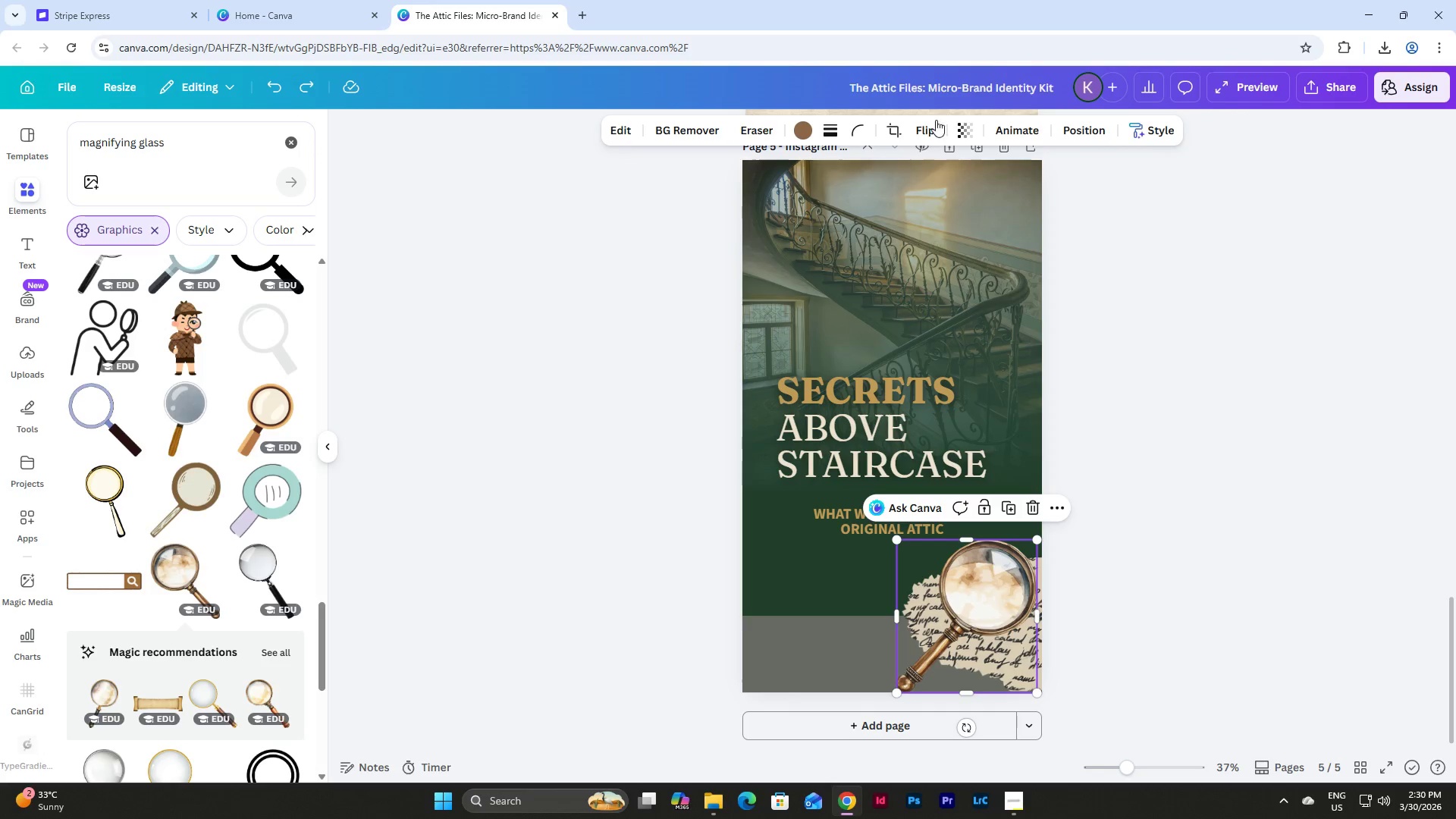 
left_click([929, 125])
 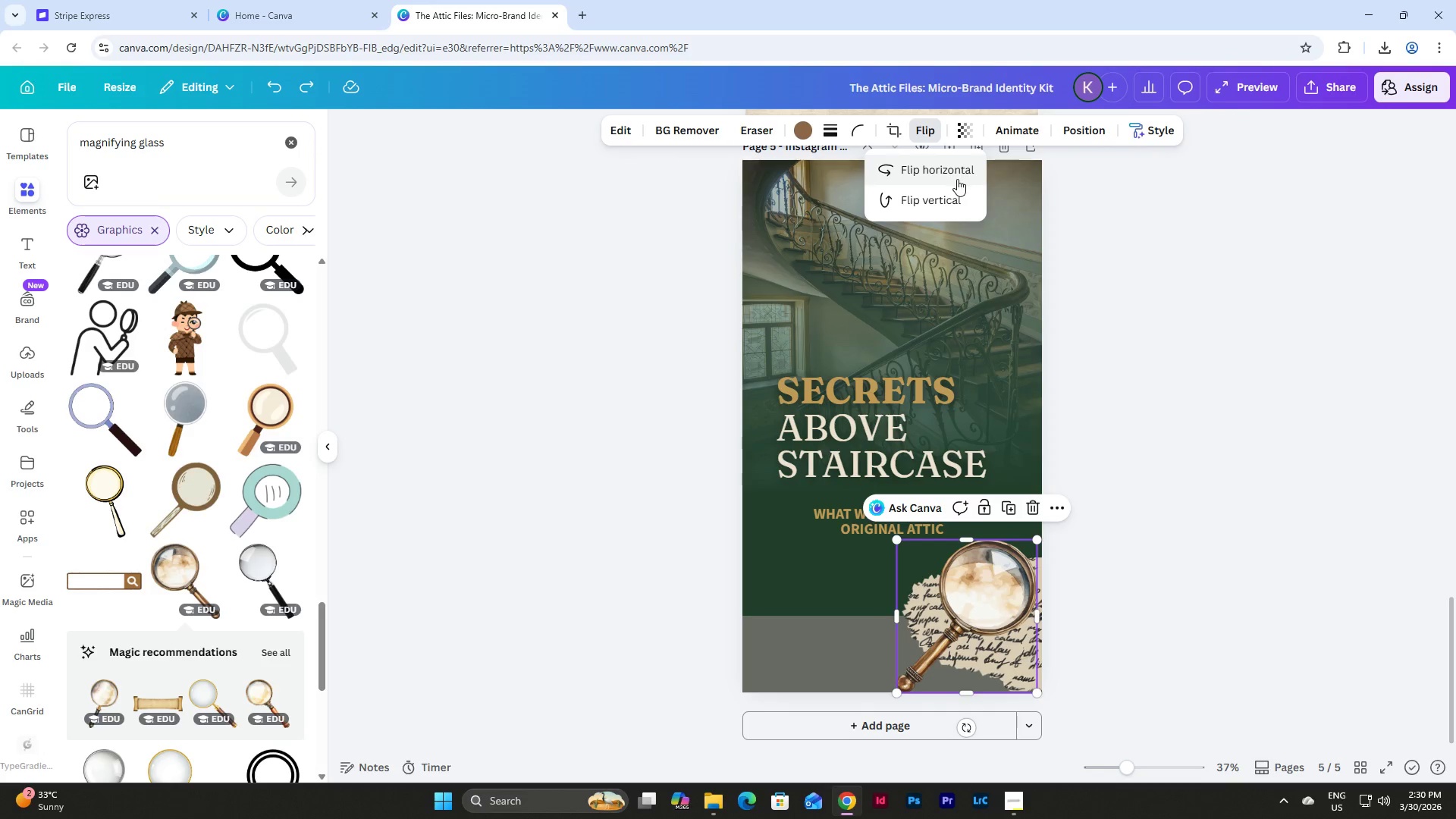 
left_click([957, 179])
 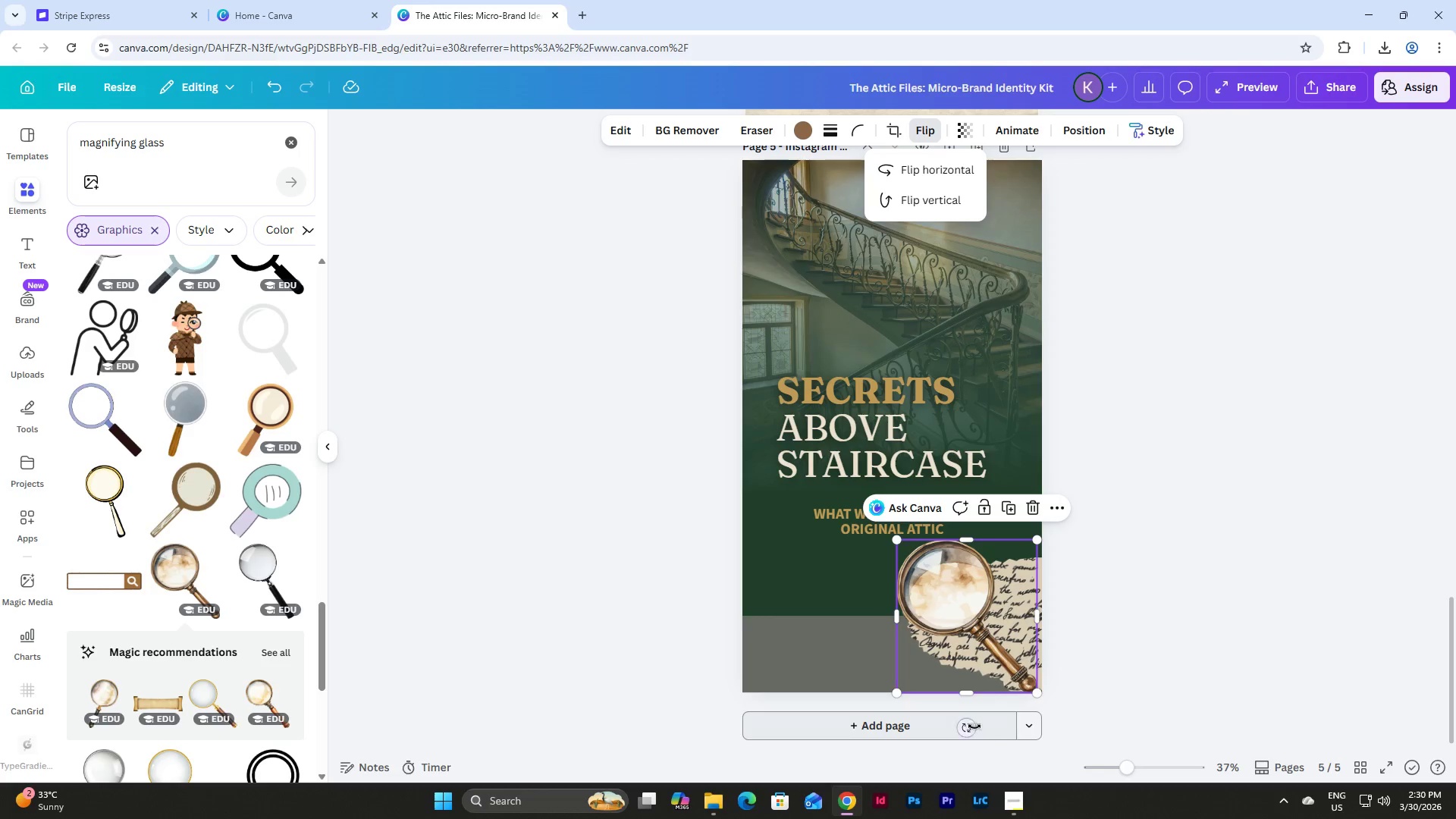 
left_click_drag(start_coordinate=[968, 729], to_coordinate=[947, 731])
 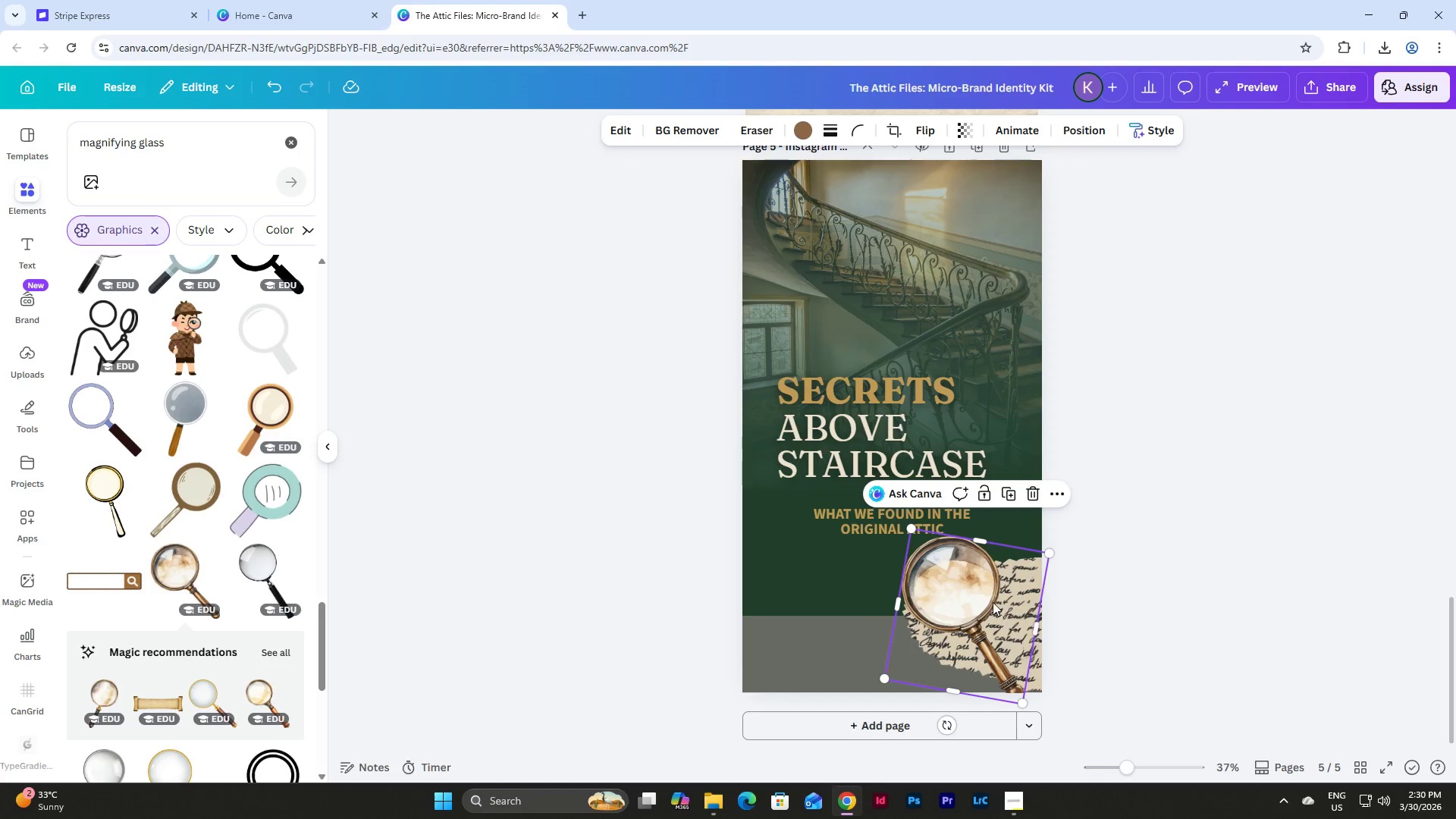 
left_click_drag(start_coordinate=[972, 585], to_coordinate=[980, 592])
 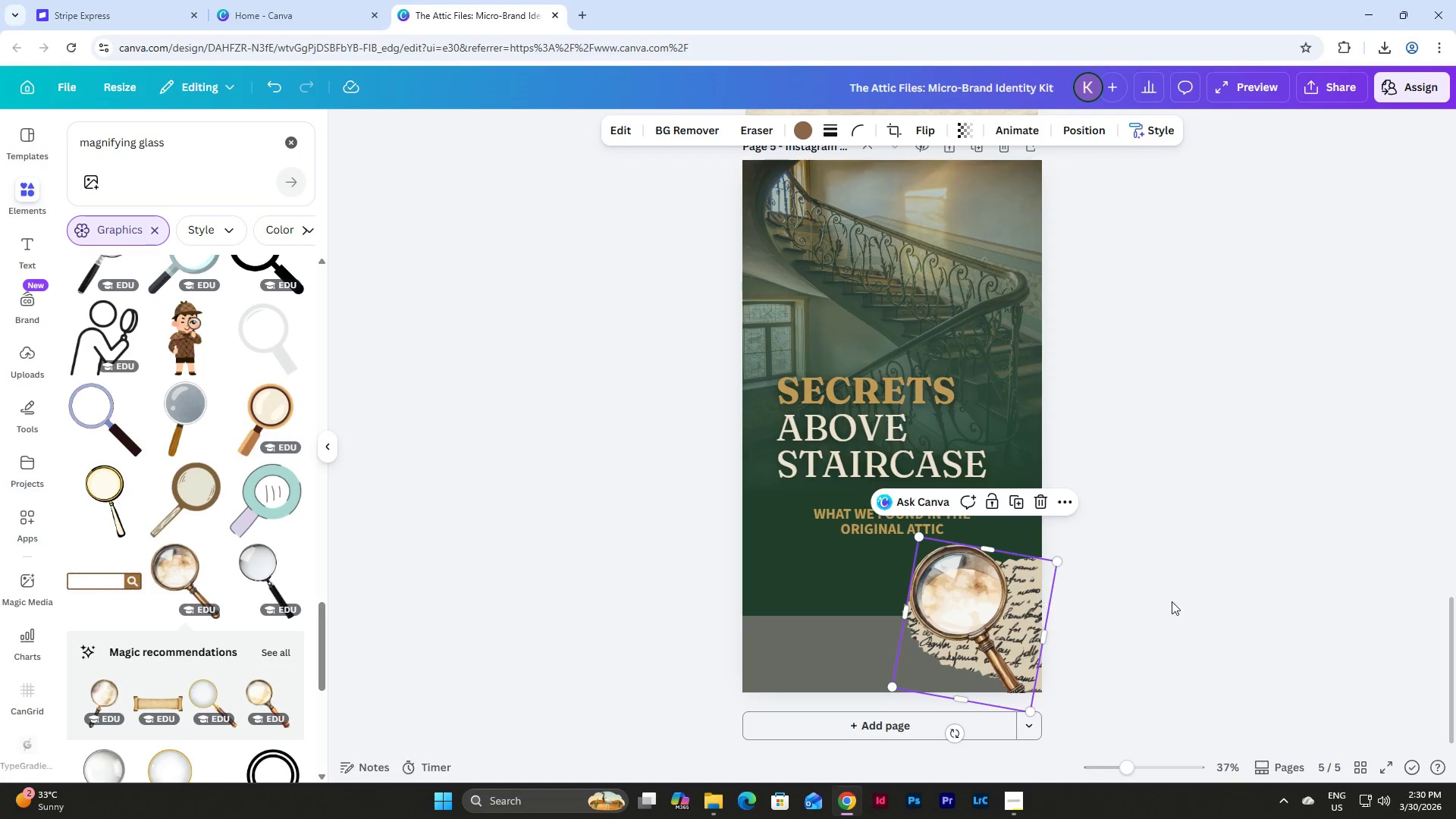 
left_click([1172, 601])
 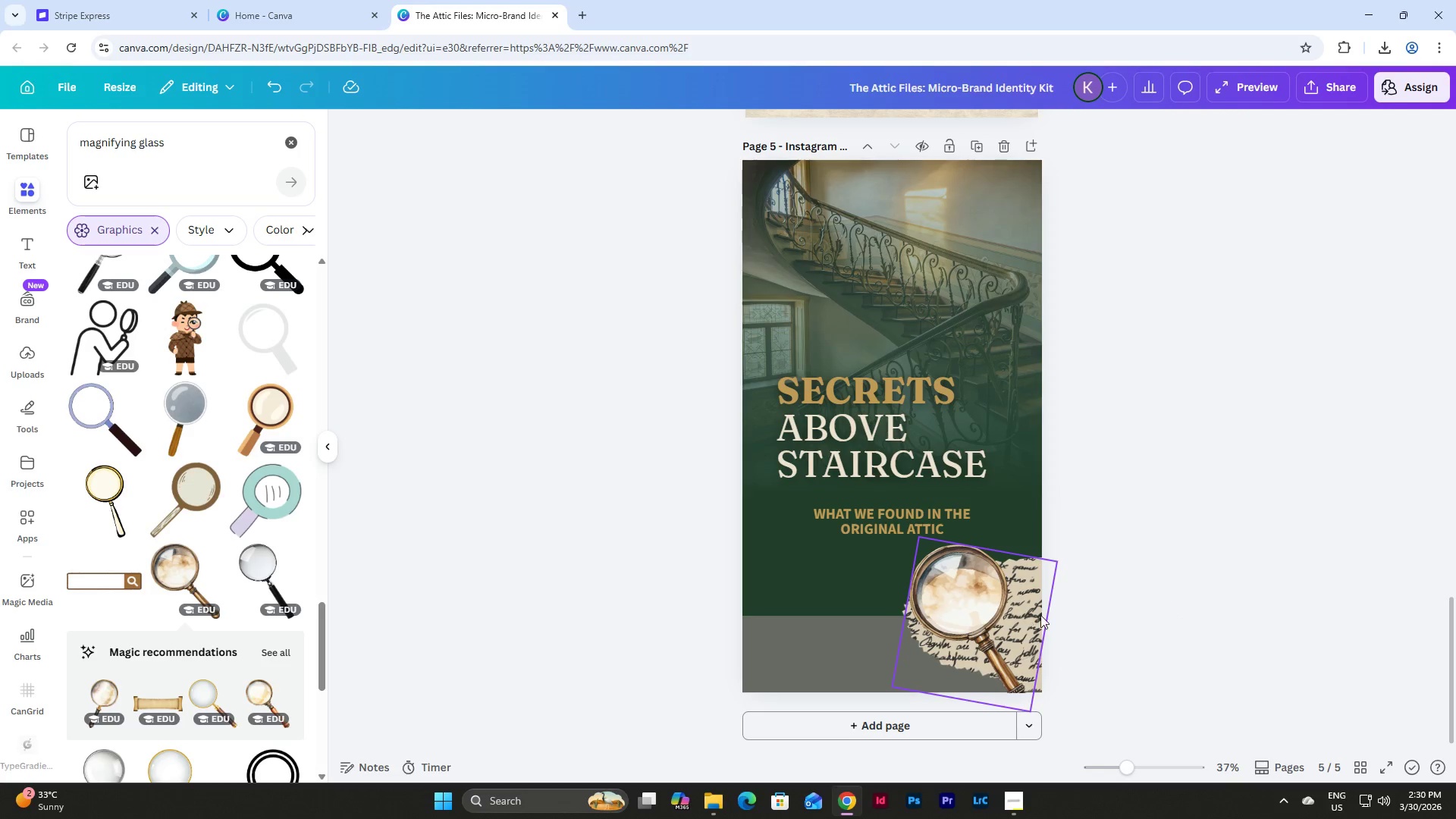 
left_click([1143, 614])
 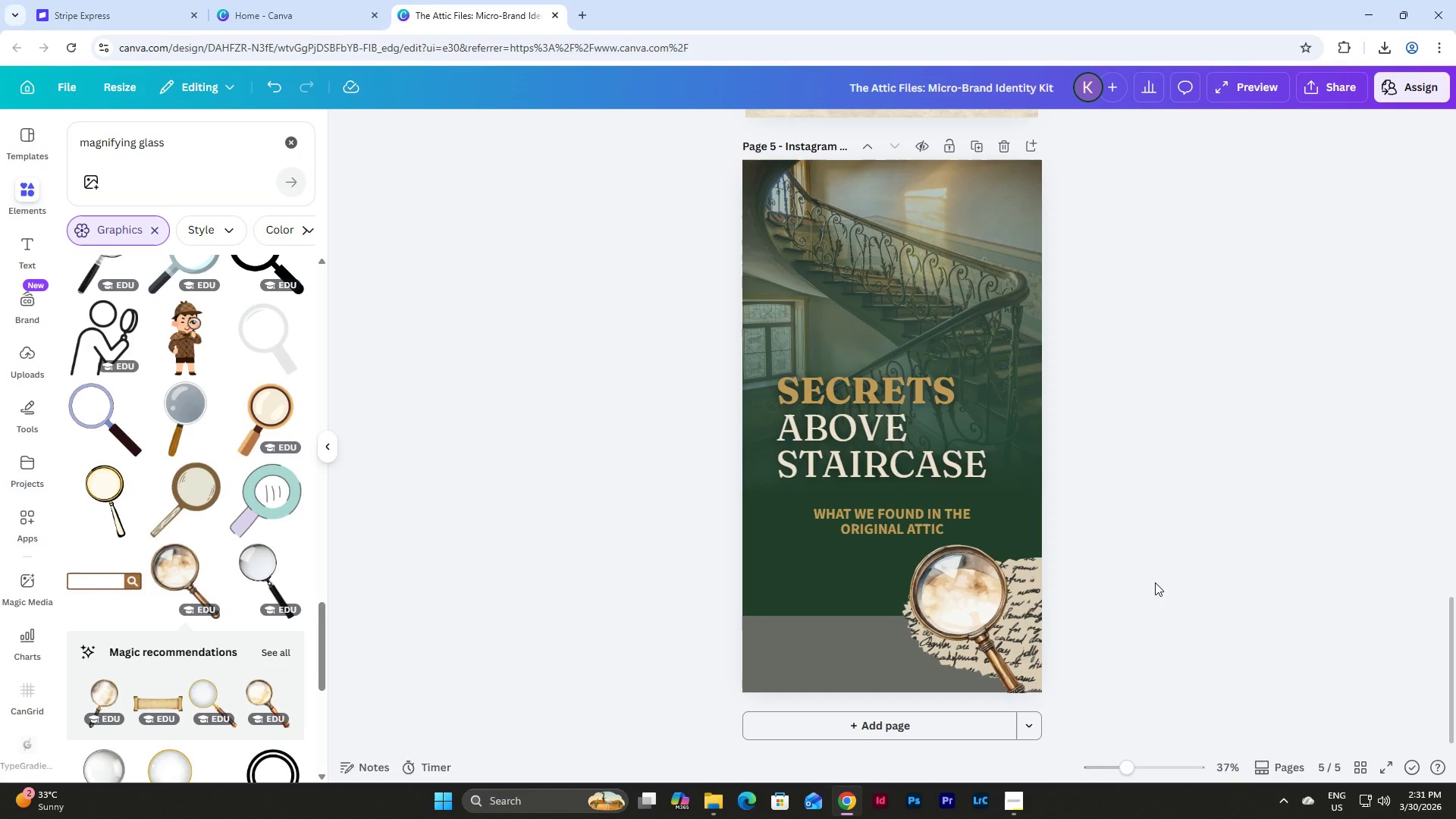 
scroll: coordinate [1152, 539], scroll_direction: down, amount: 1.0
 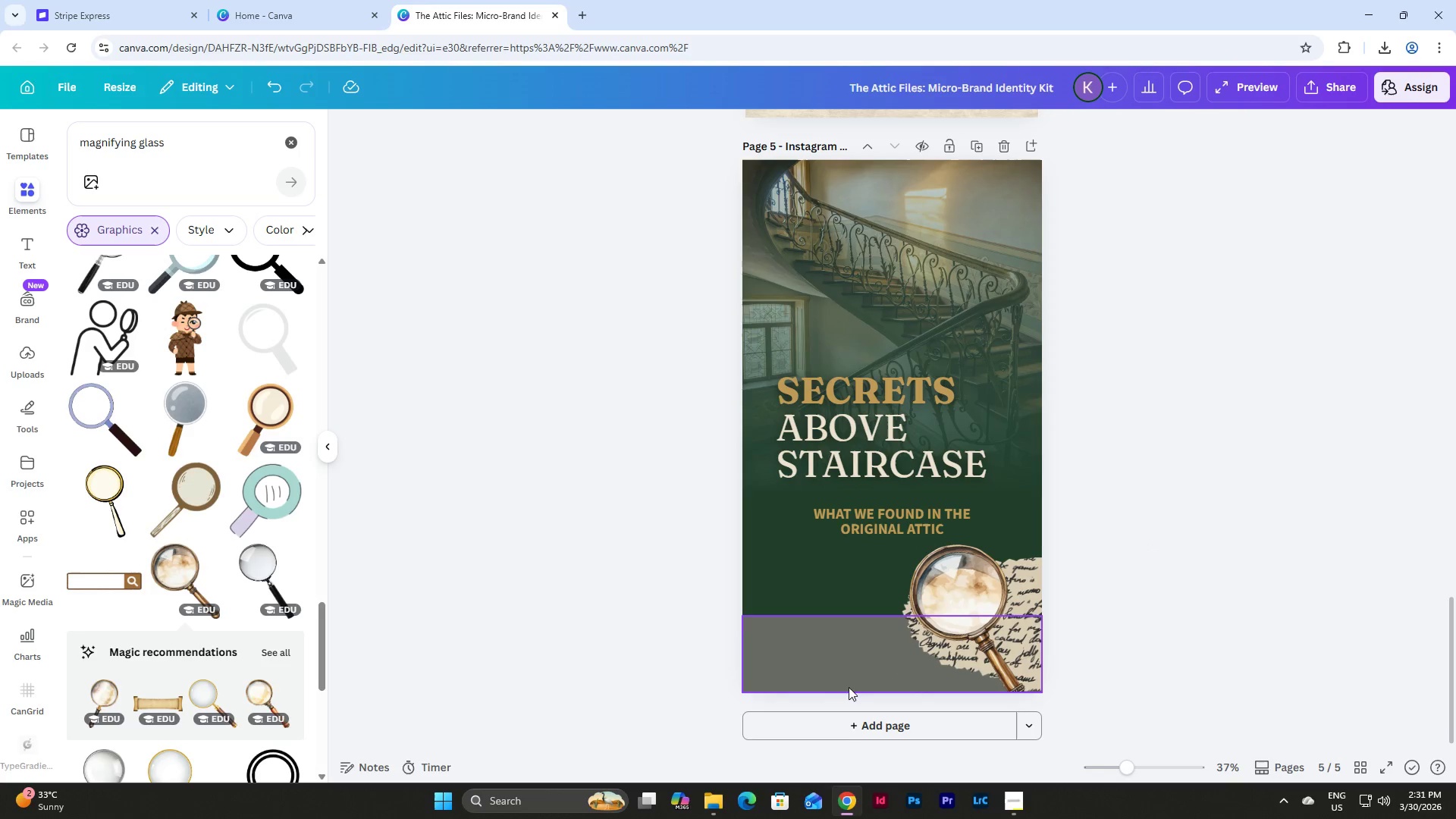 
left_click([840, 652])
 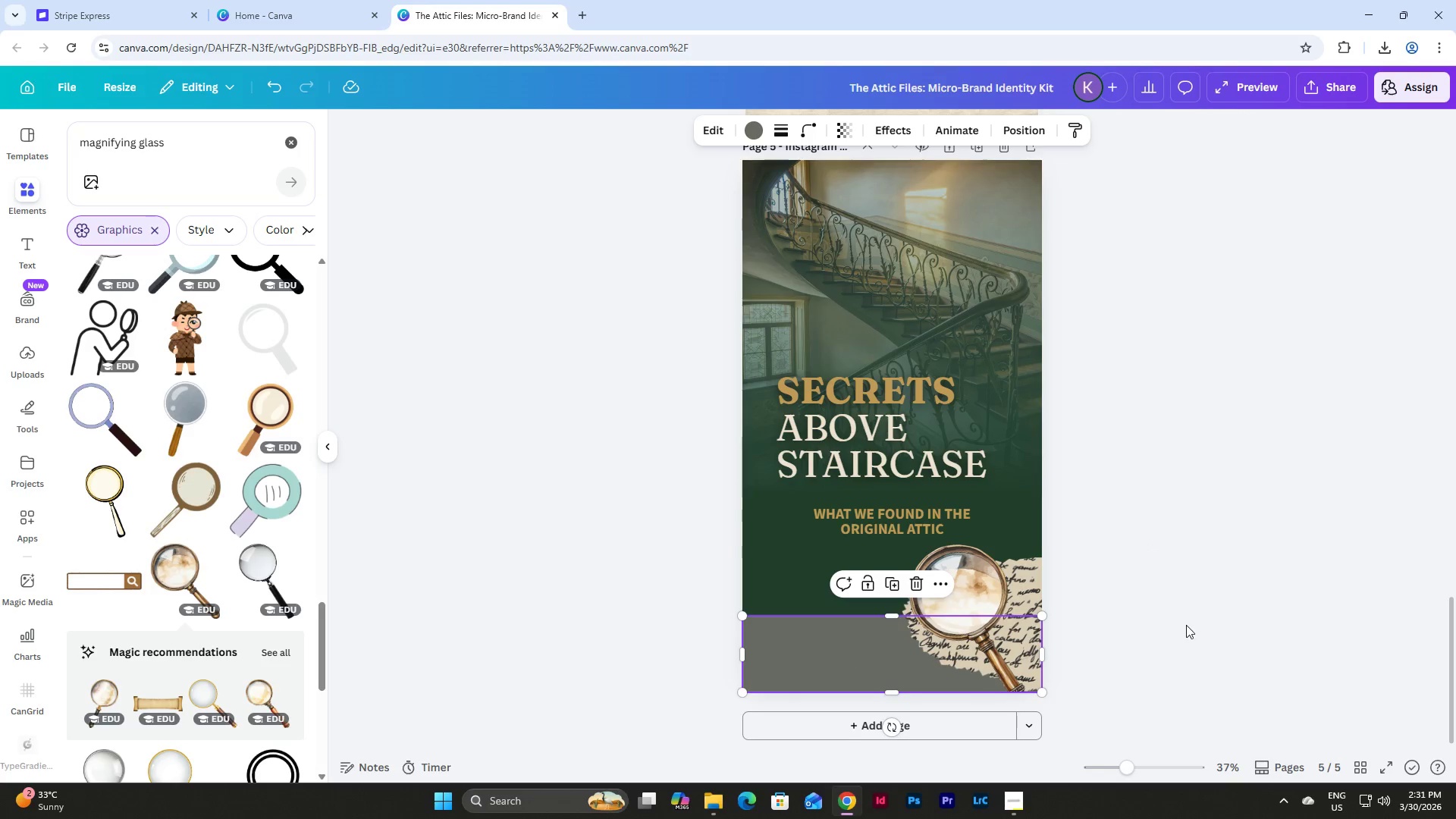 
left_click([1186, 625])
 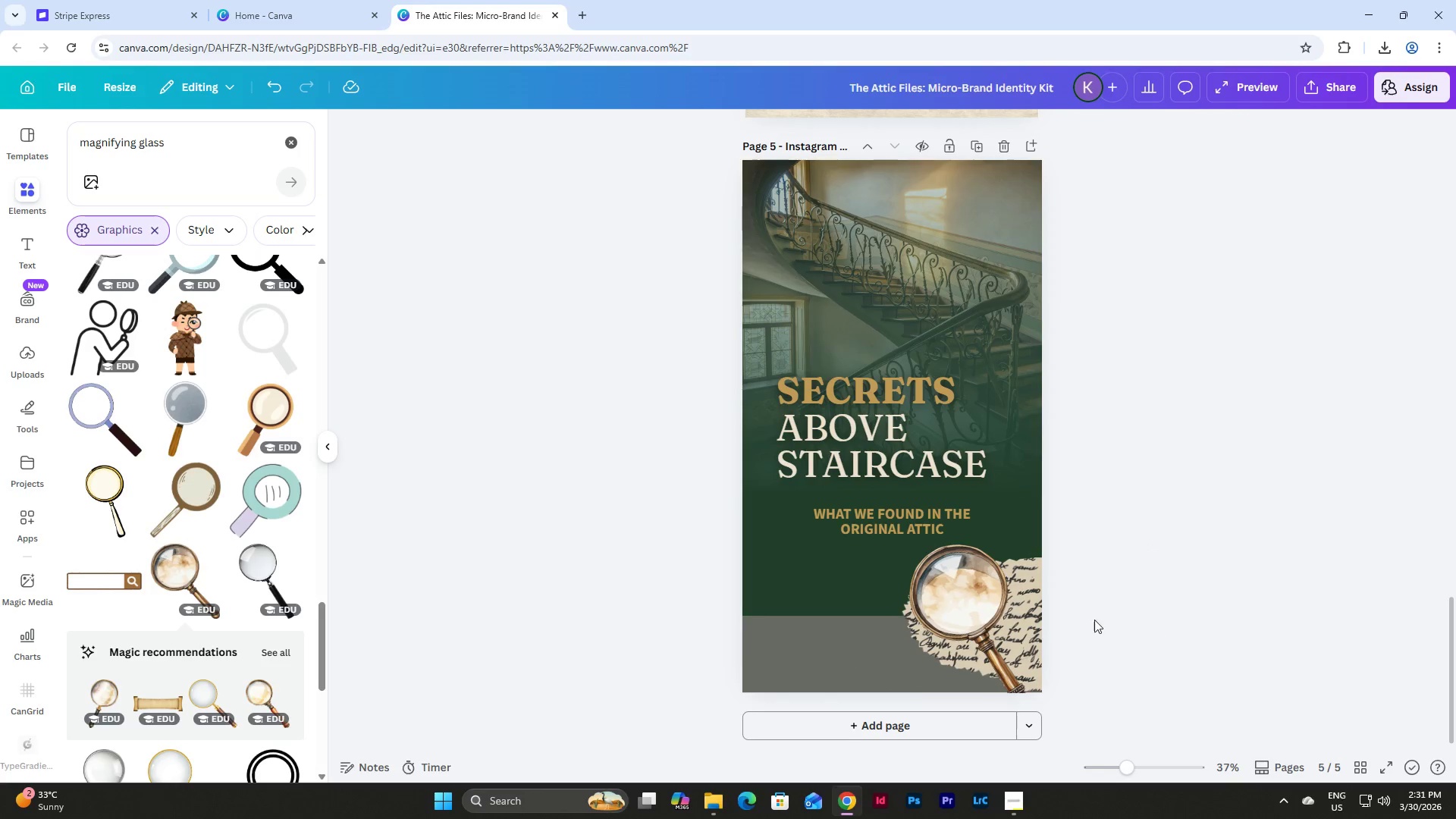 
left_click([1018, 622])
 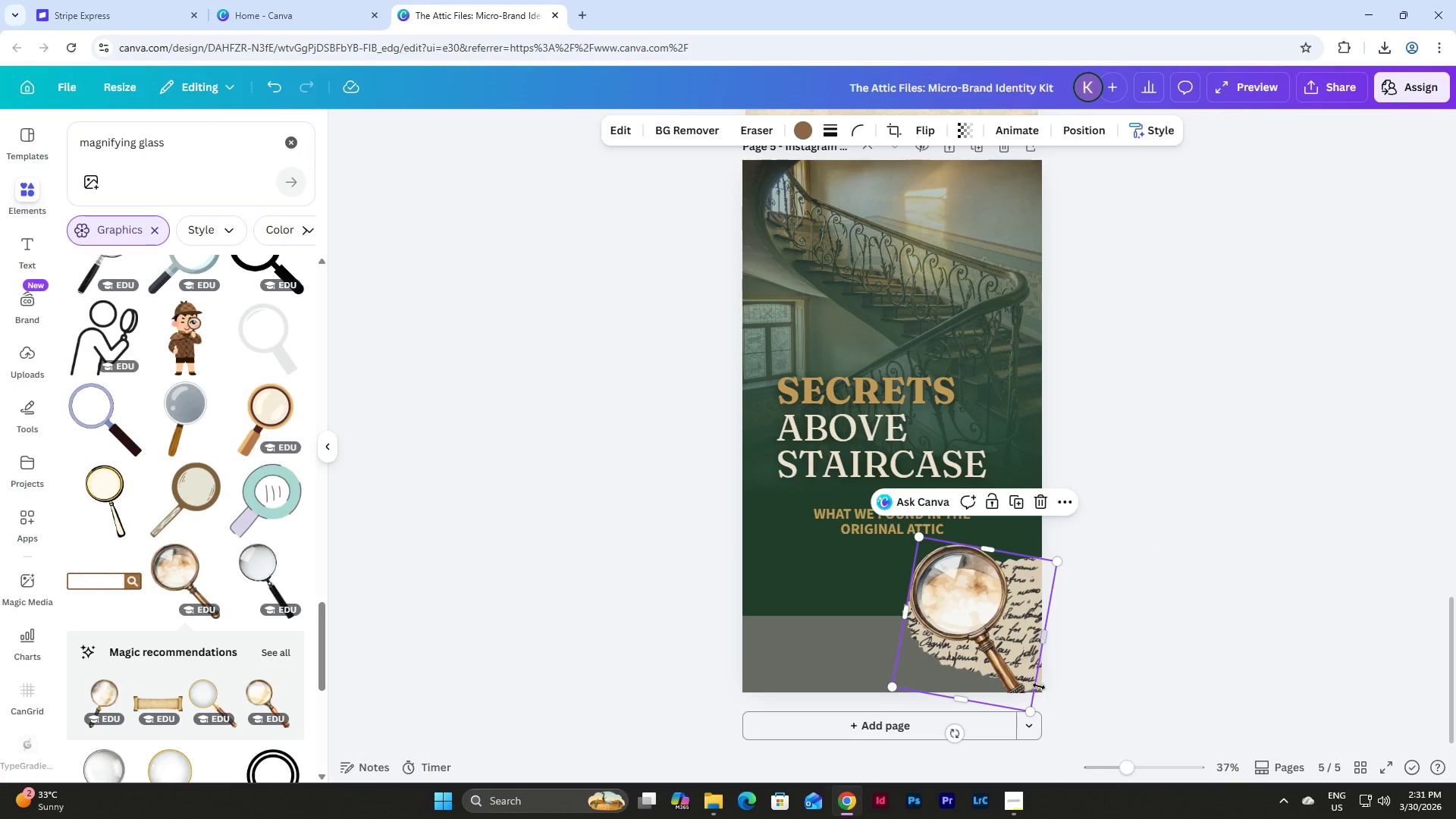 
double_click([1046, 689])
 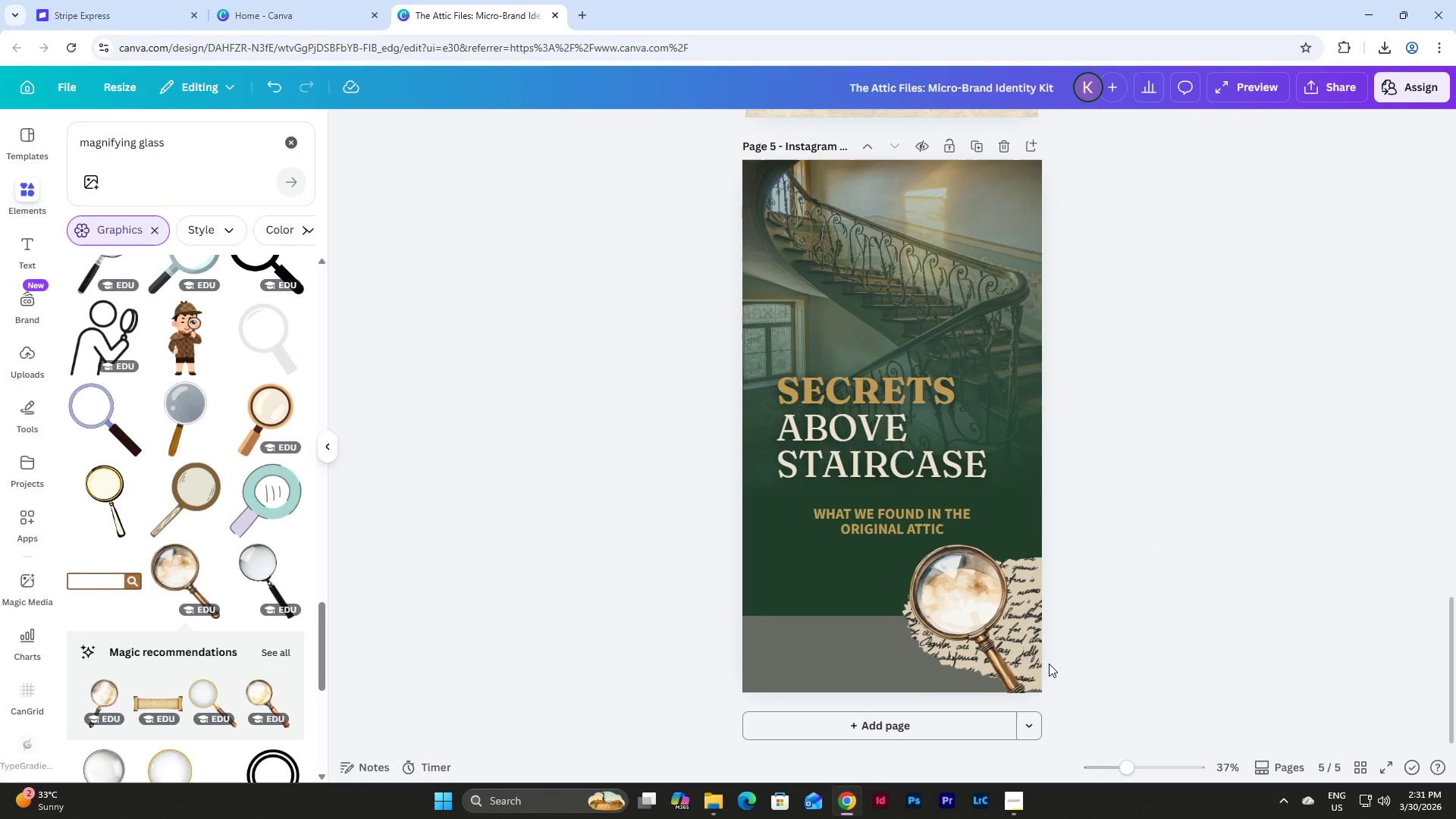 
left_click([1010, 661])
 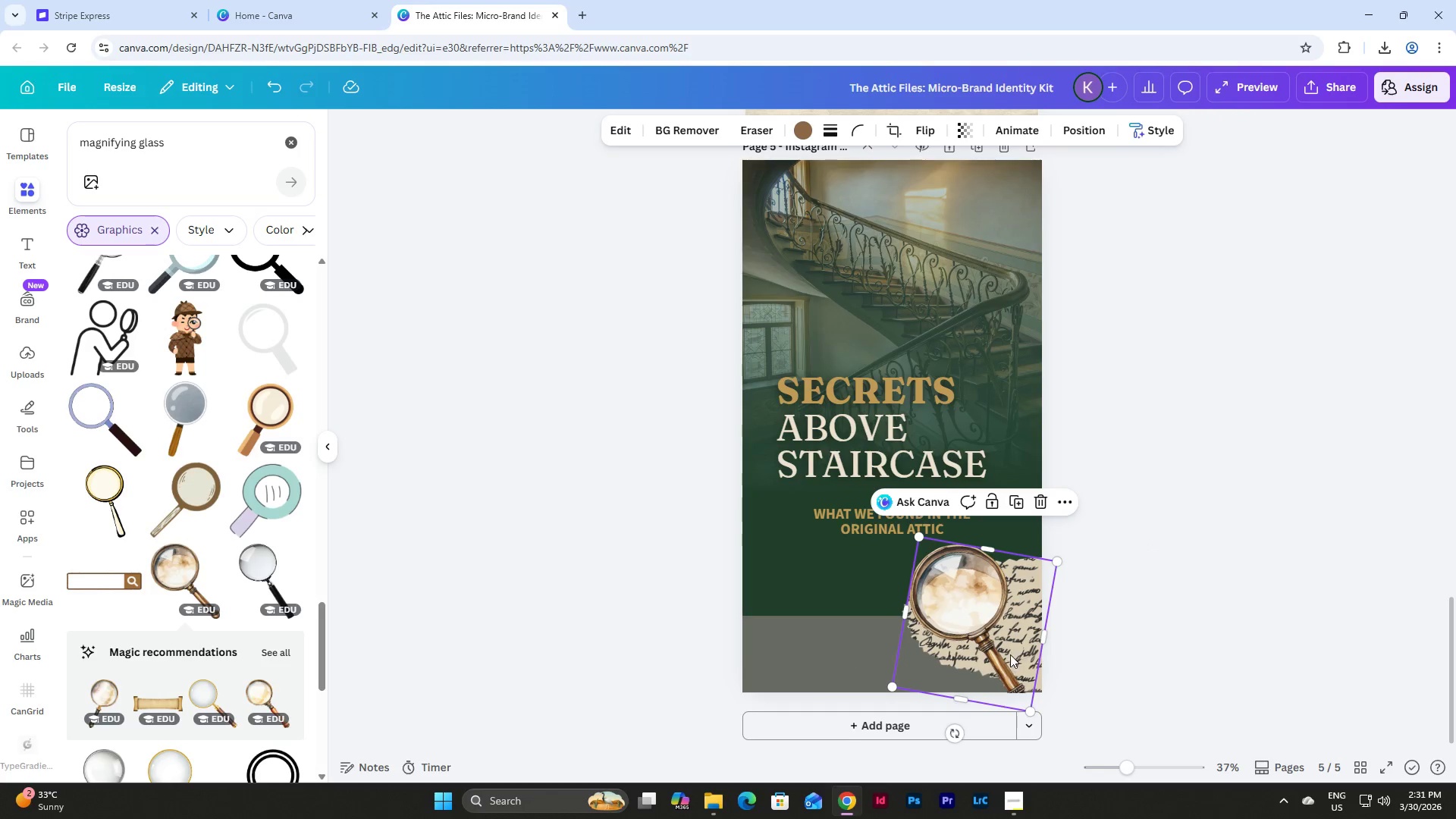 
left_click_drag(start_coordinate=[1010, 655], to_coordinate=[1014, 664])
 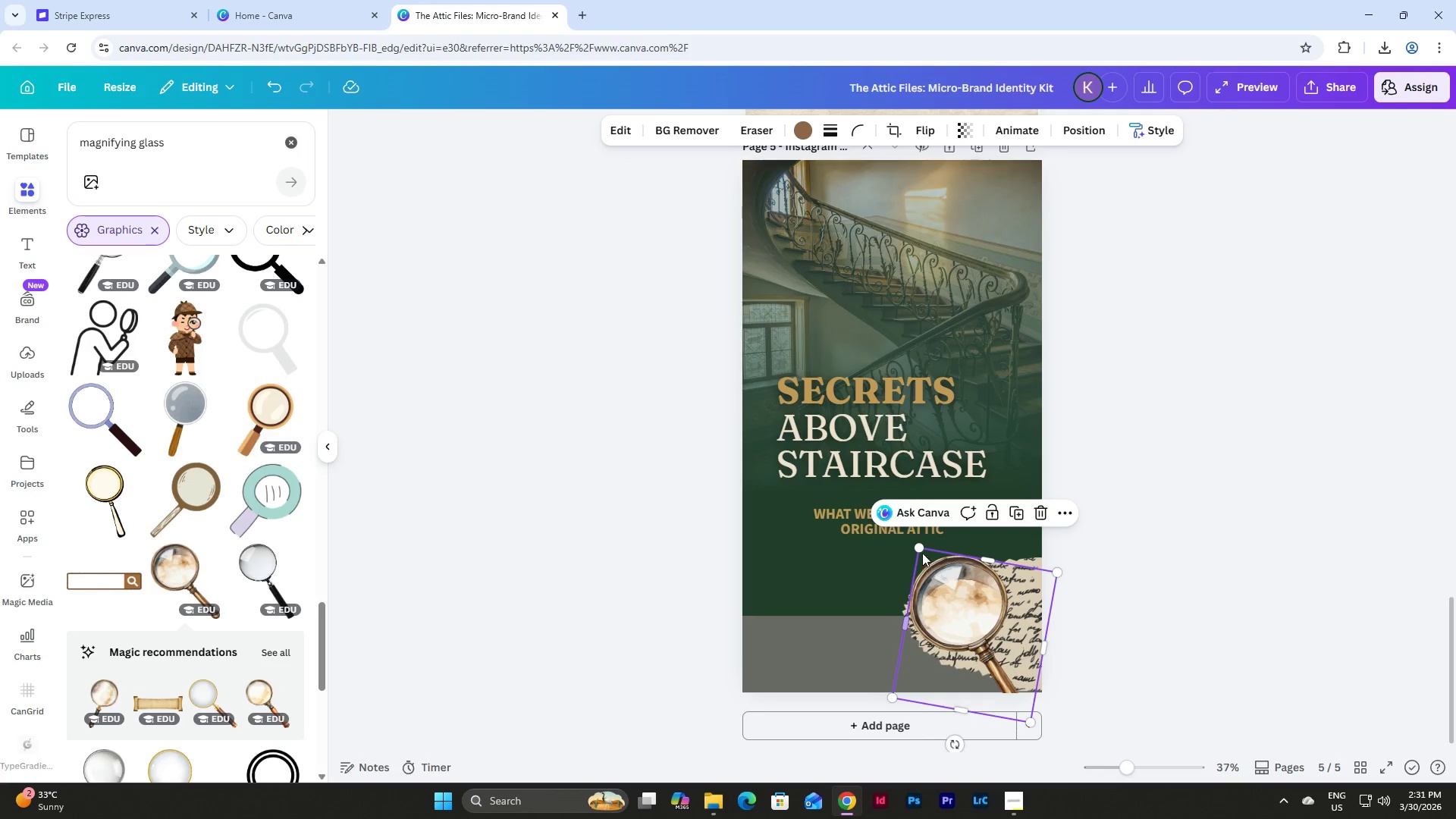 
left_click_drag(start_coordinate=[921, 545], to_coordinate=[902, 538])
 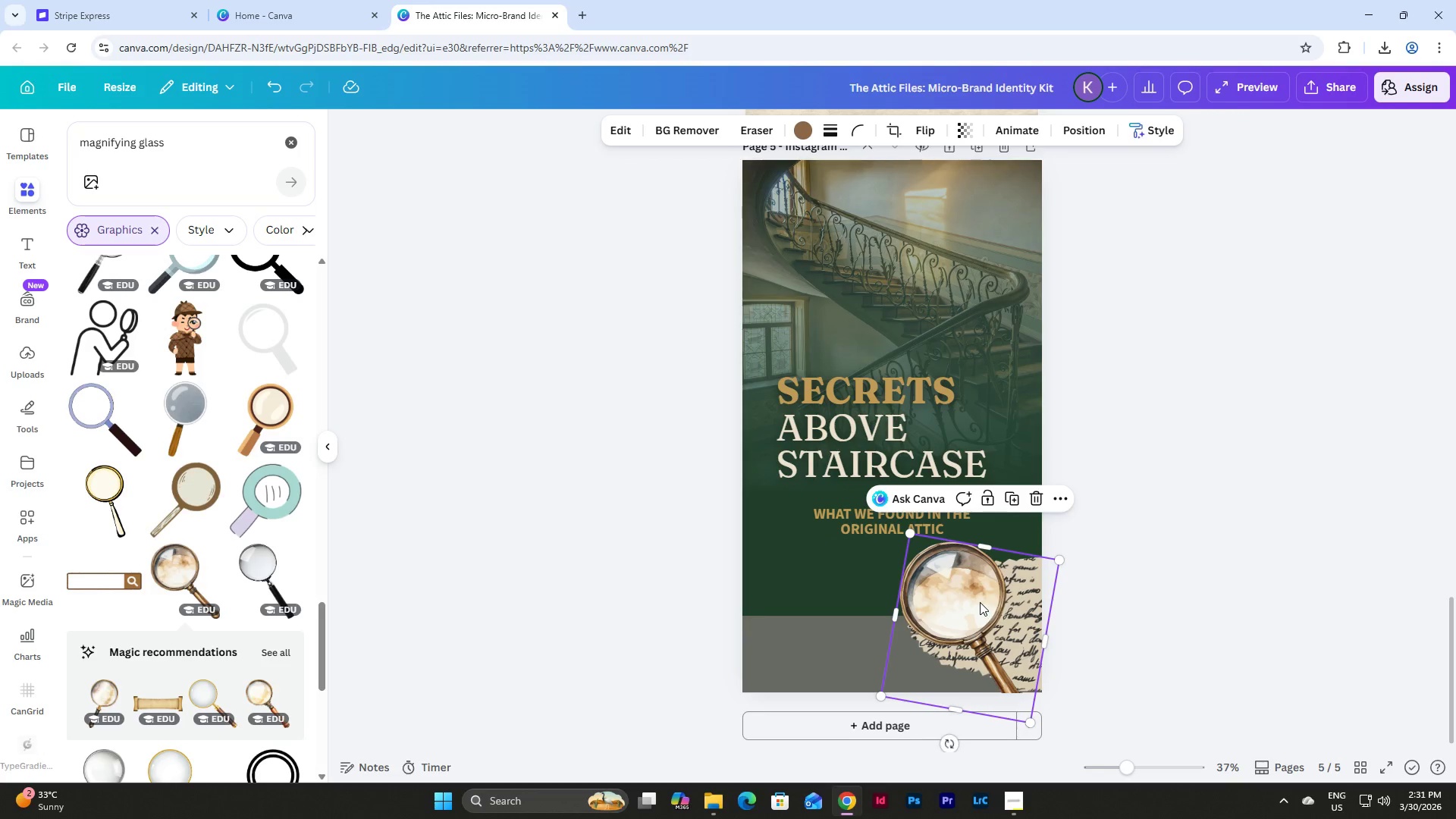 
left_click_drag(start_coordinate=[980, 602], to_coordinate=[977, 609])
 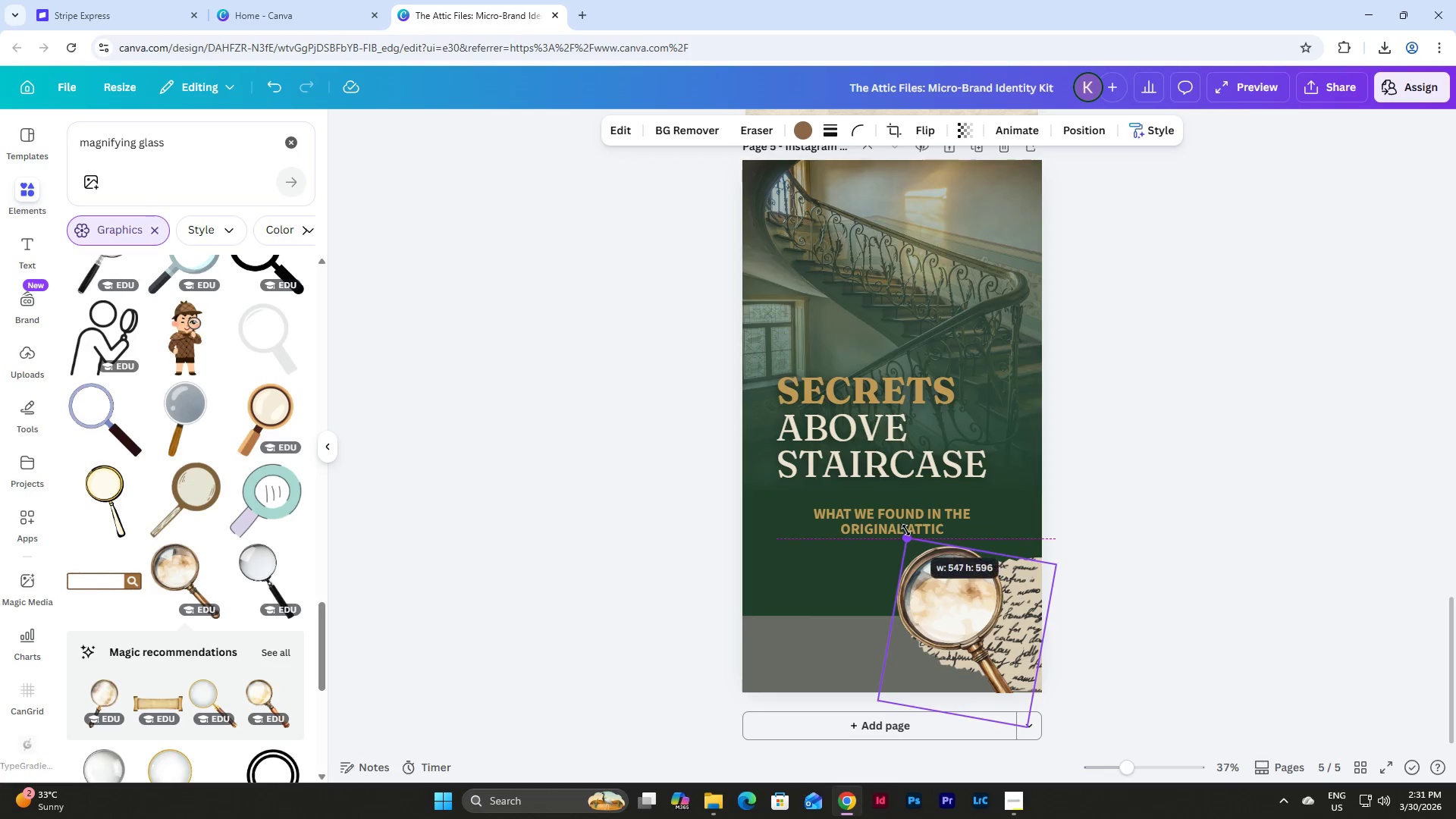 
left_click([1119, 554])
 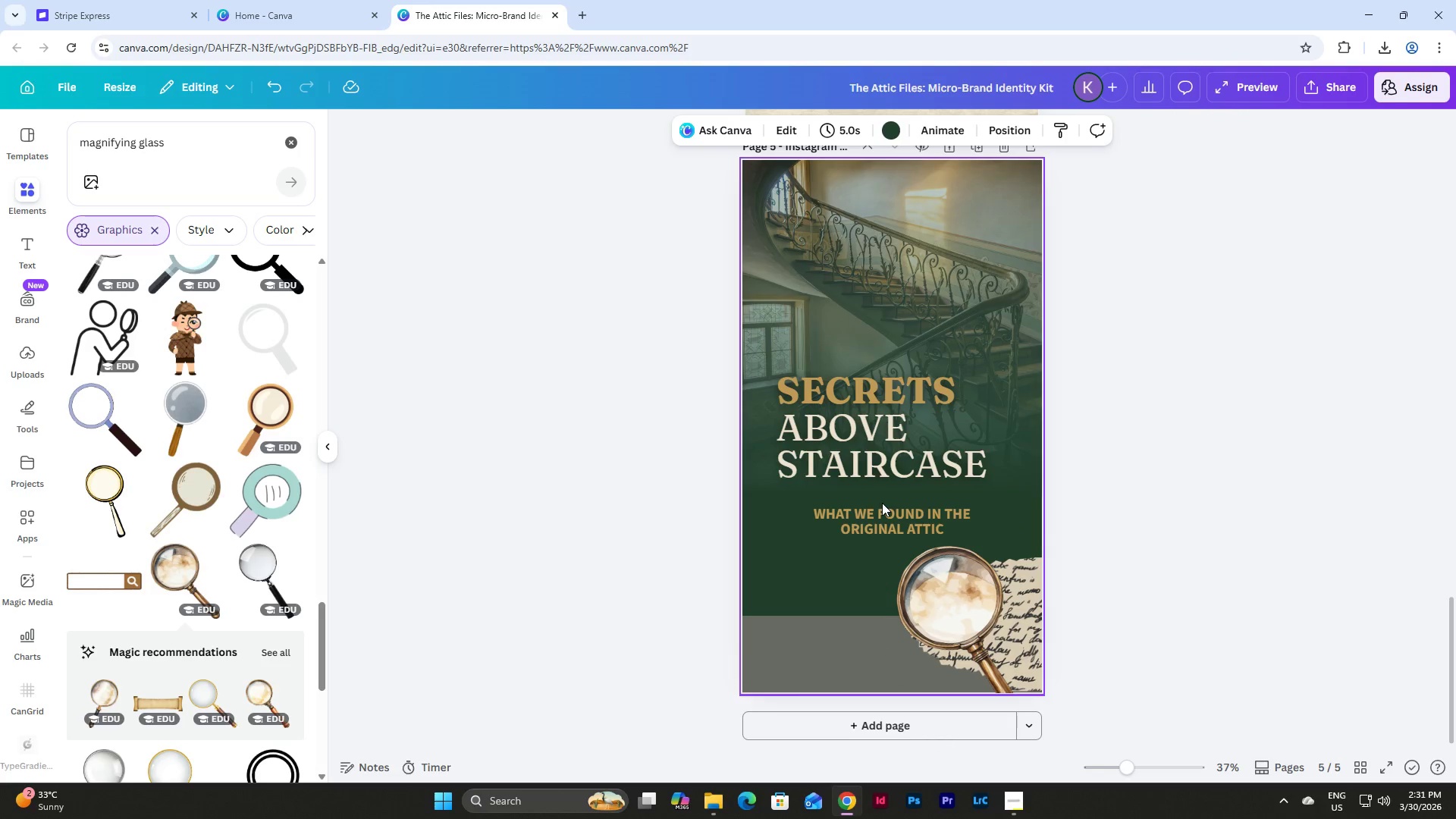 
double_click([887, 510])
 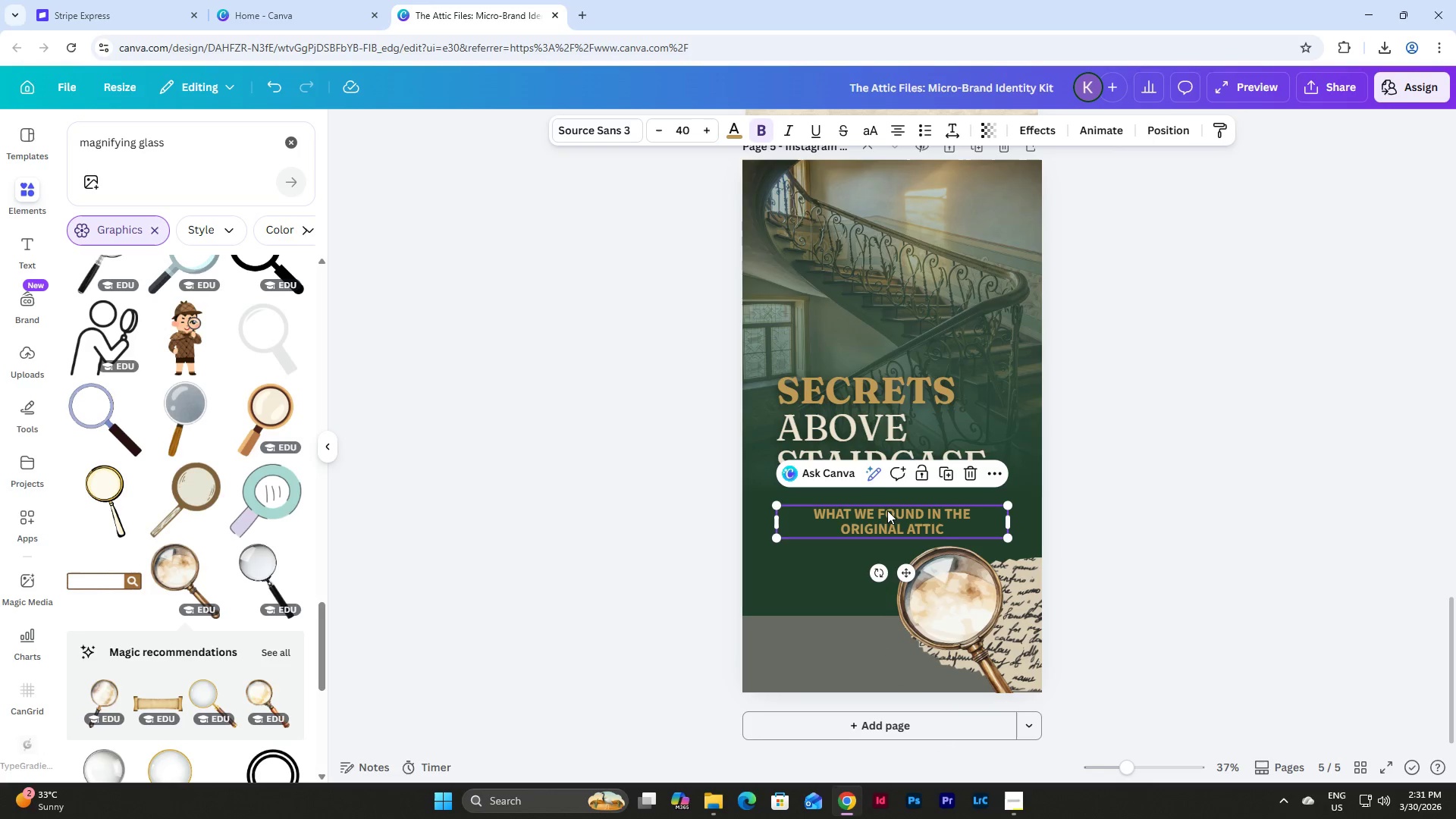 
hold_key(key=ShiftLeft, duration=0.67)
left_click([845, 428])
 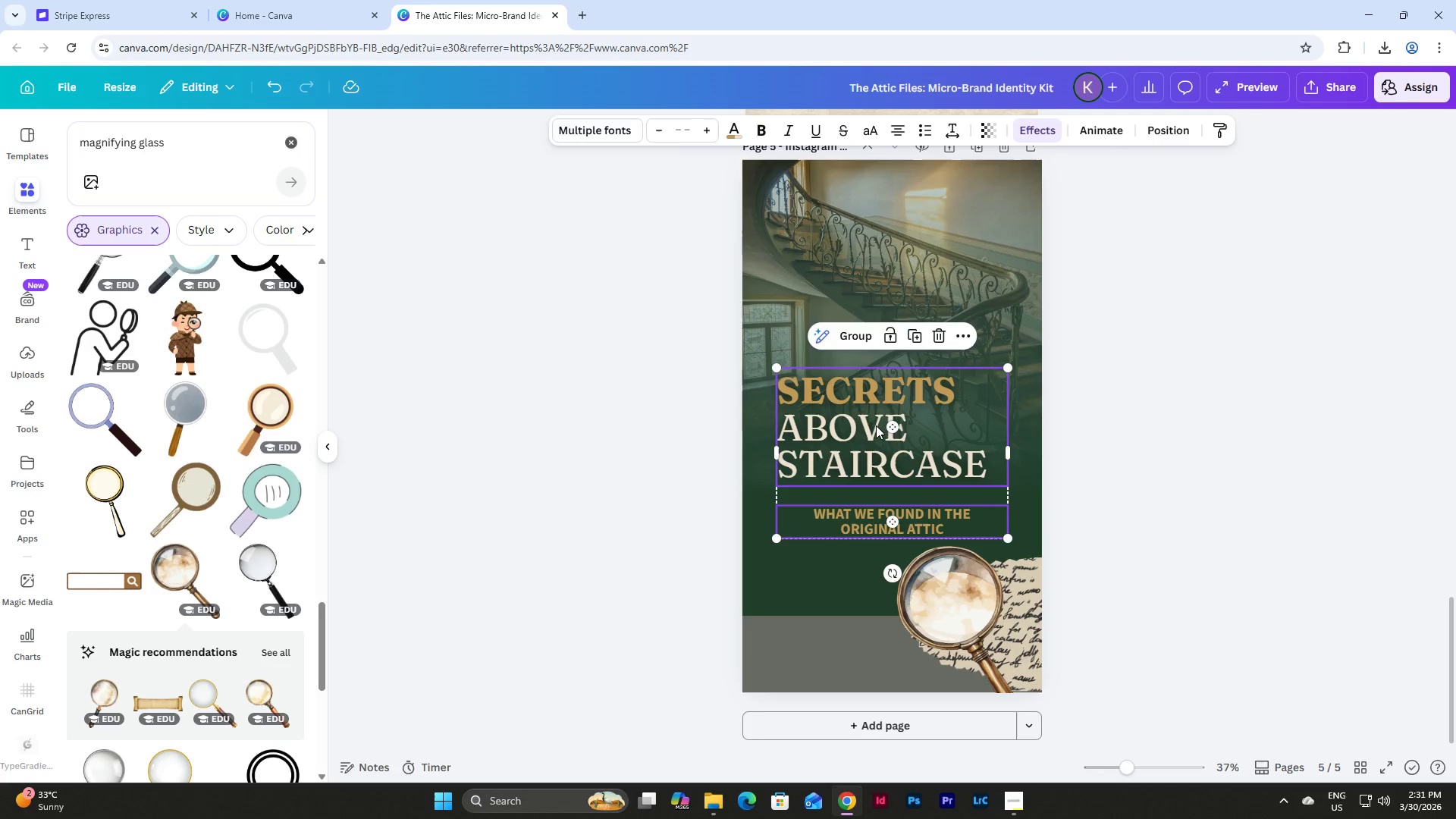 
left_click_drag(start_coordinate=[876, 425], to_coordinate=[877, 395])
 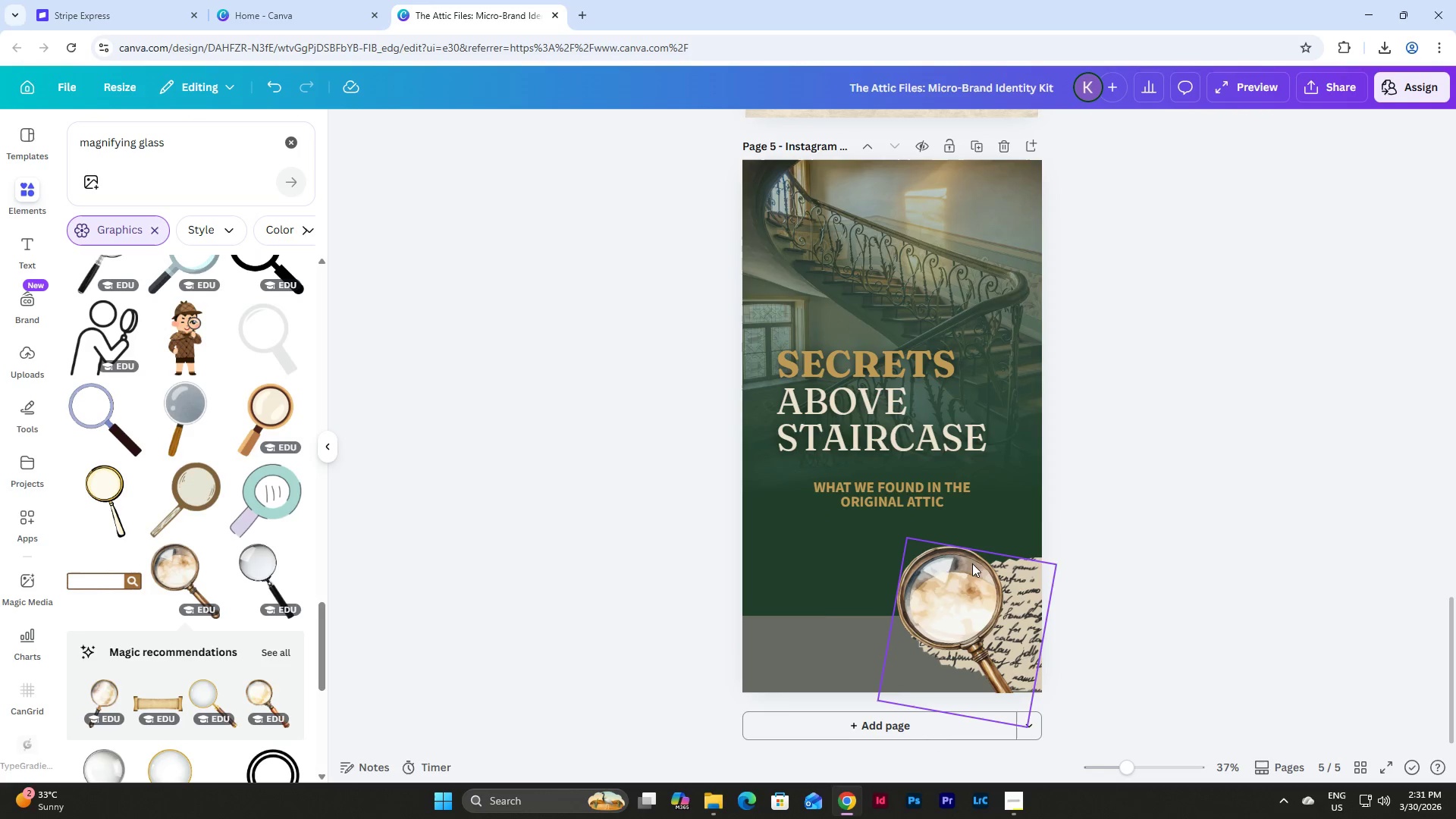 
double_click([945, 574])
 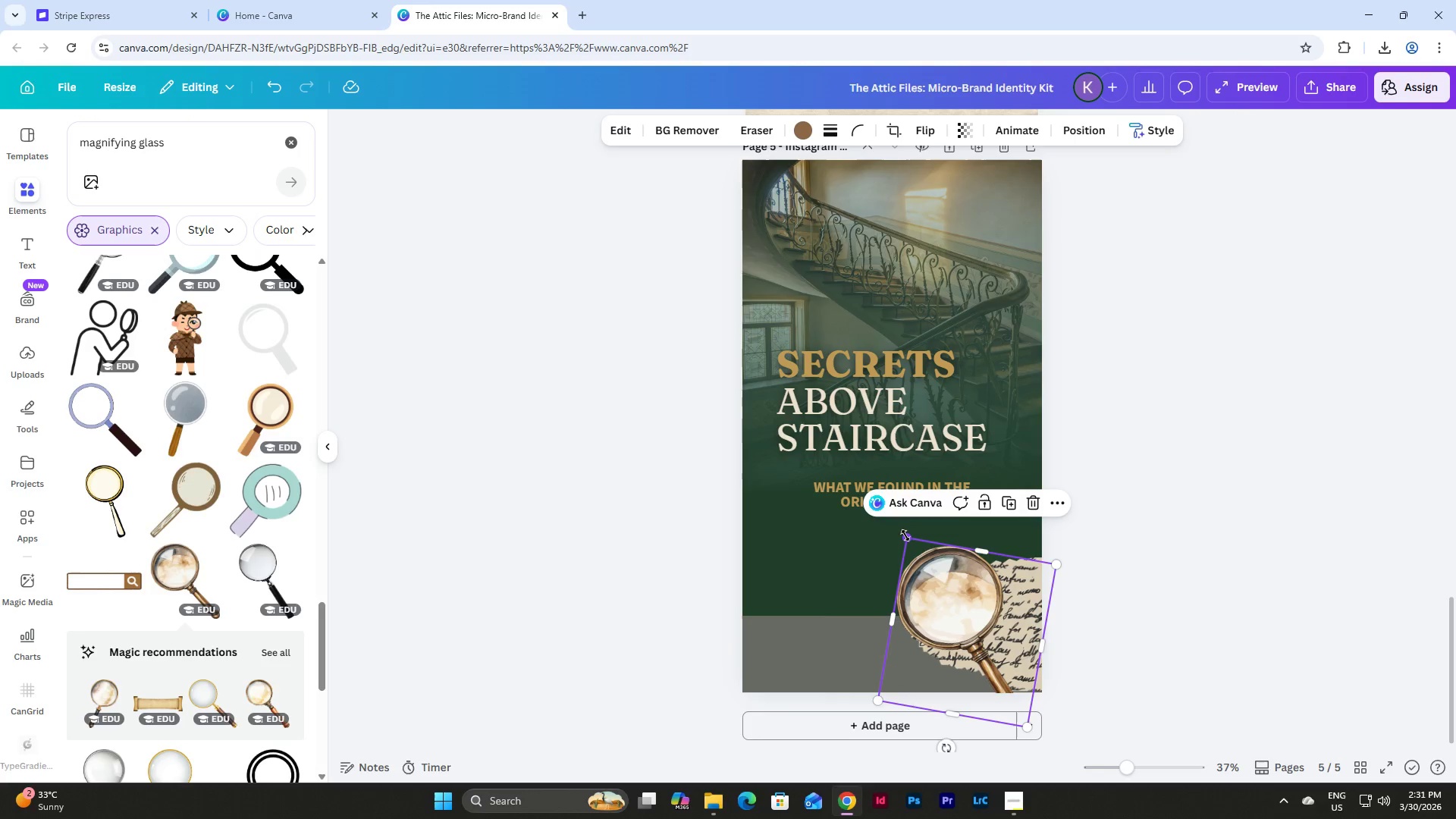 
left_click_drag(start_coordinate=[905, 535], to_coordinate=[896, 535])
 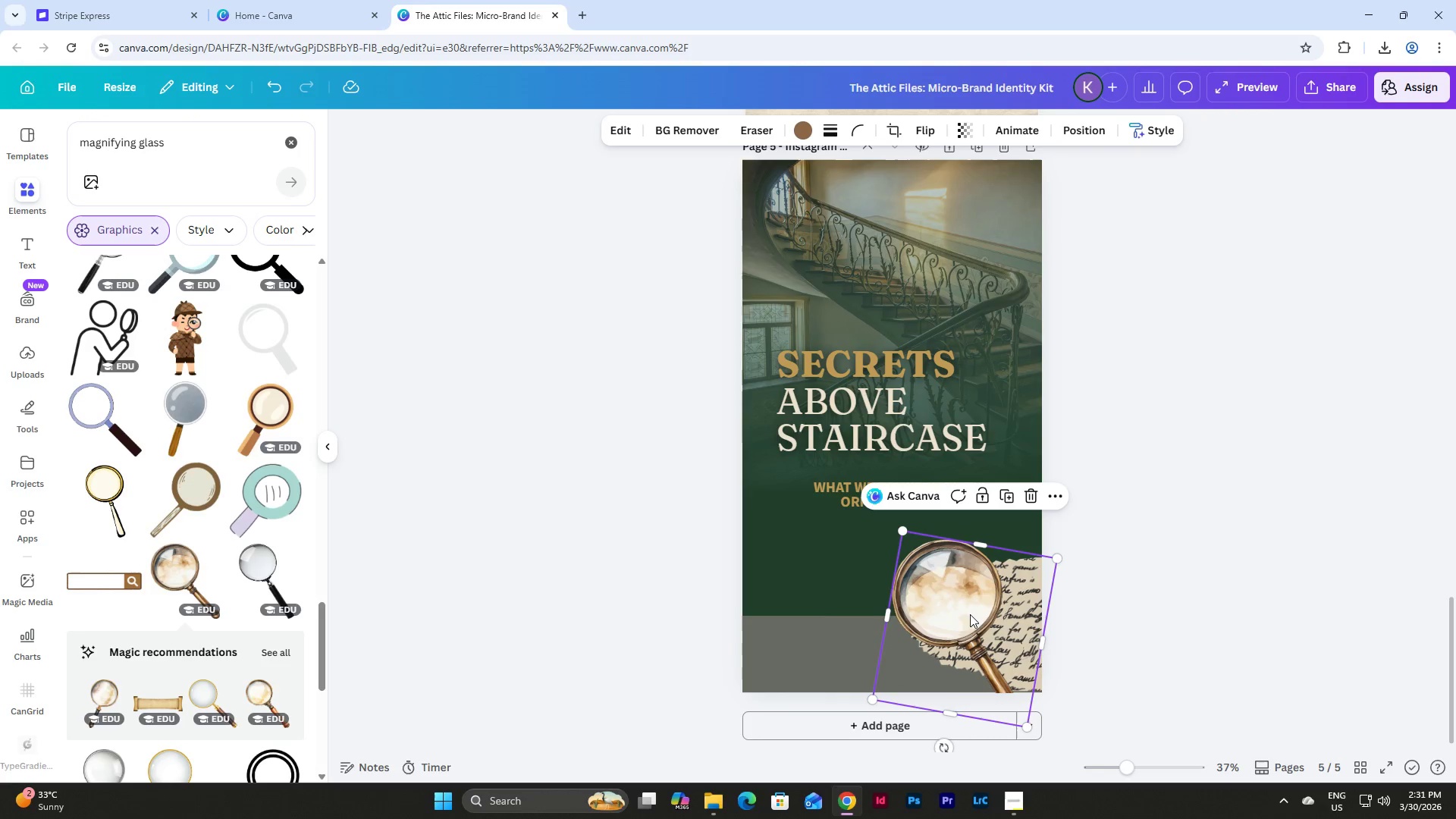 
left_click_drag(start_coordinate=[965, 612], to_coordinate=[961, 613])
 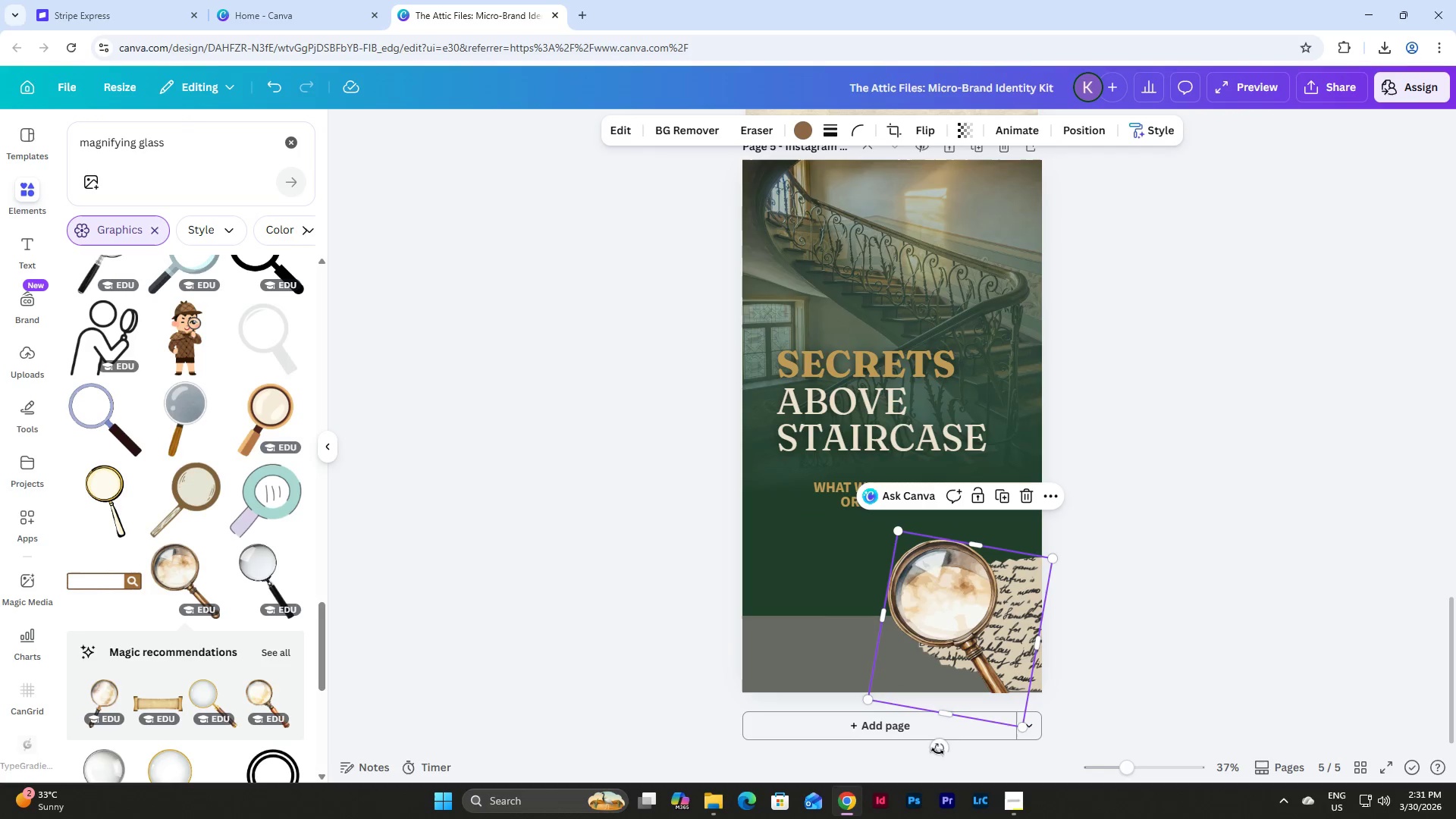 
left_click_drag(start_coordinate=[937, 752], to_coordinate=[949, 752])
 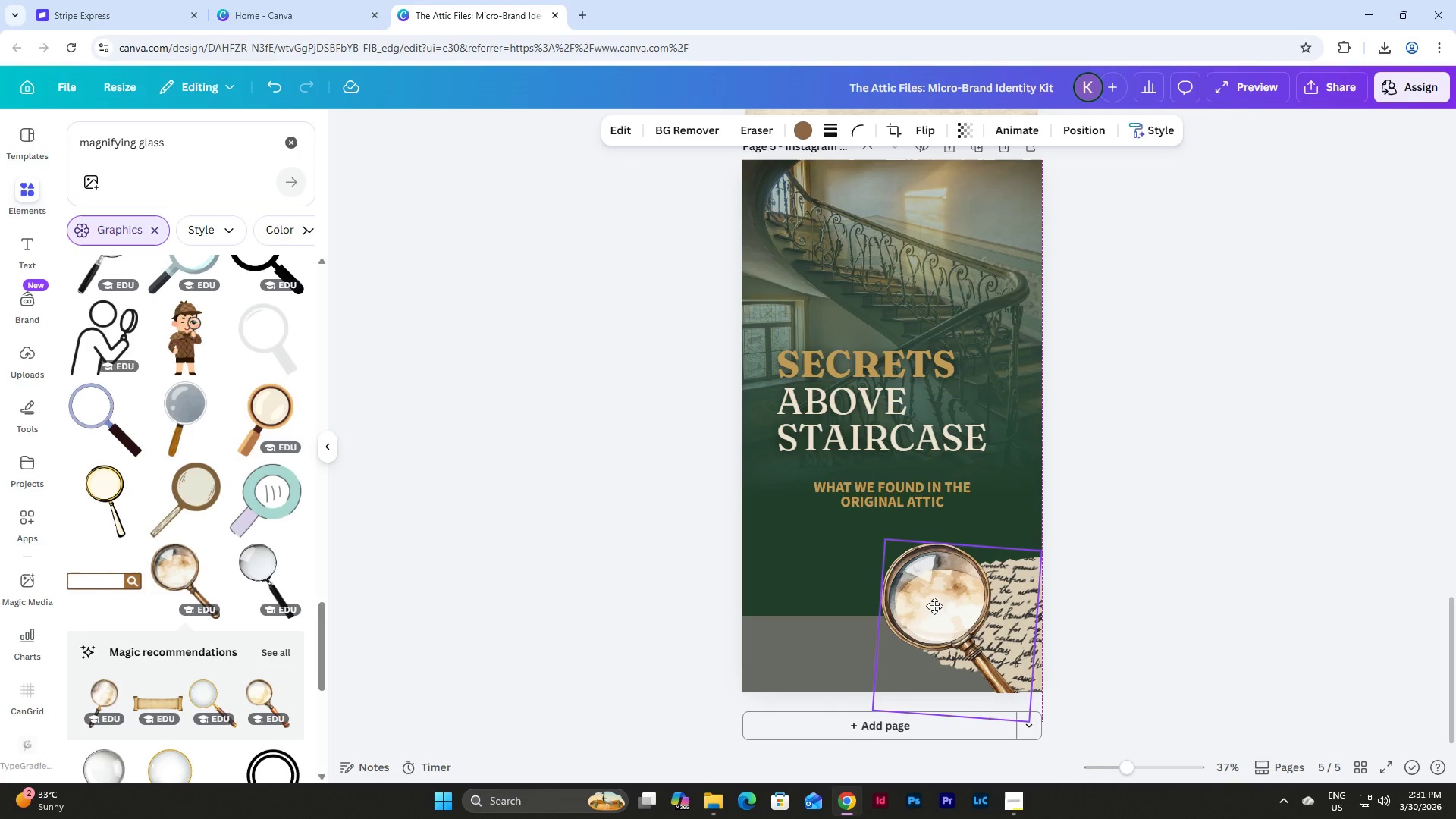 
wait(7.02)
 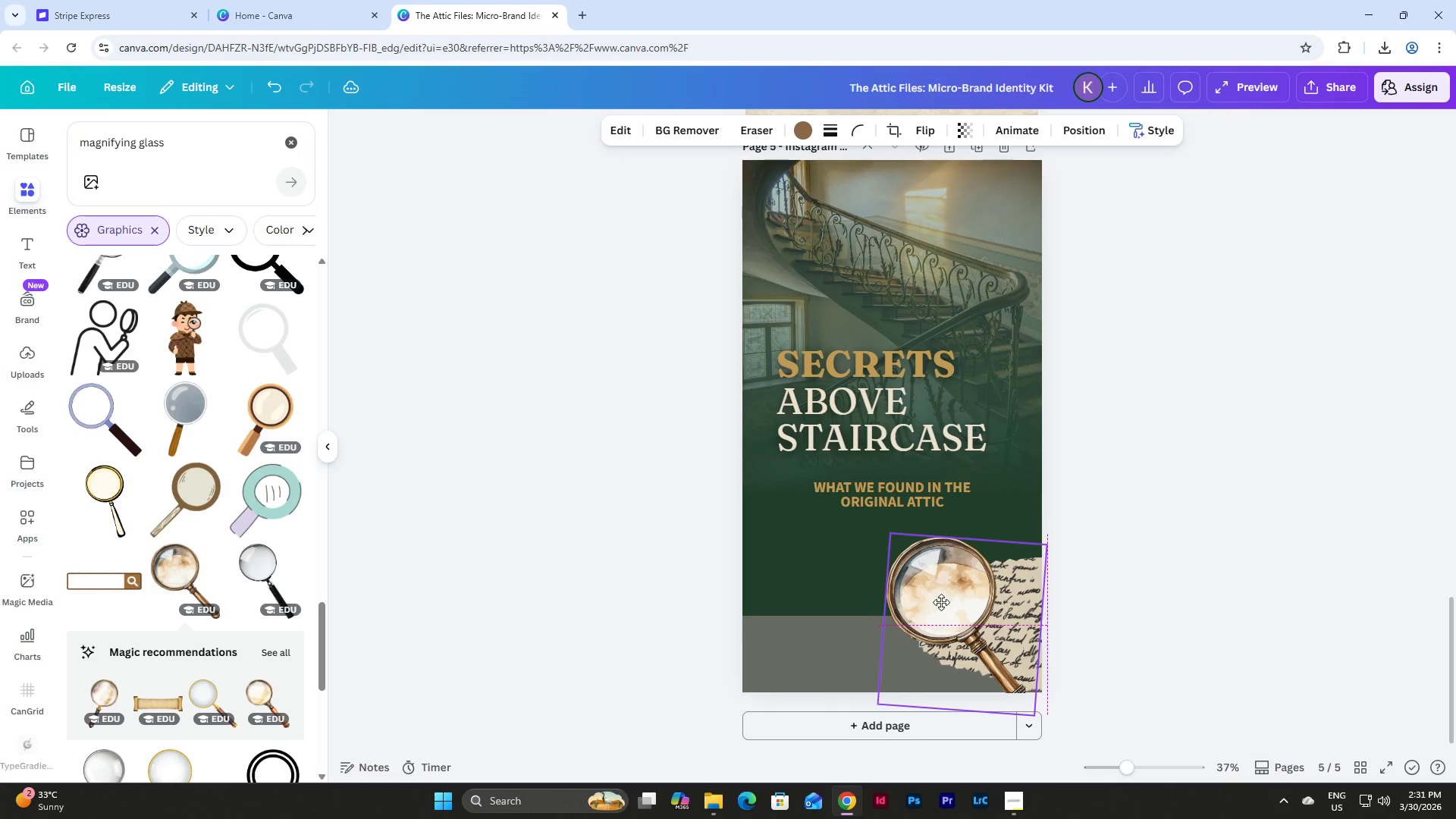 
left_click([1166, 606])
 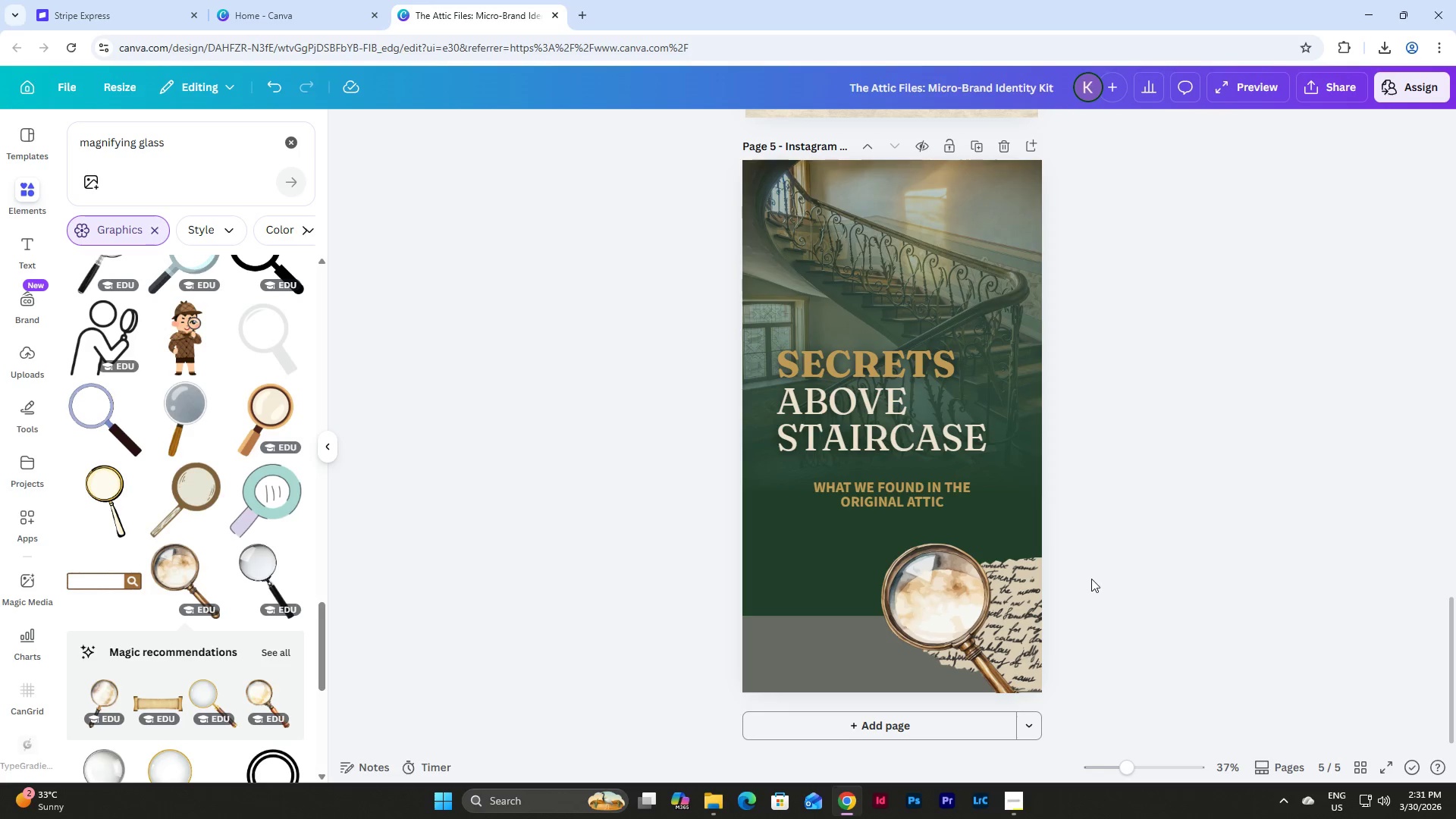 
wait(5.83)
 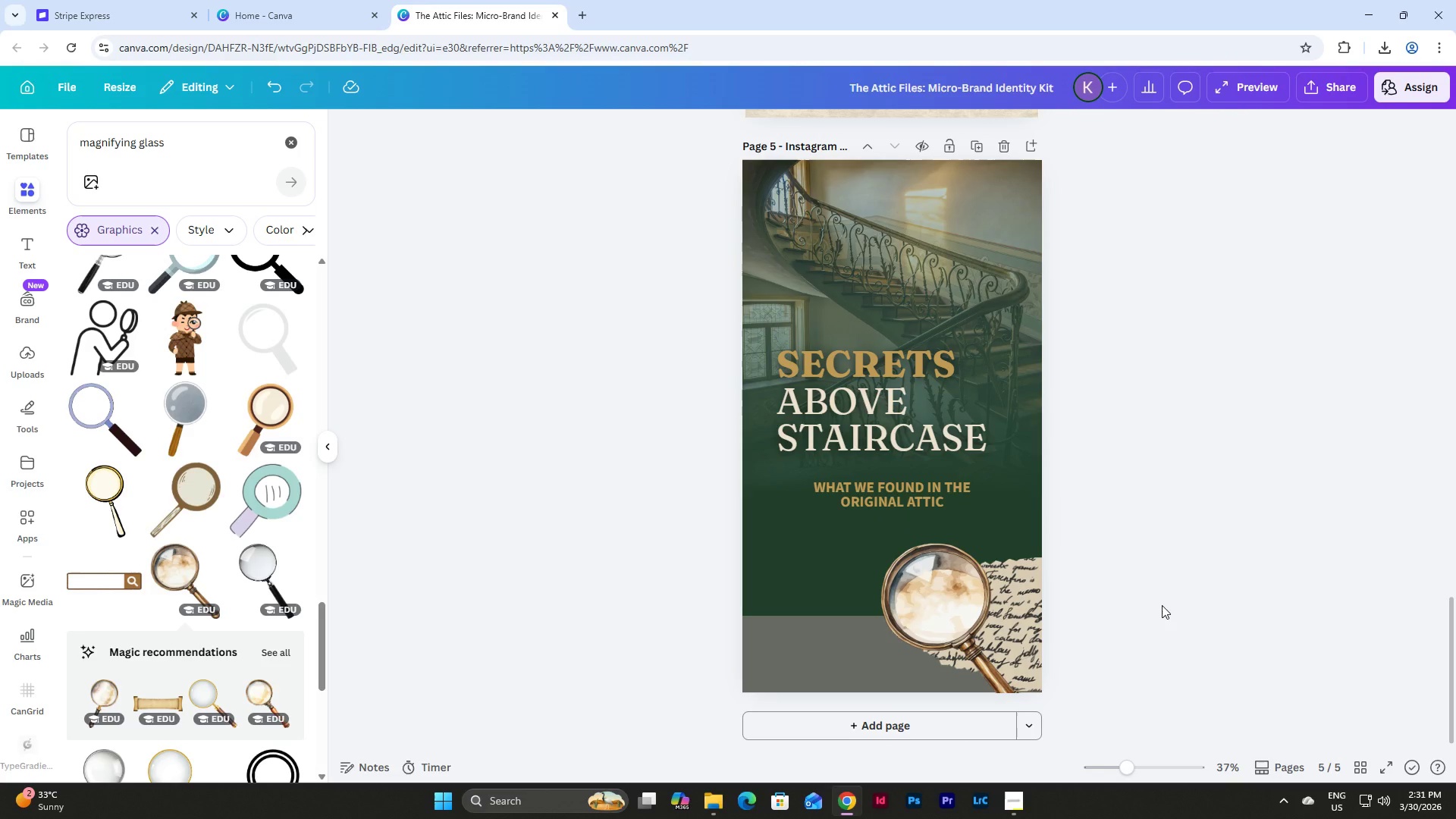 
left_click([182, 158])
 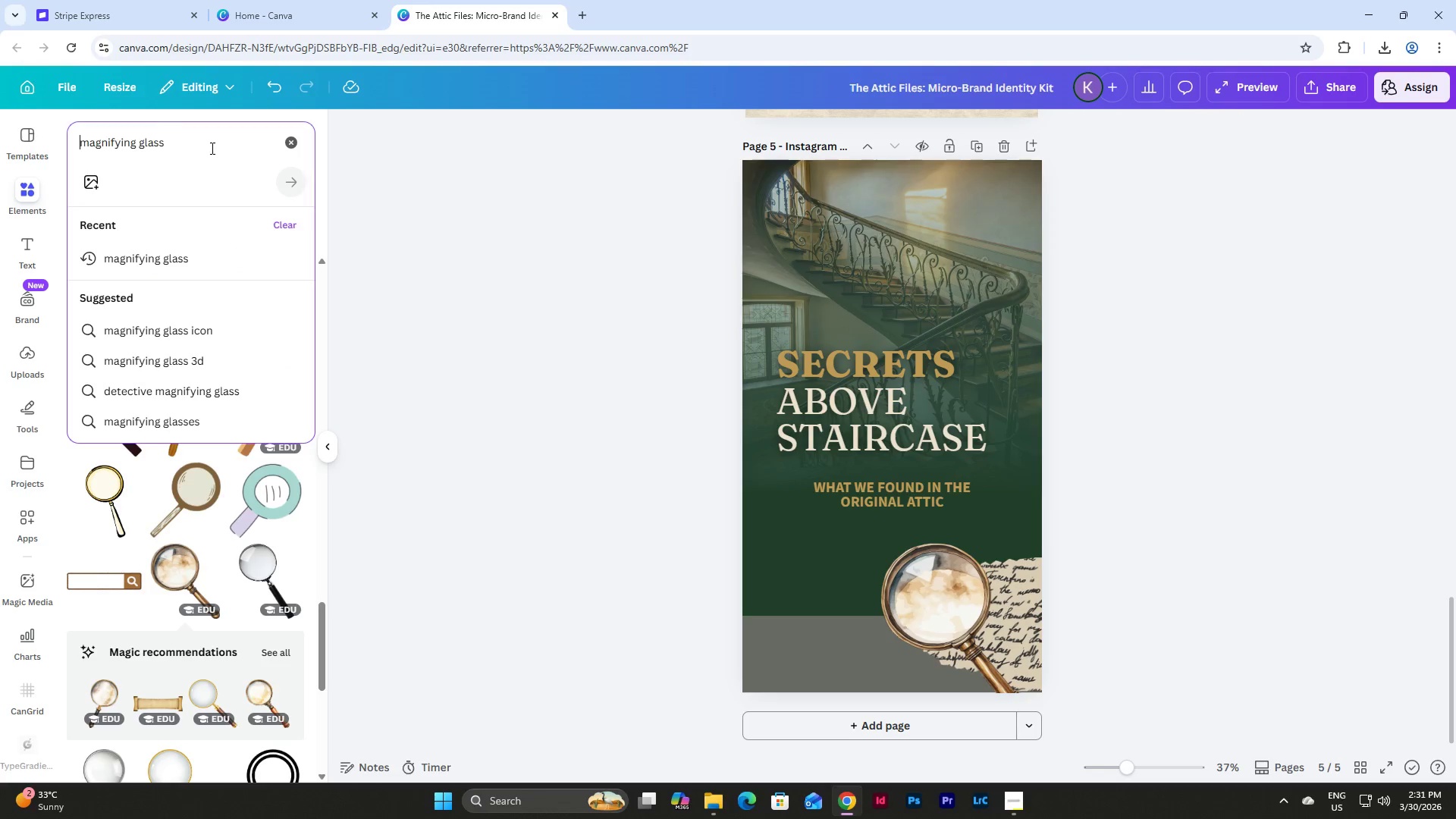 
left_click_drag(start_coordinate=[211, 148], to_coordinate=[54, 138])
 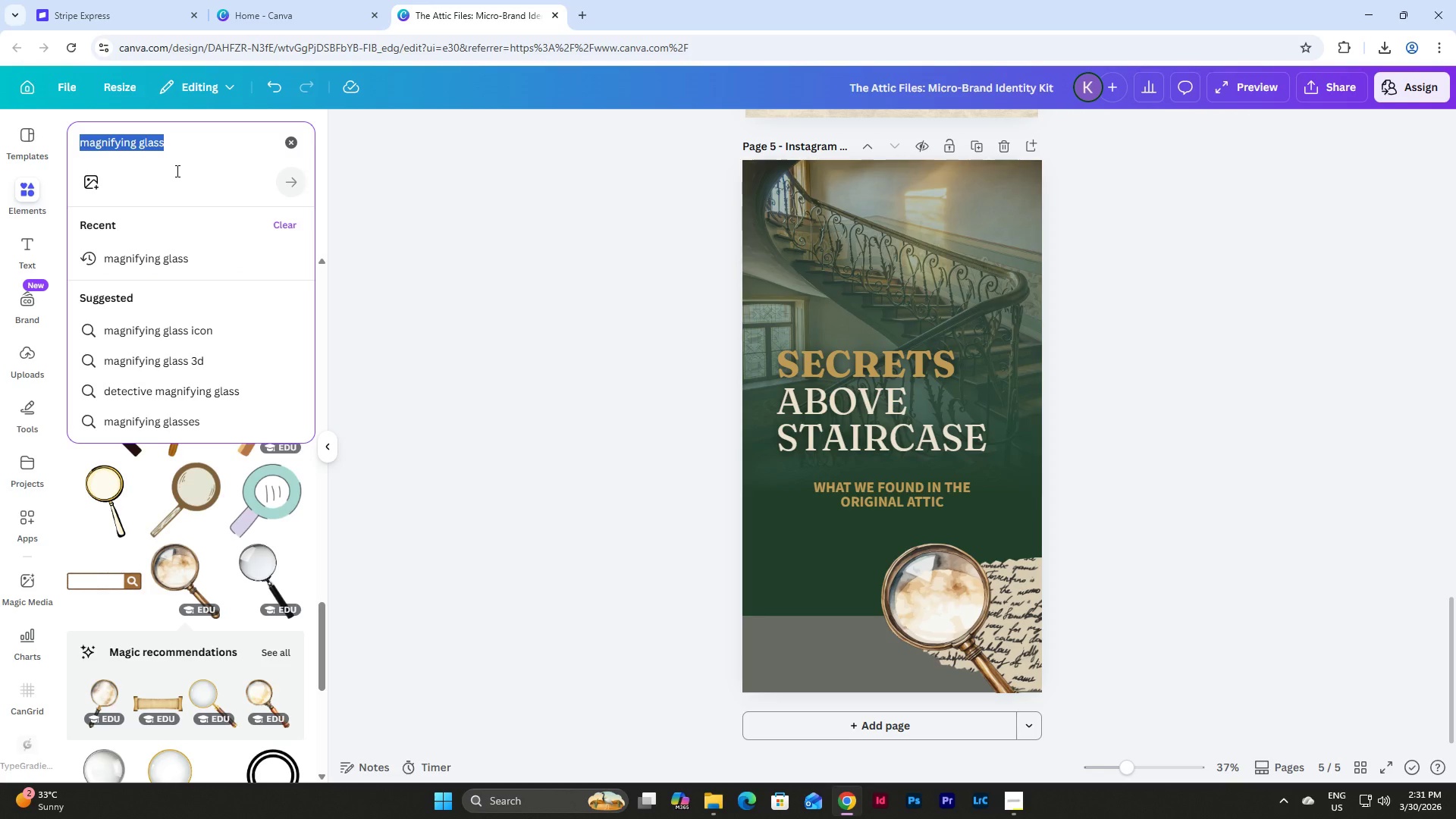 
type(polari)
key(Backspace)
type(oi)
 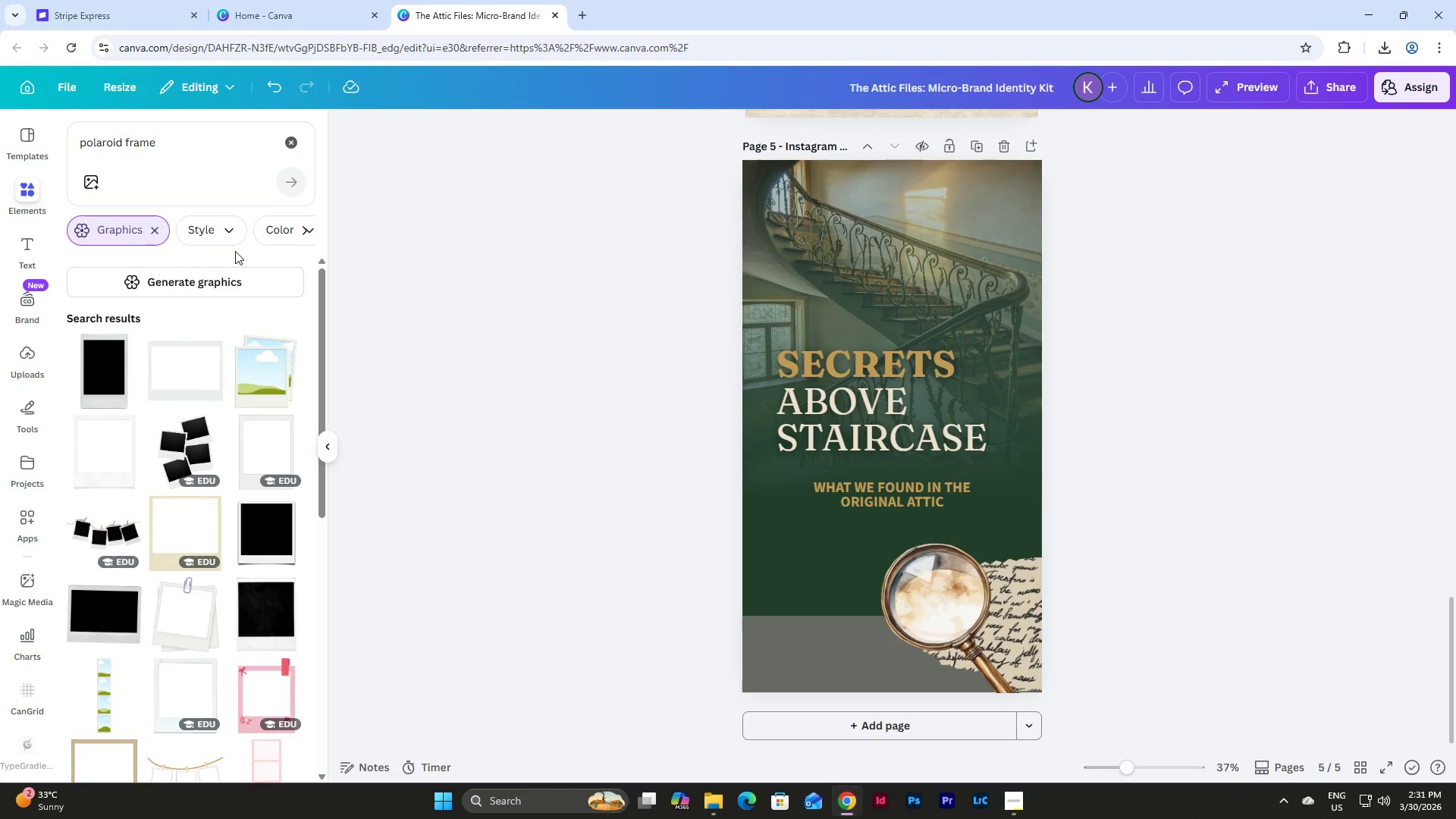 
left_click([121, 372])
 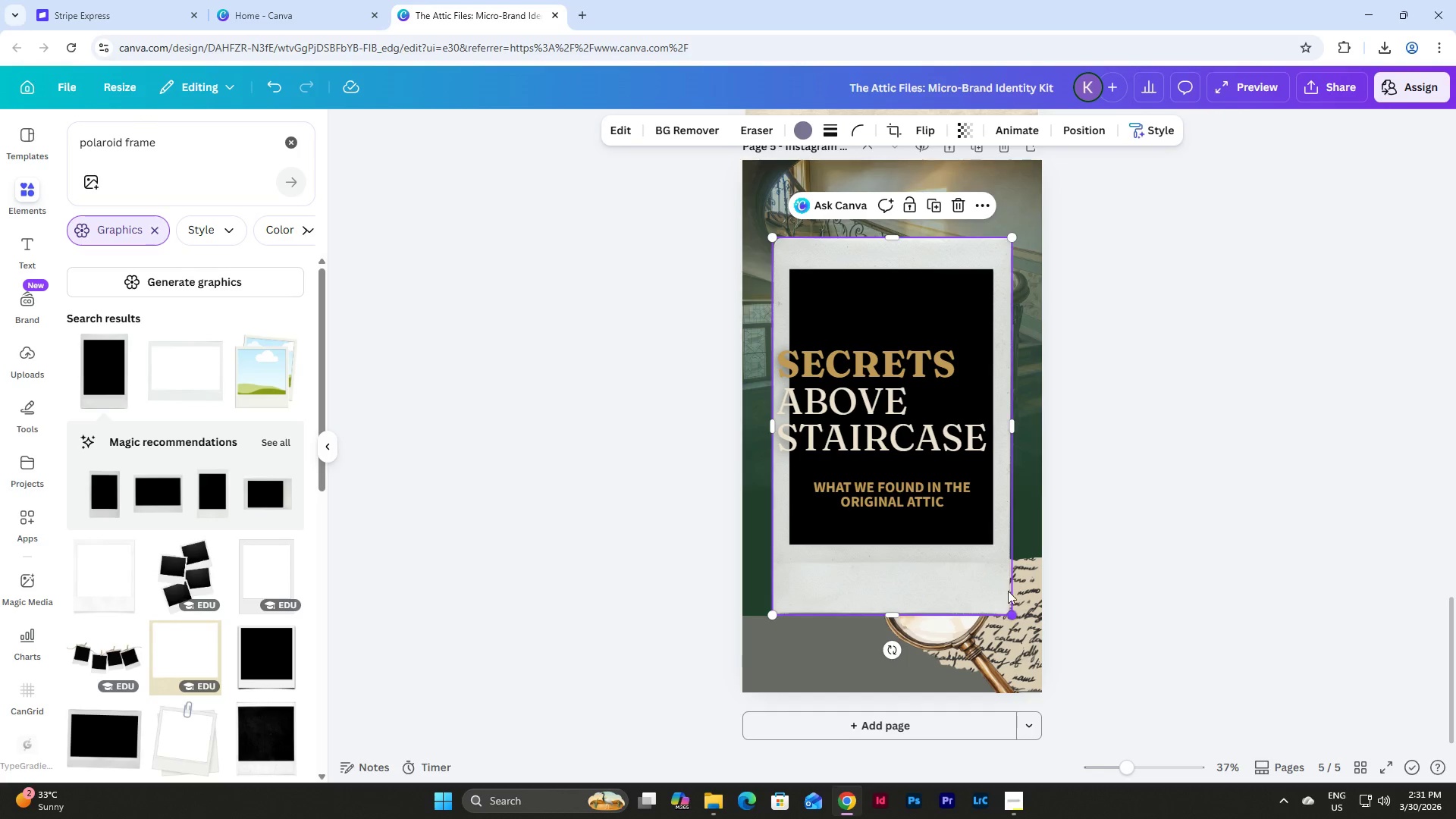 
left_click([797, 136])
 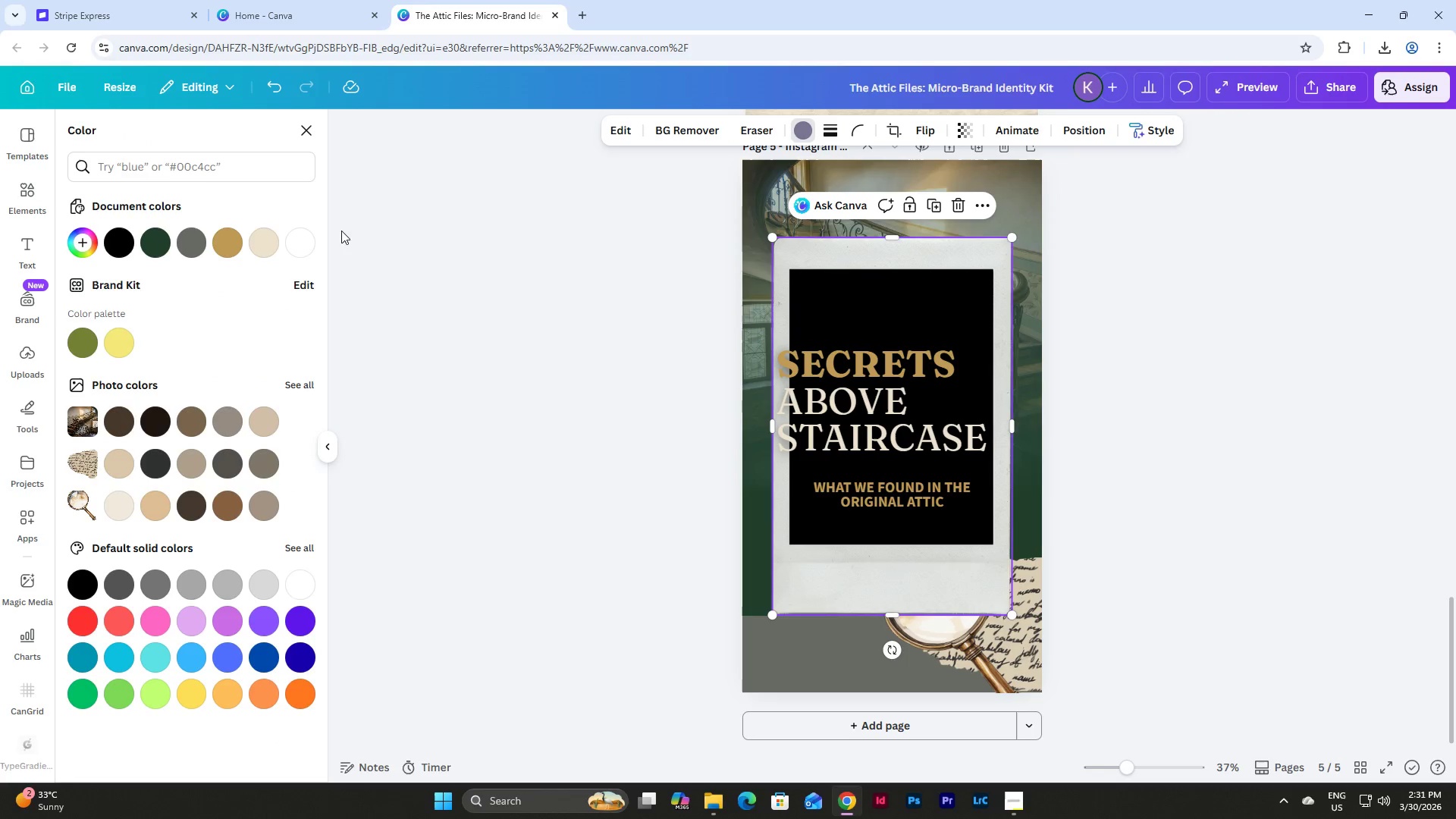 
mouse_move([266, 244])
 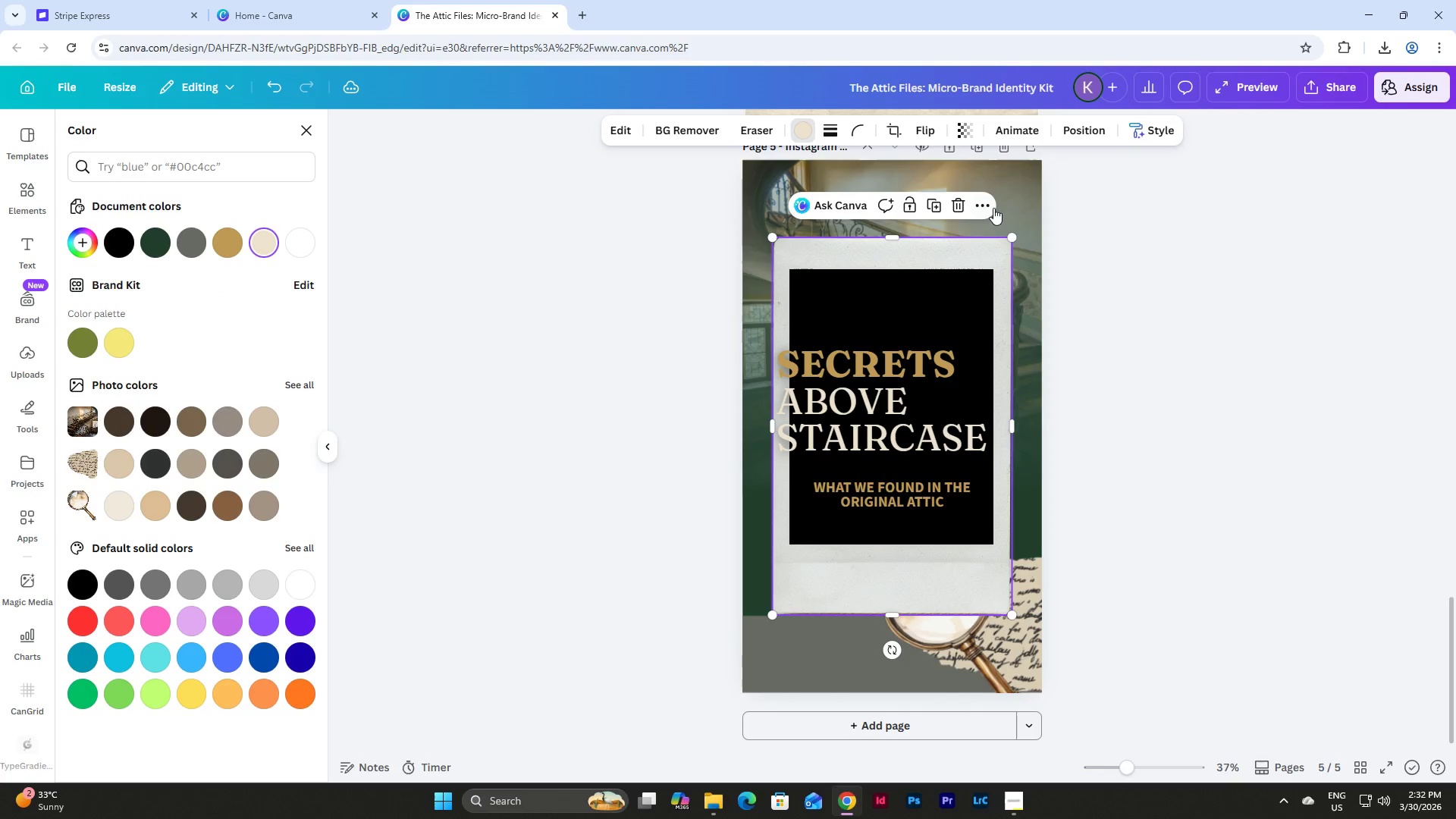 
left_click([956, 201])
 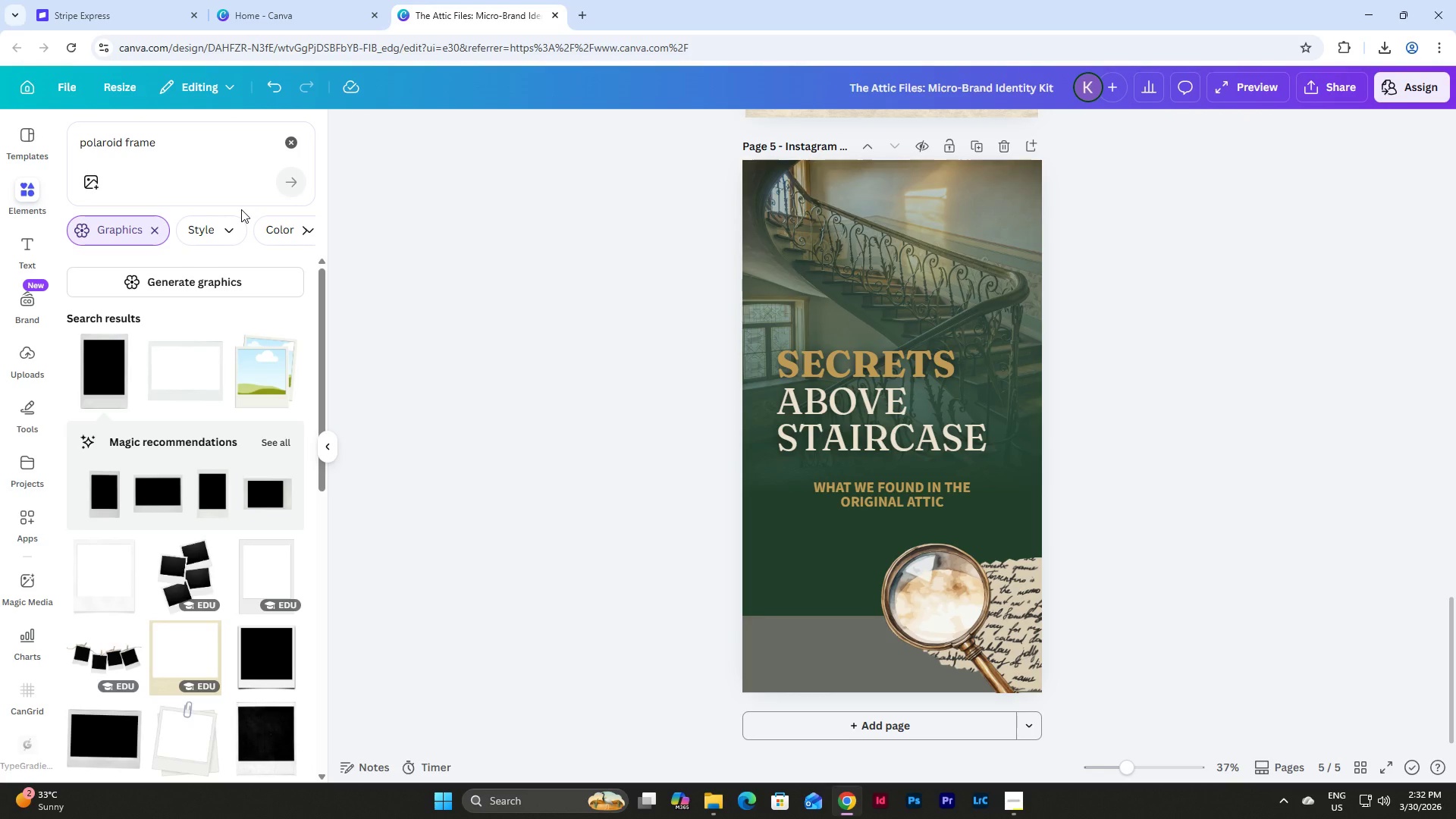 
scroll: coordinate [204, 246], scroll_direction: down, amount: 3.0
 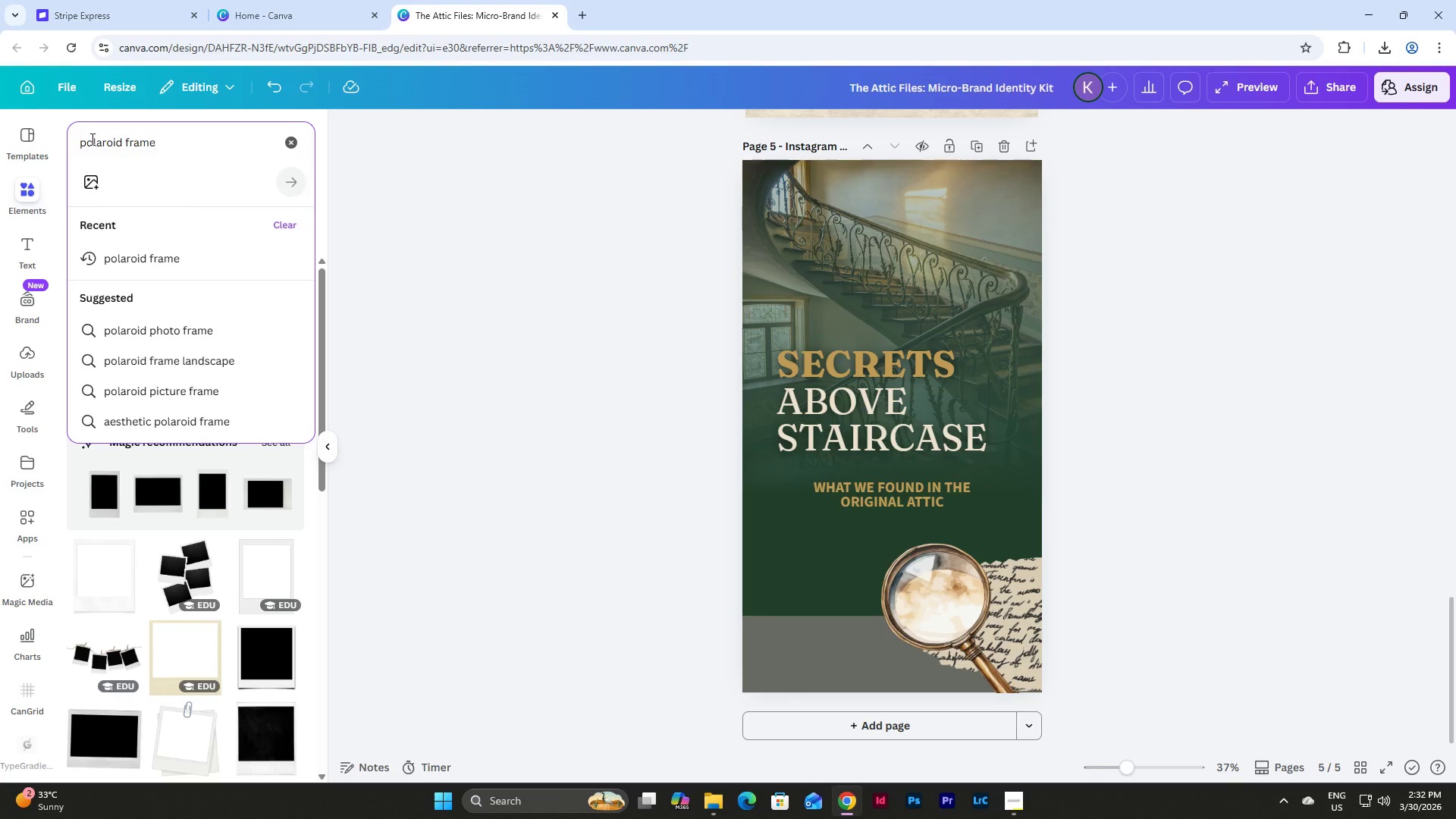 
left_click([83, 140])
 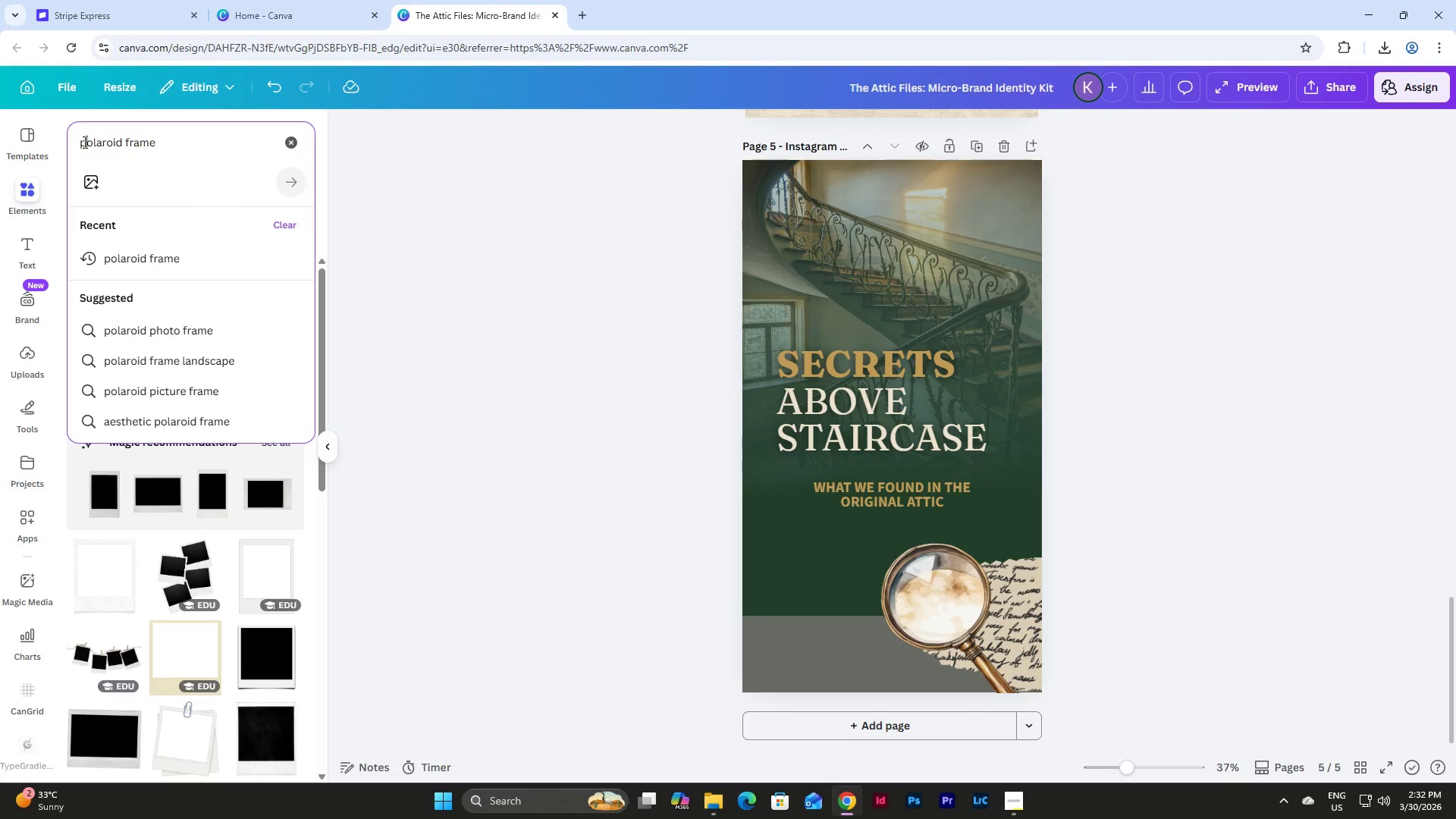 
left_click([83, 142])
 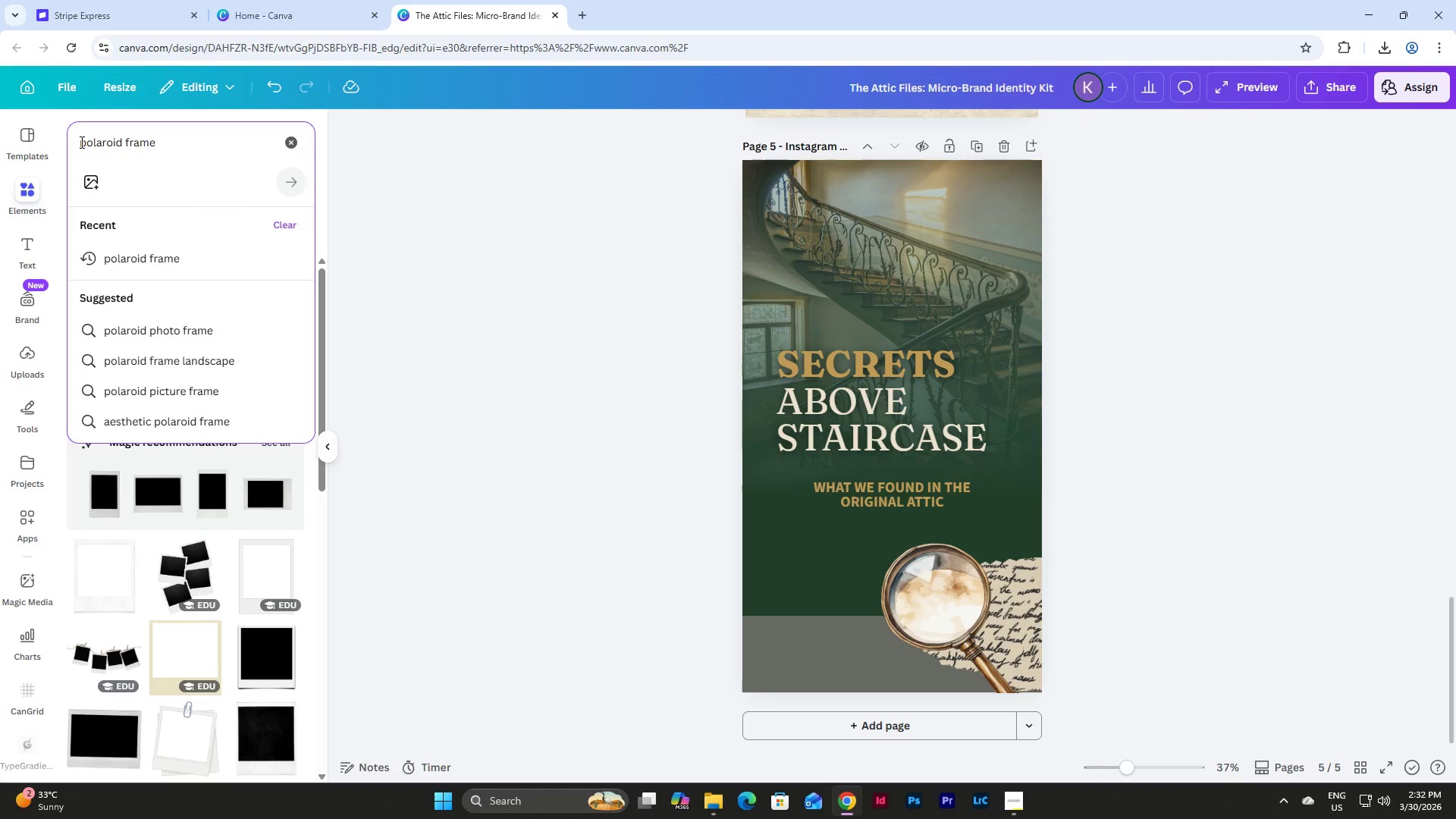 
left_click([78, 143])
 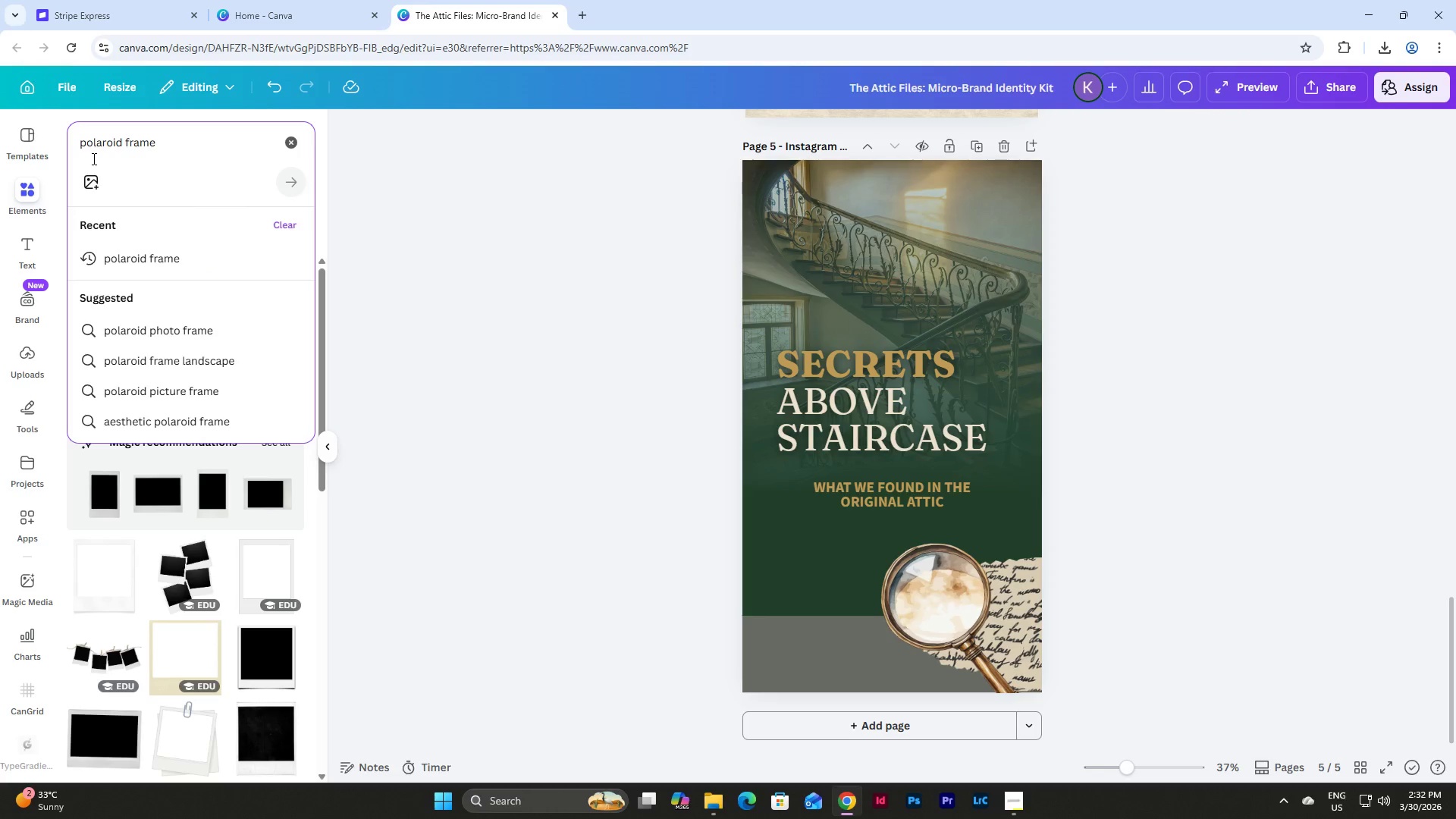 
type(old )
 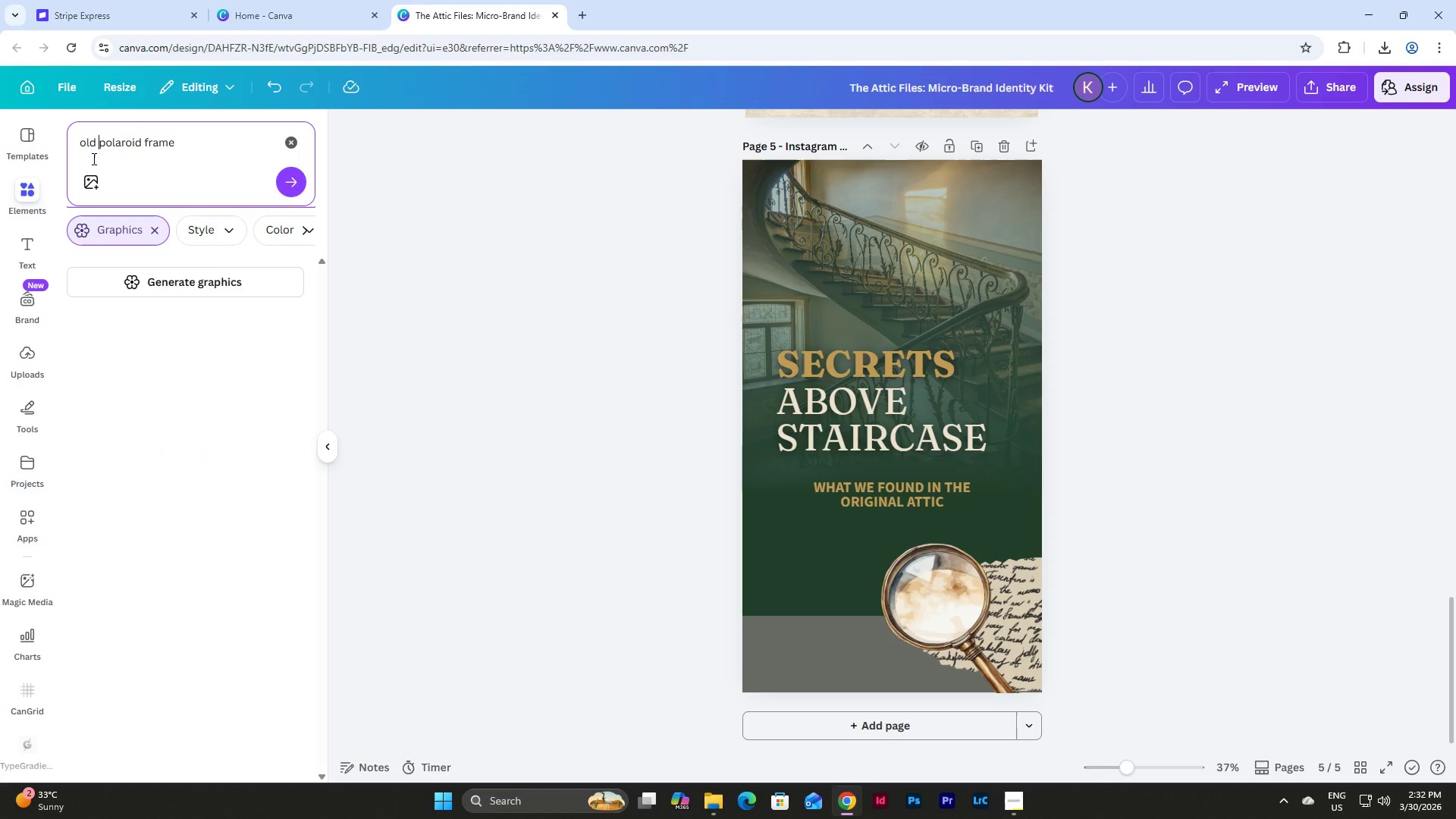 
key(Enter)
 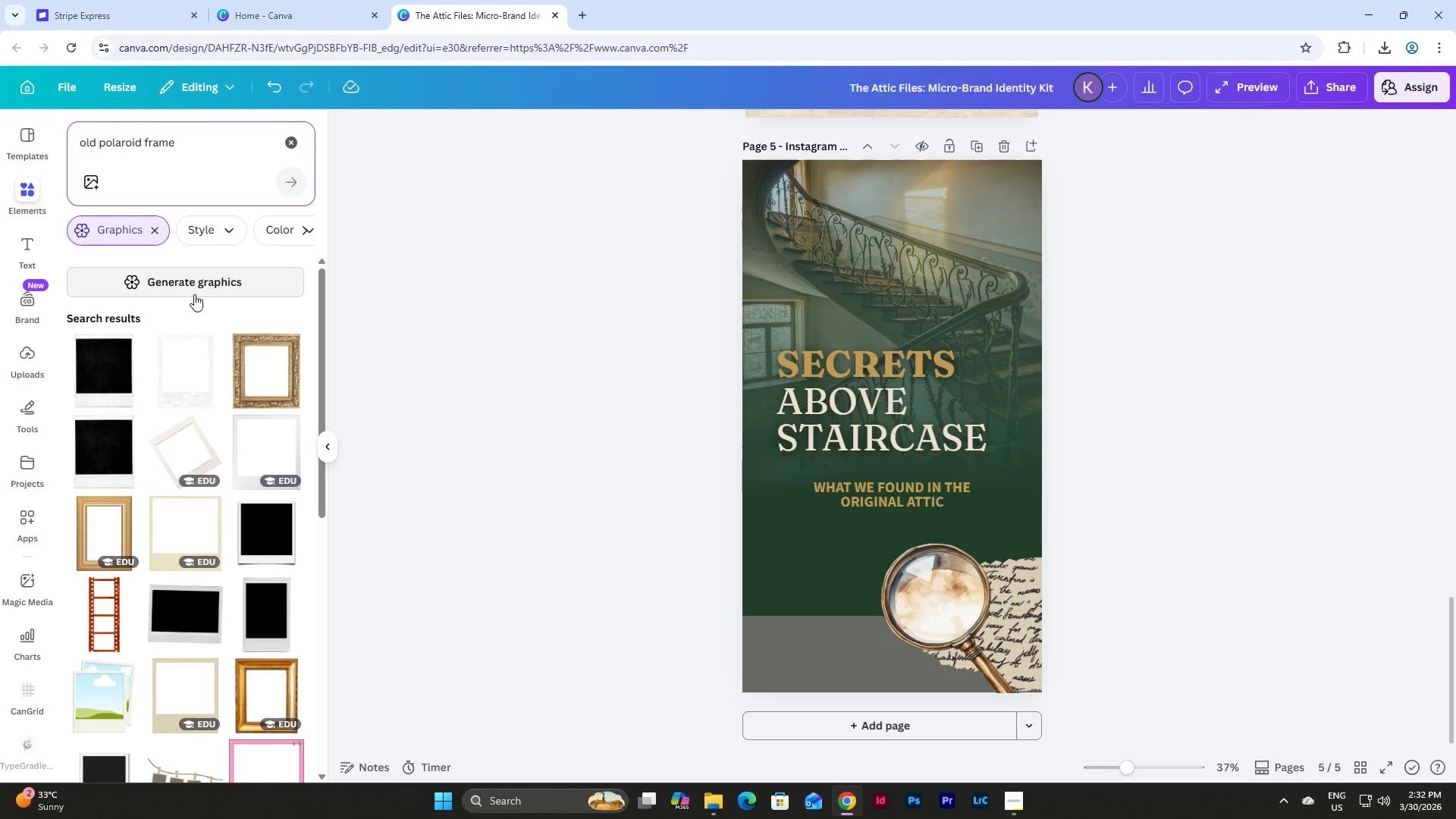 
left_click([190, 384])
 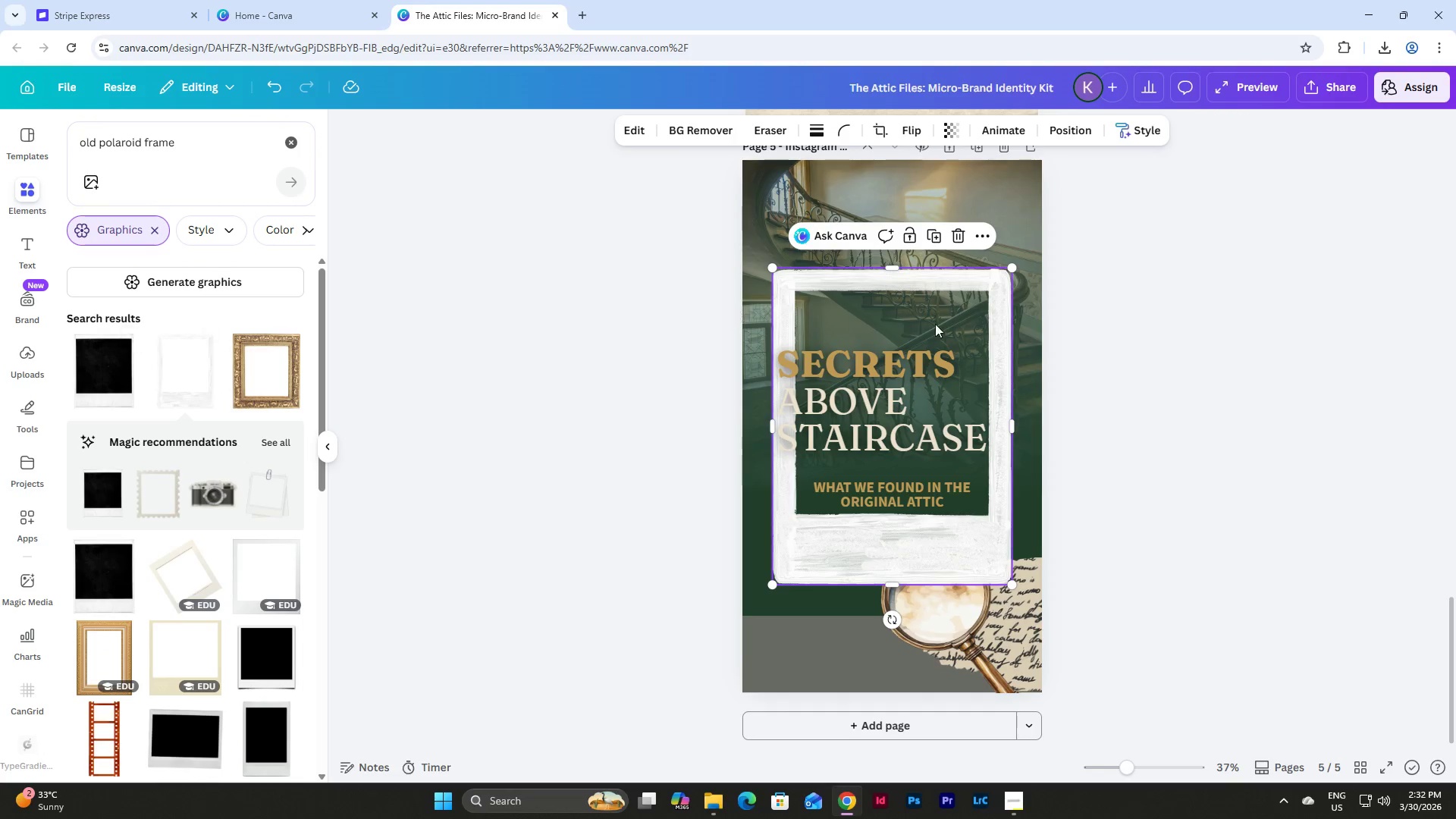 
left_click([959, 239])
 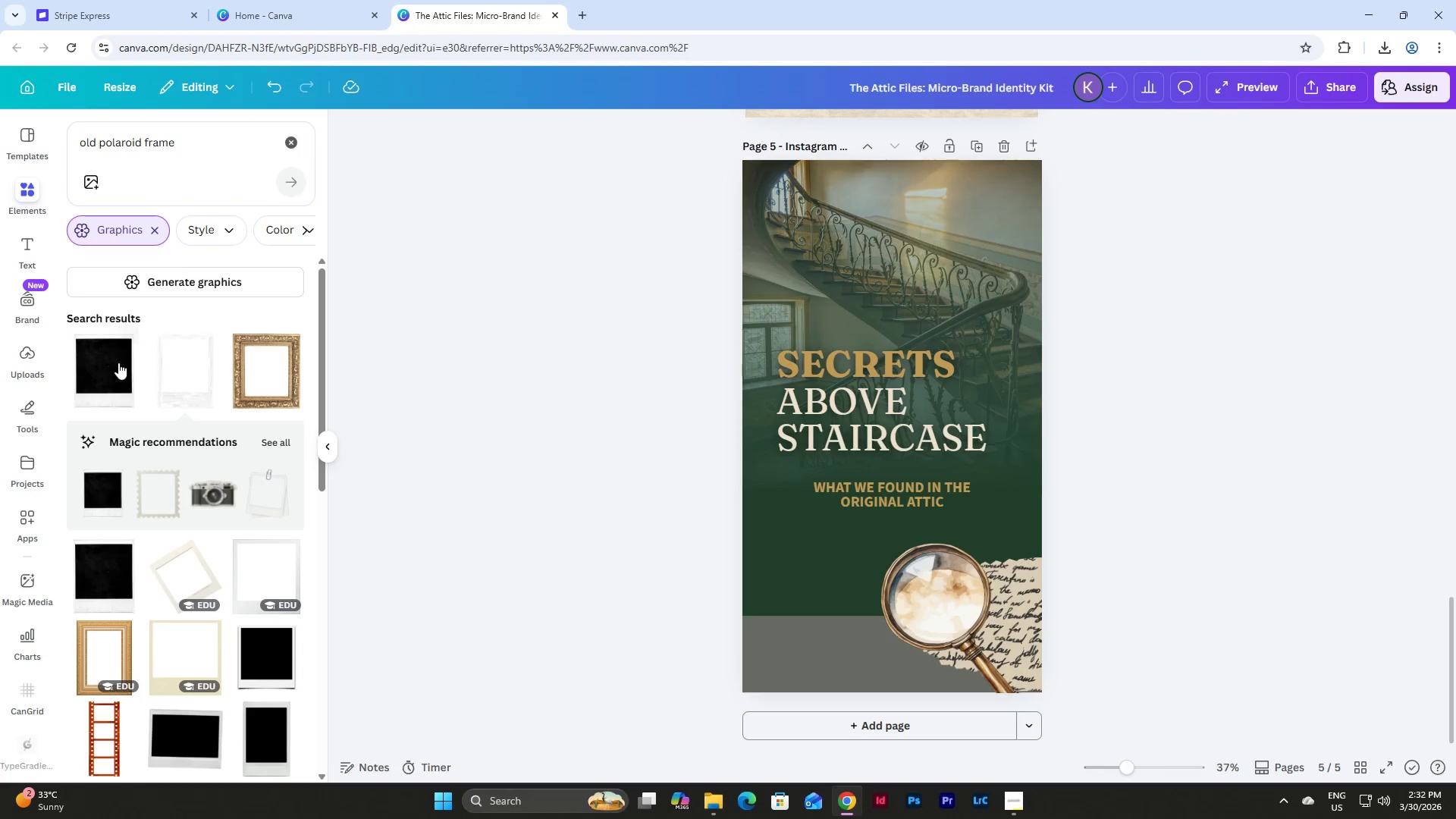 
left_click([115, 378])
 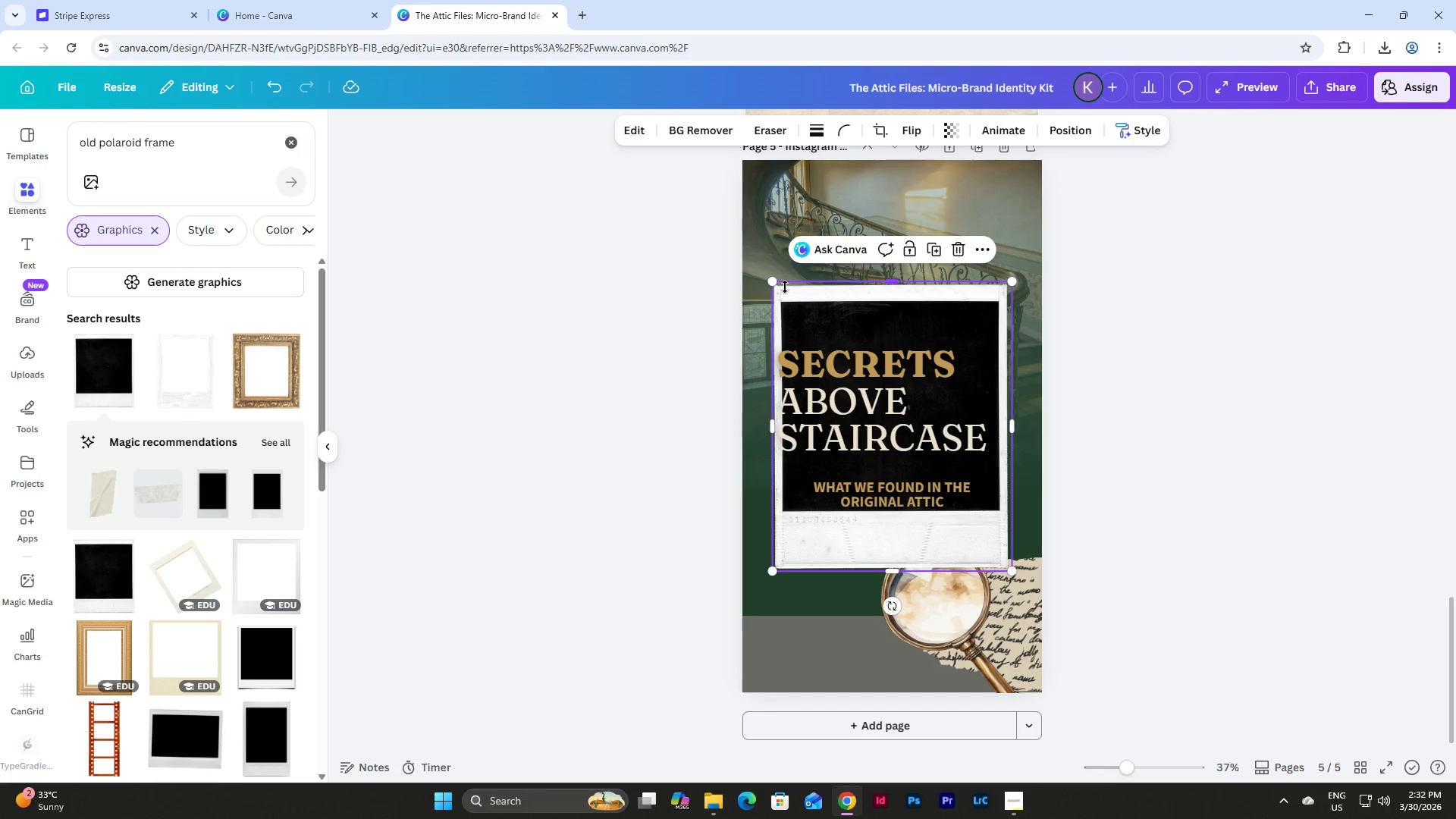 
left_click_drag(start_coordinate=[773, 284], to_coordinate=[904, 435])
 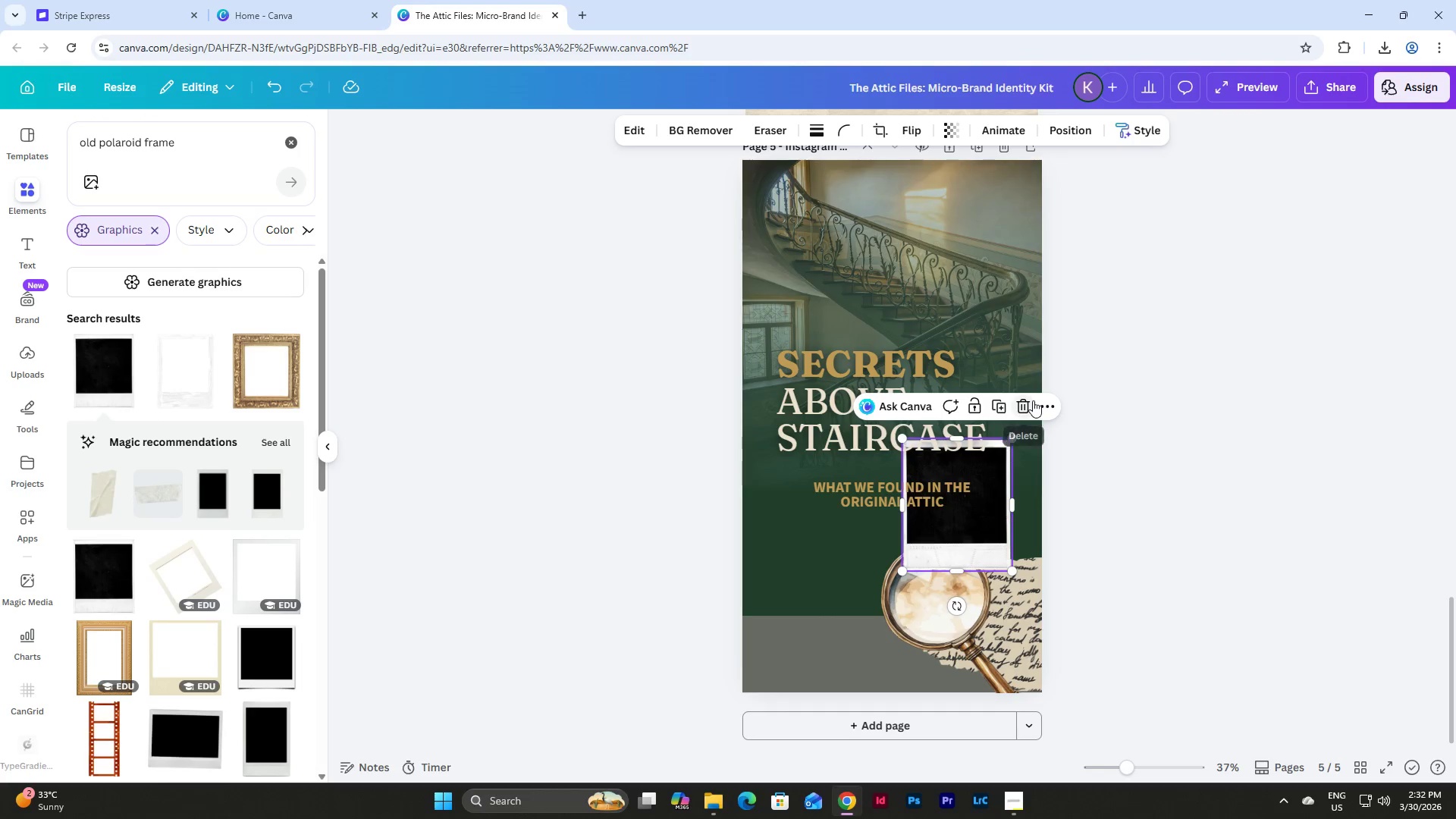 
left_click([1022, 407])
 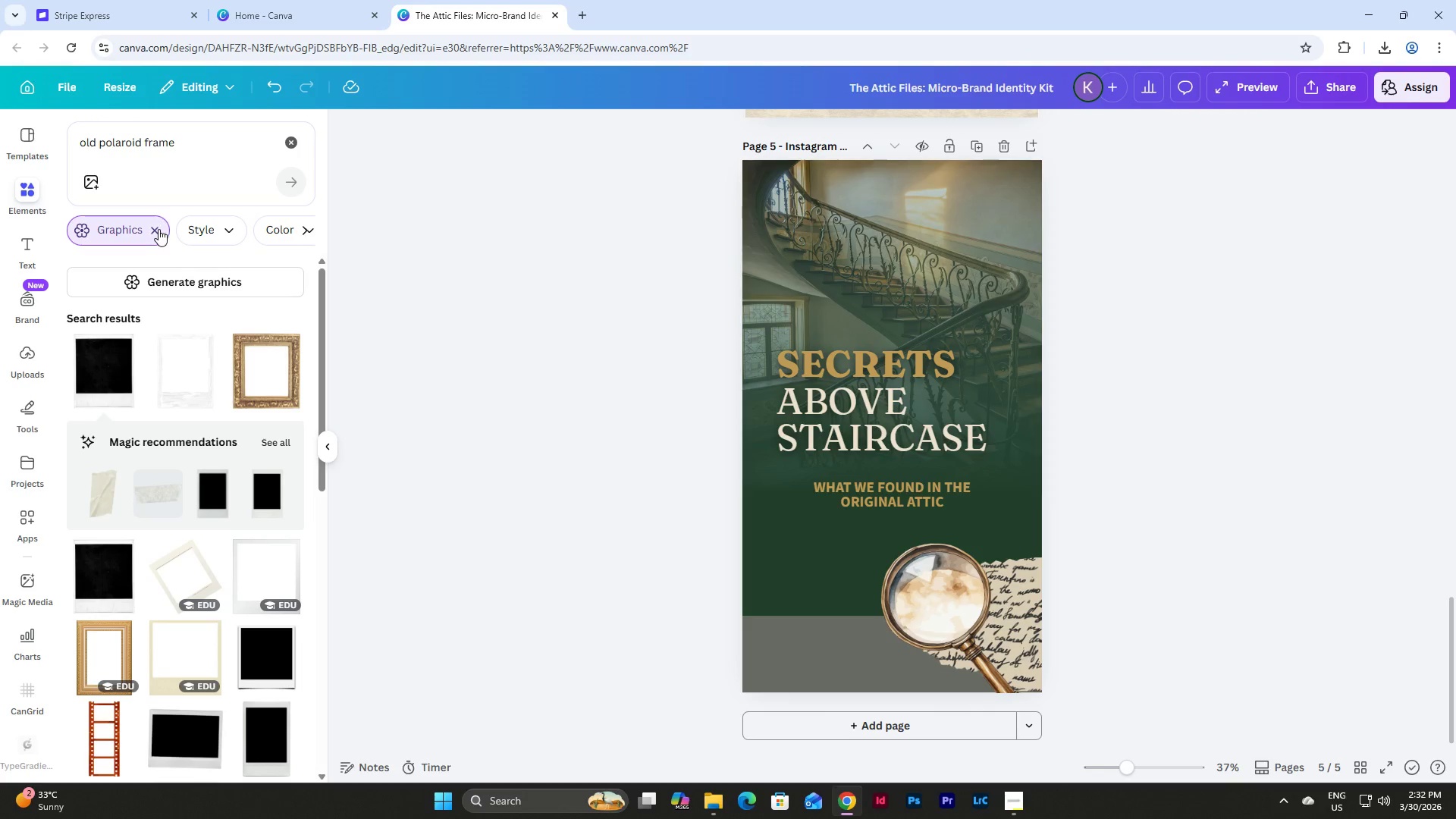 
left_click([157, 229])
 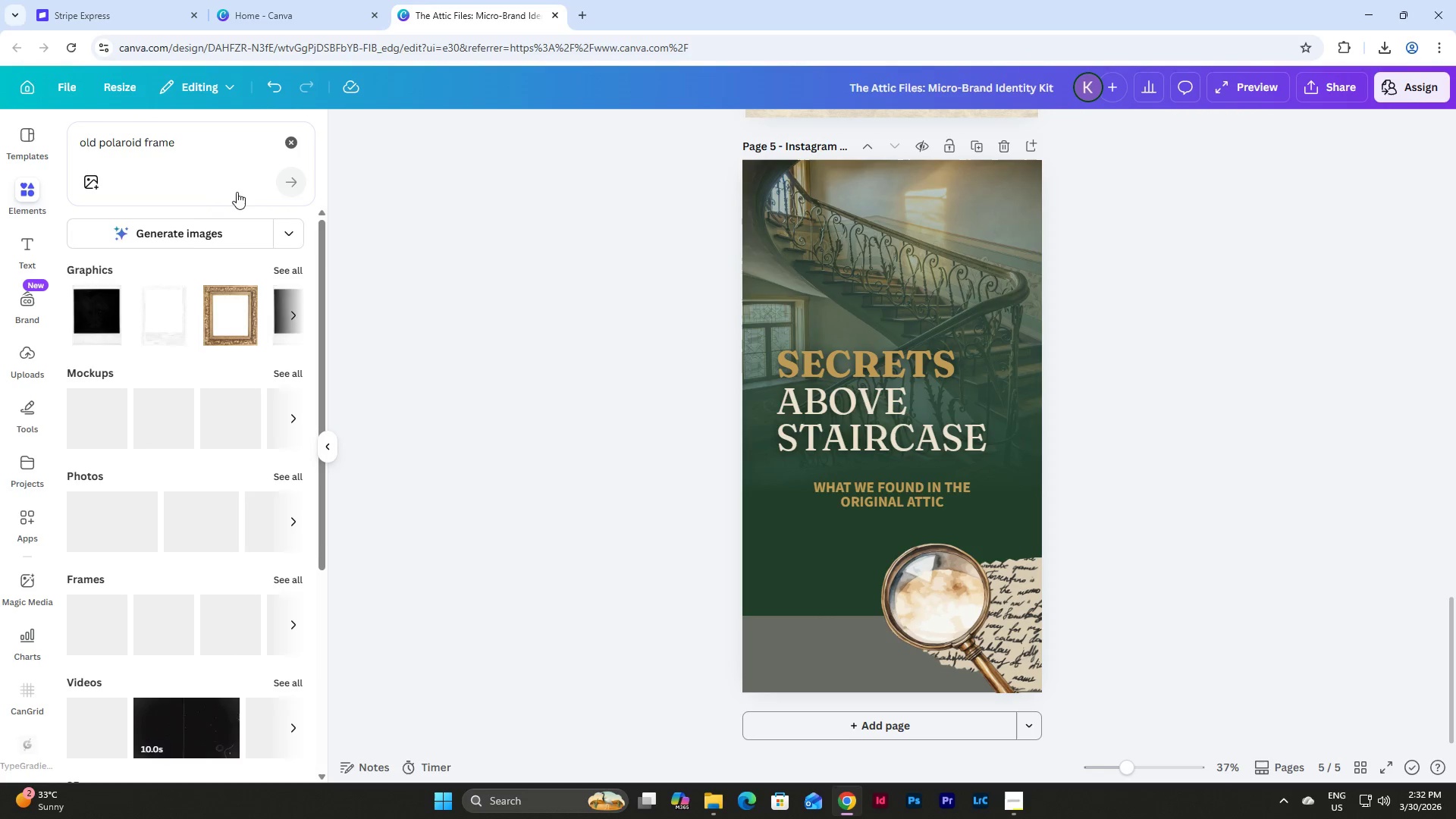 
left_click([240, 141])
 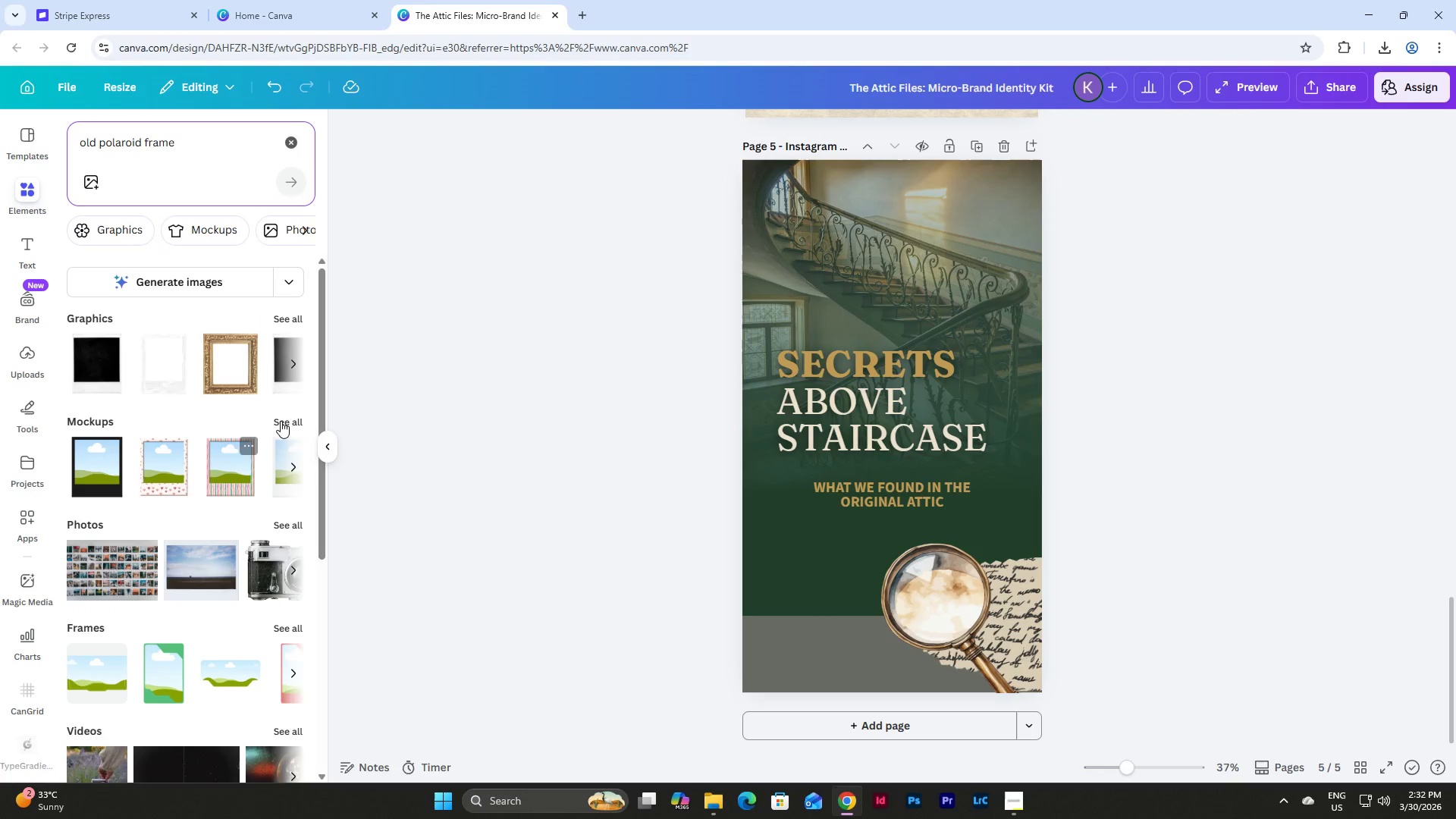 
left_click([282, 419])
 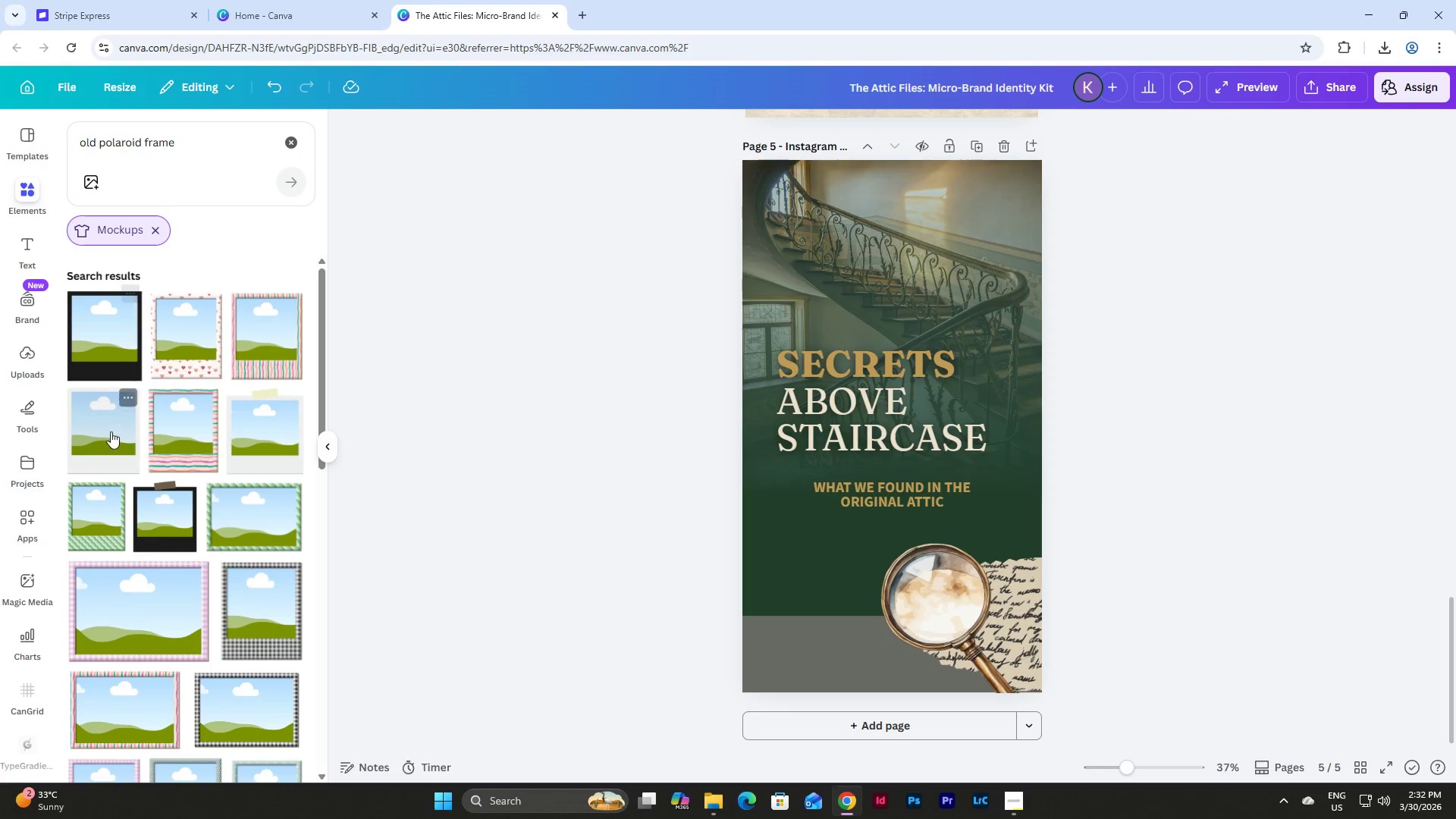 
left_click([109, 431])
 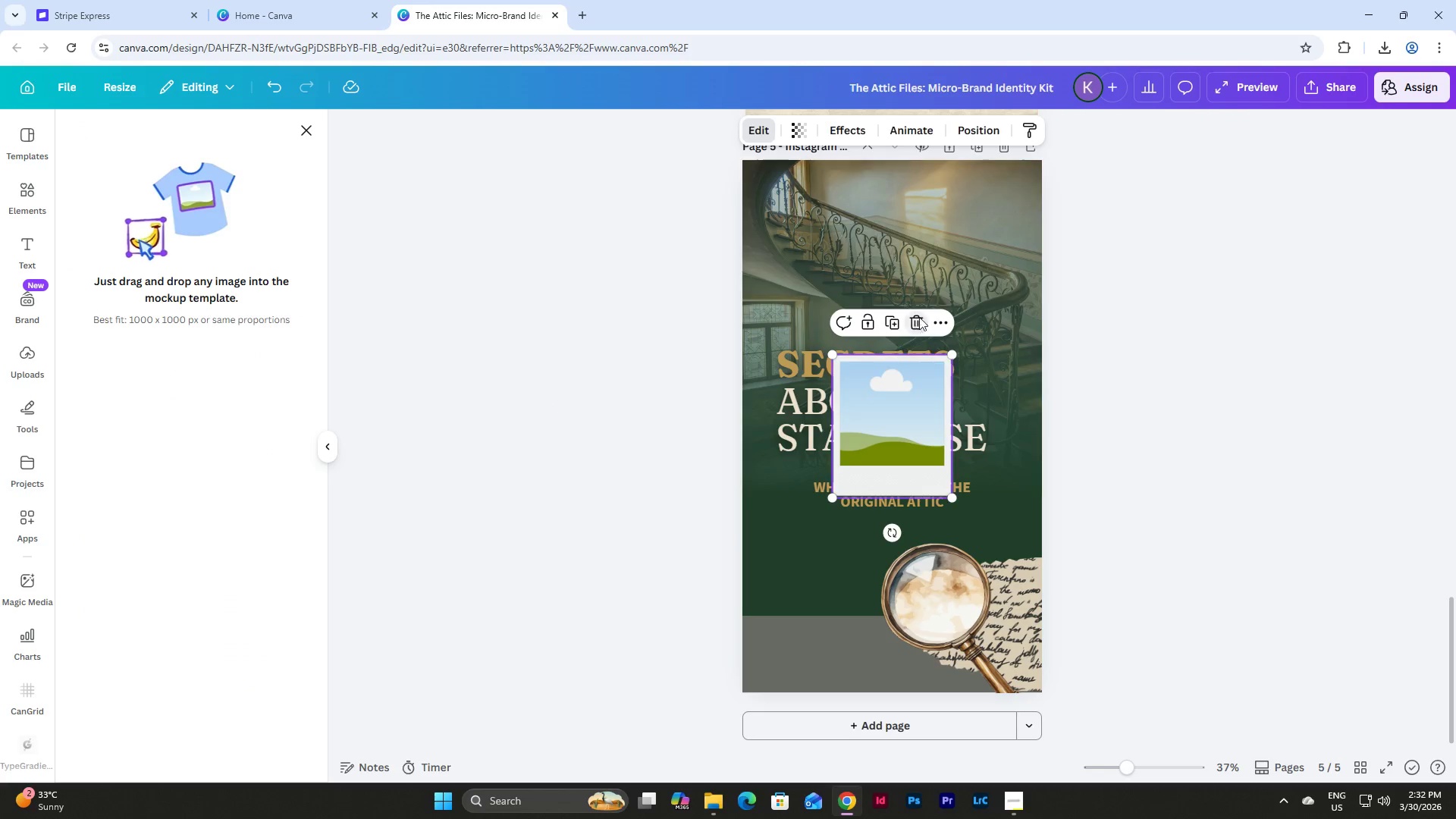 
left_click([275, 438])
 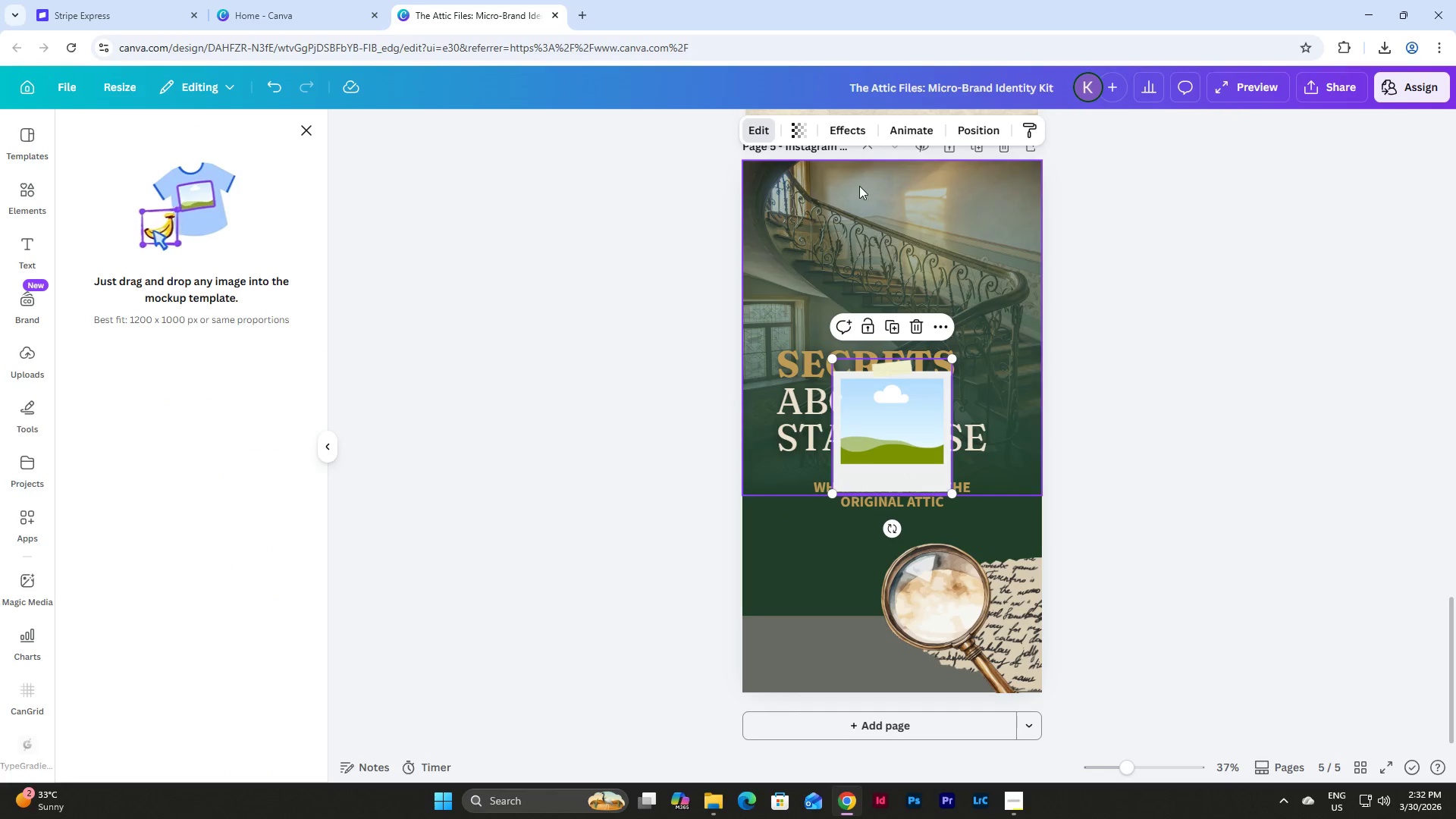 
left_click_drag(start_coordinate=[917, 474], to_coordinate=[852, 630])
 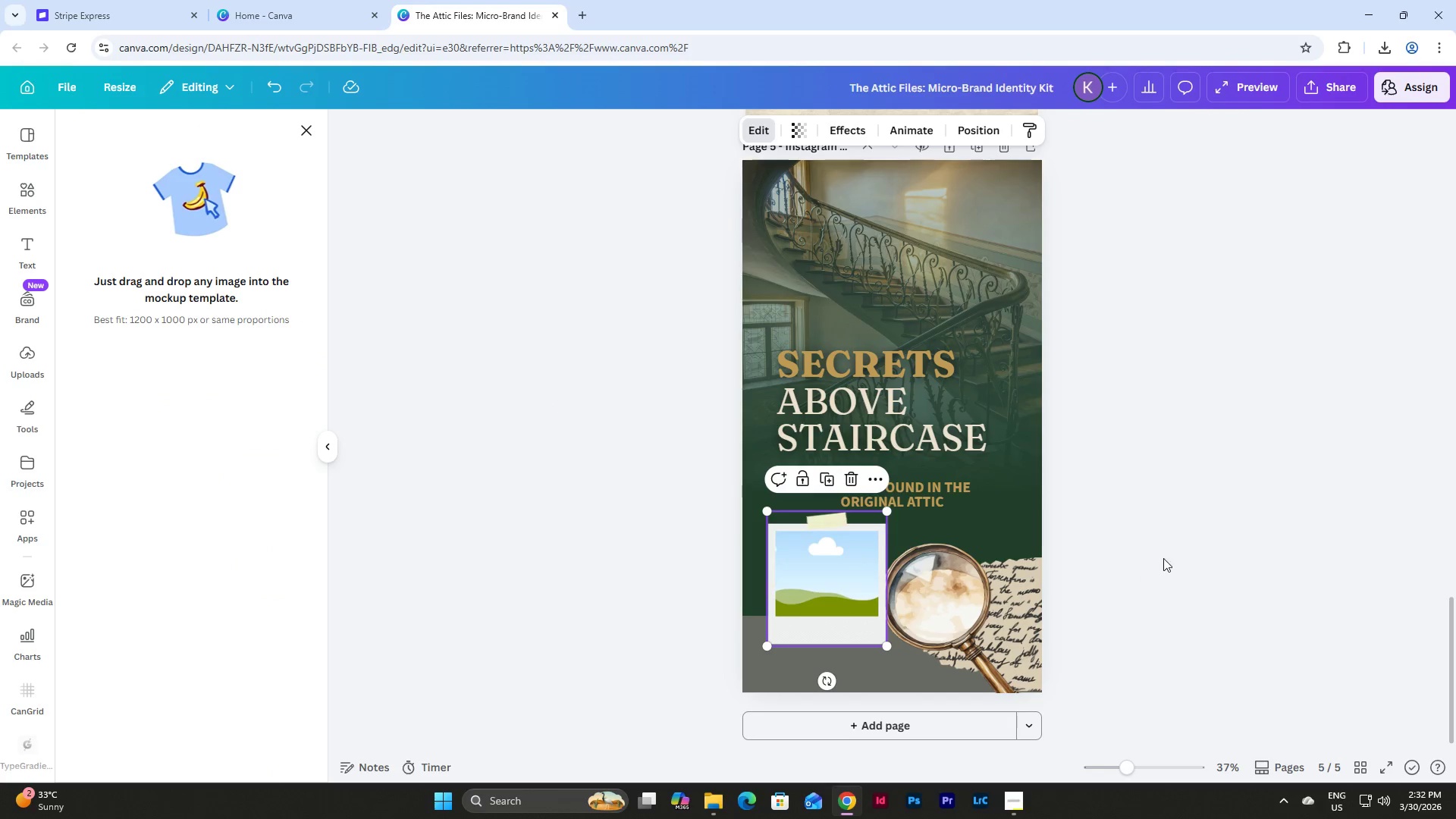 
left_click([1225, 536])
 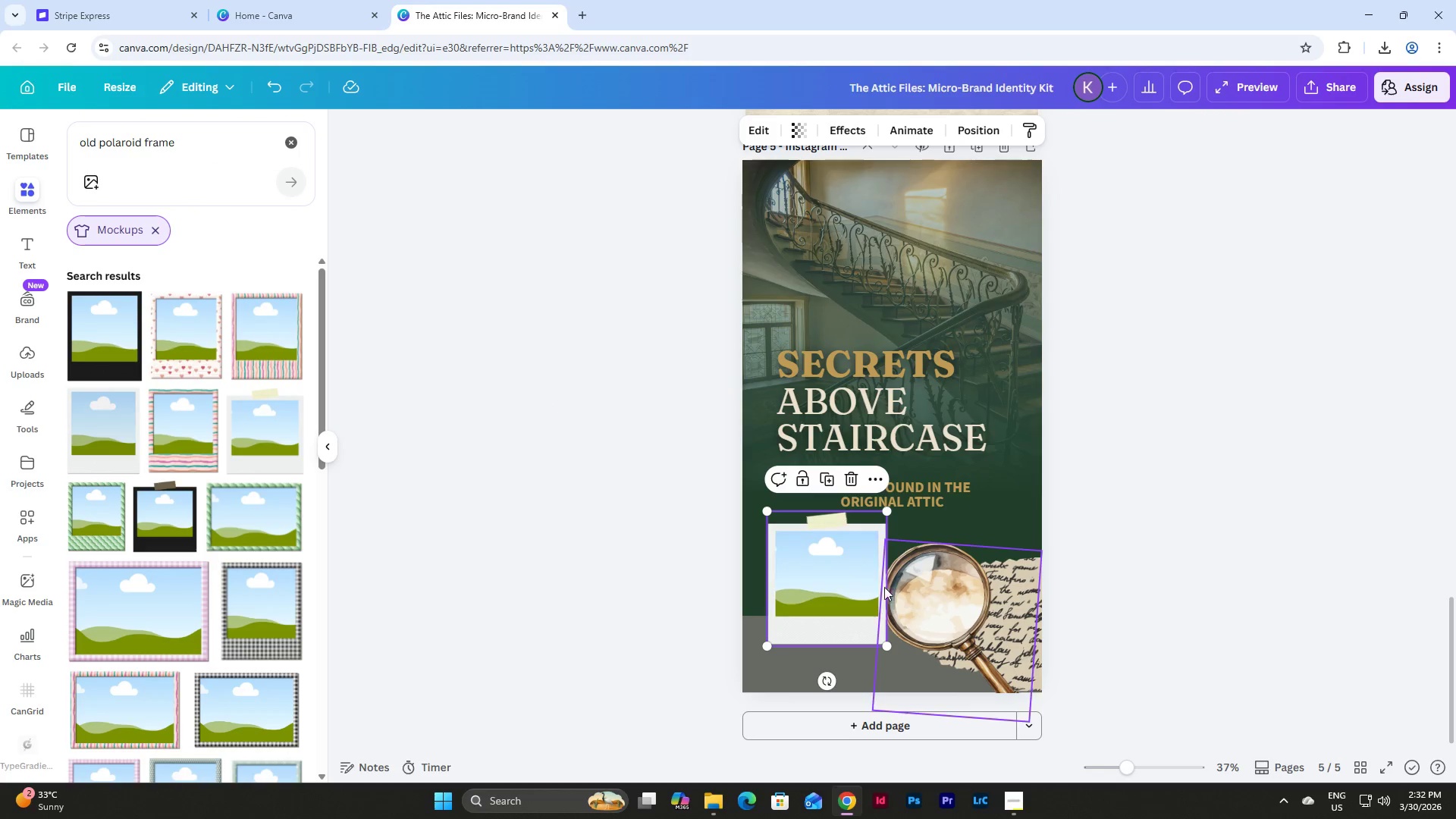 
left_click([821, 582])
 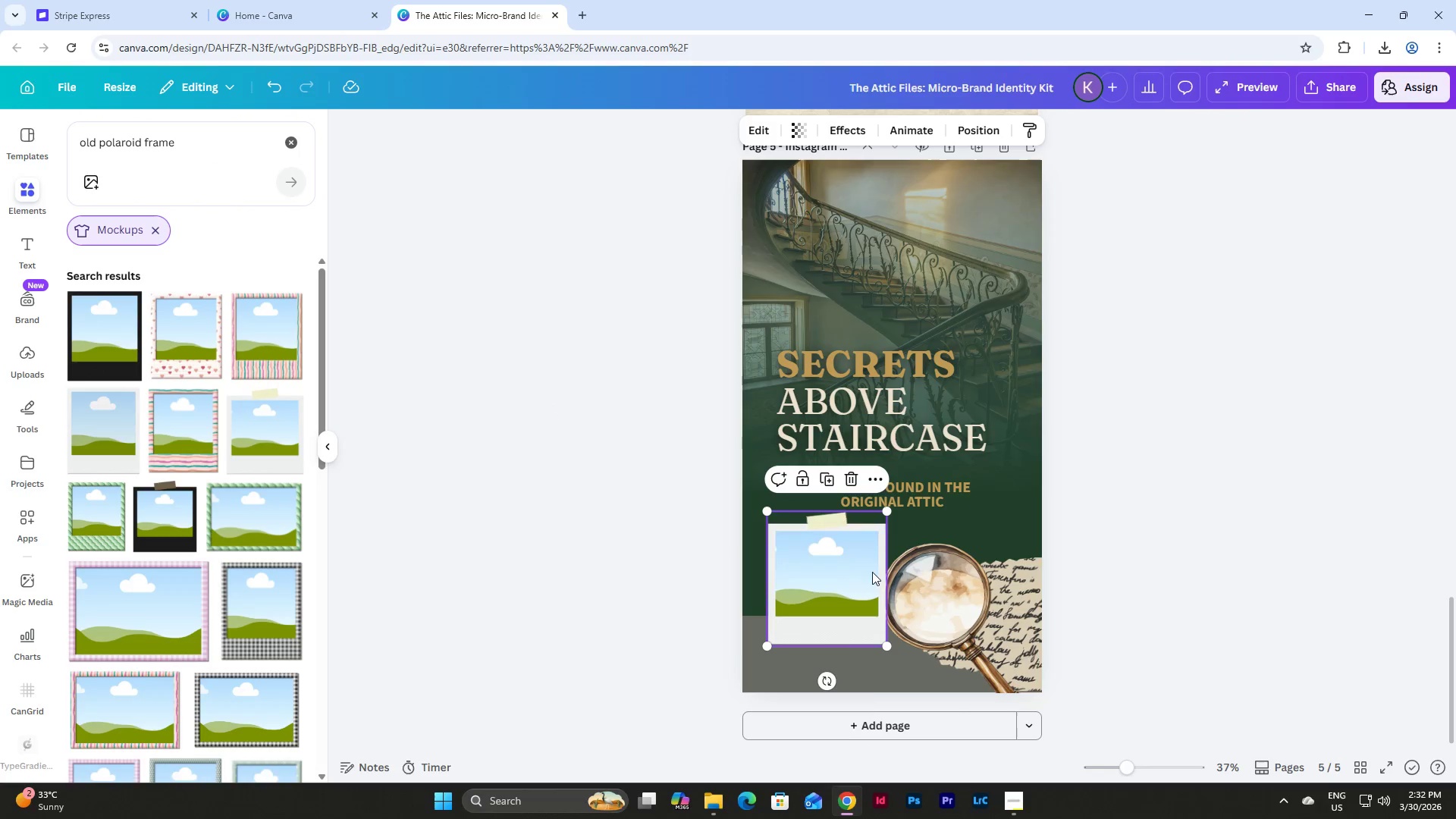 
left_click([1208, 517])
 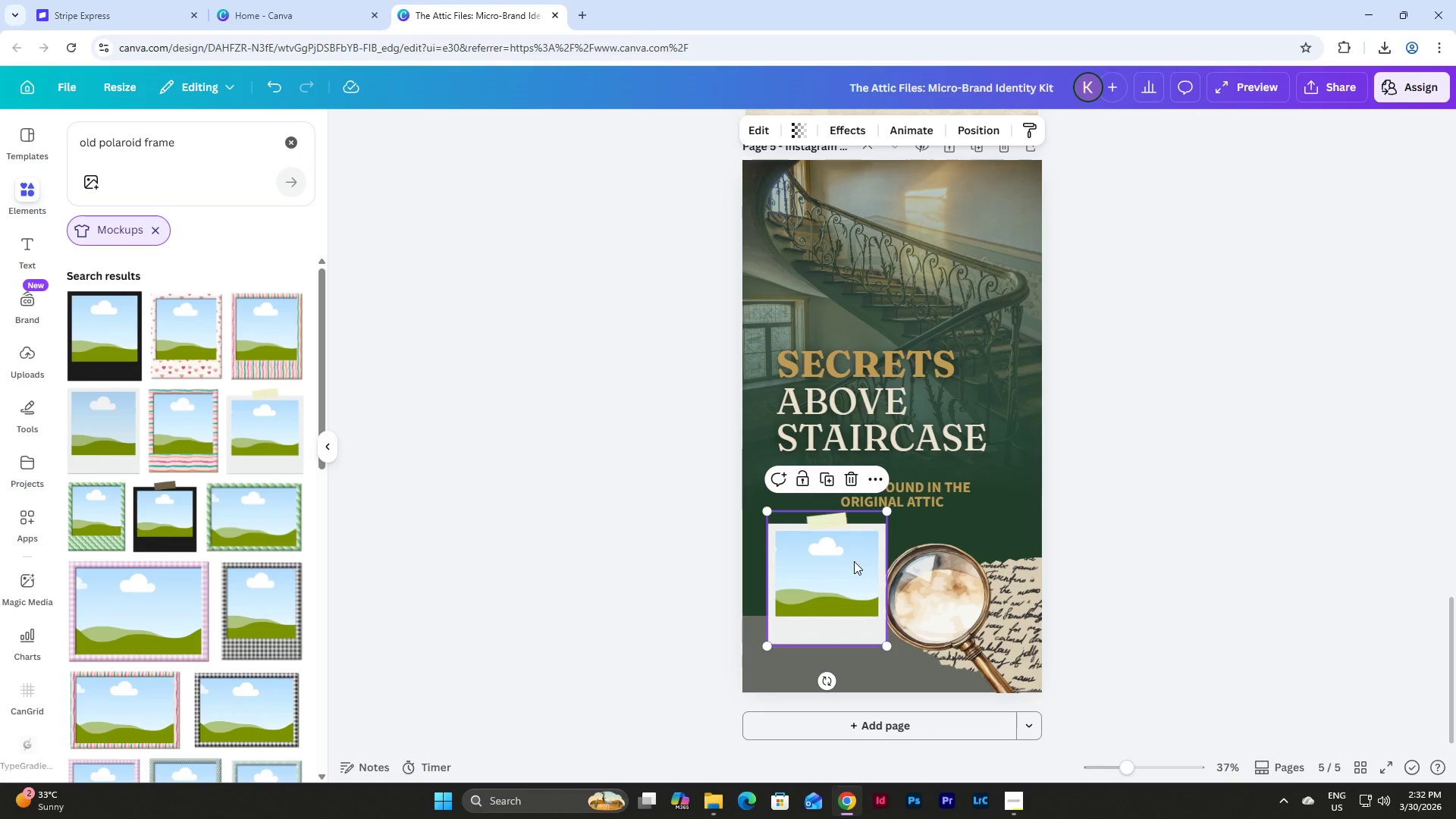 
double_click([854, 561])
 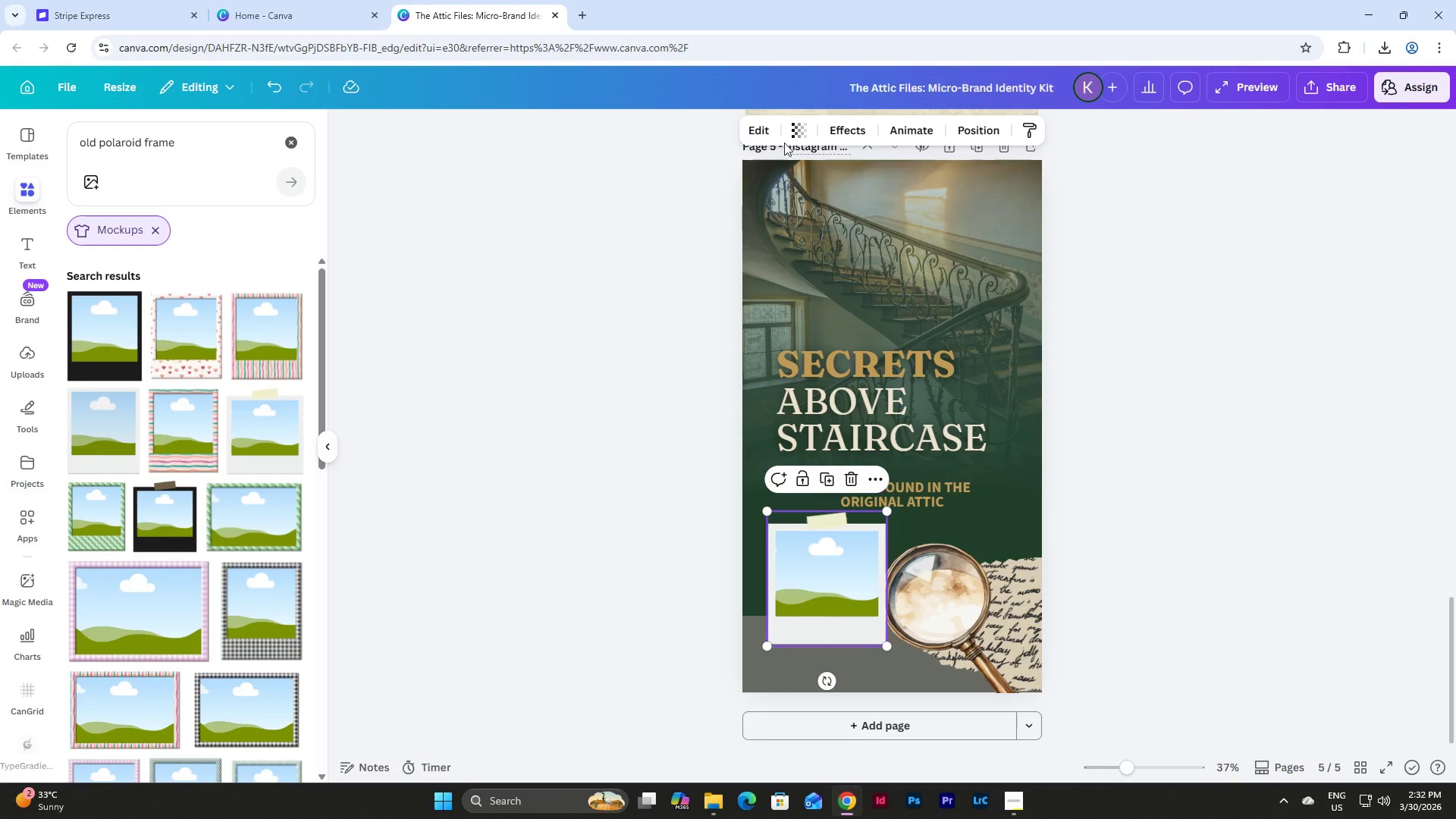 
left_click([749, 128])
 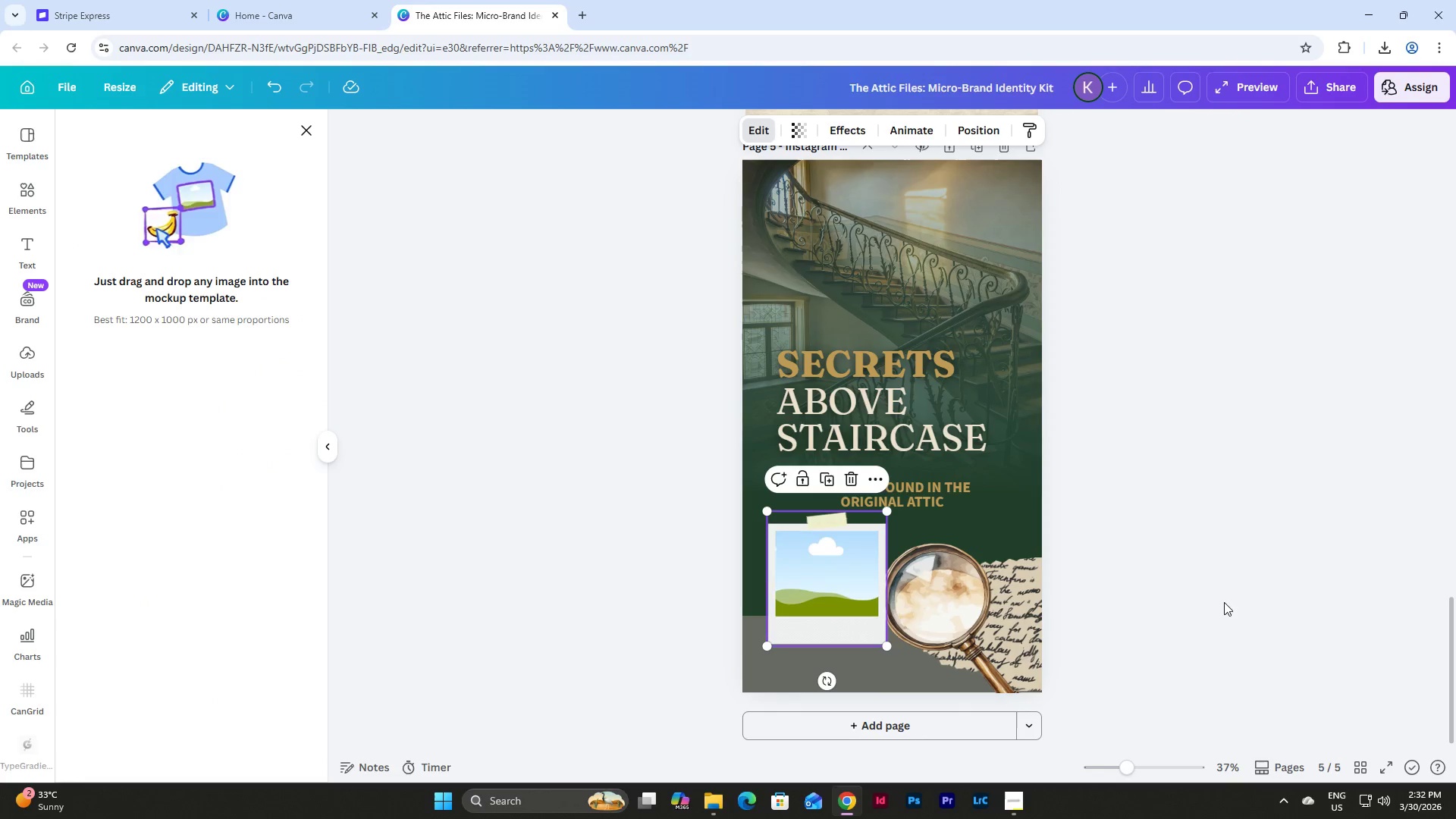 
left_click([1274, 538])
 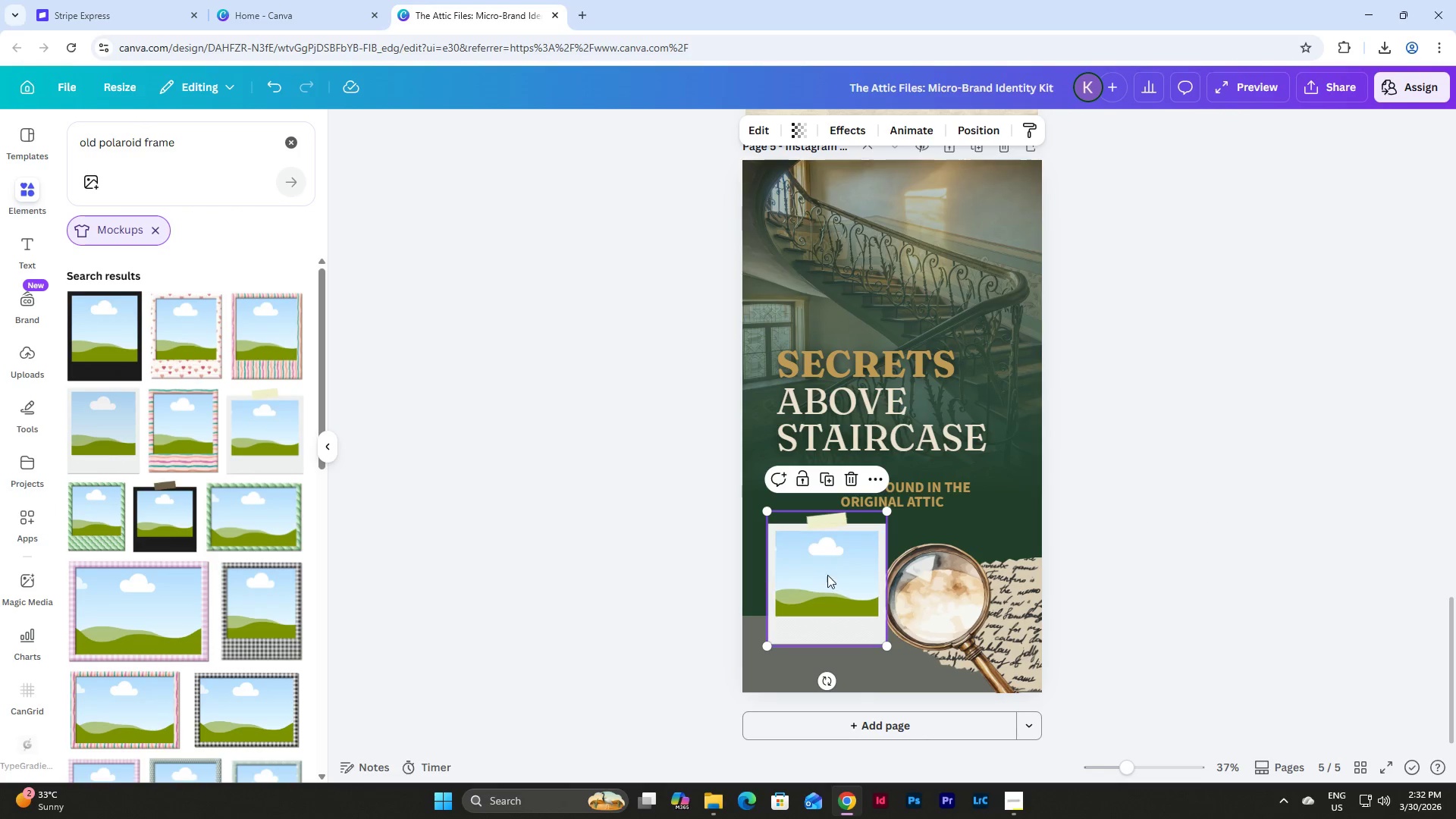 
left_click([852, 482])
 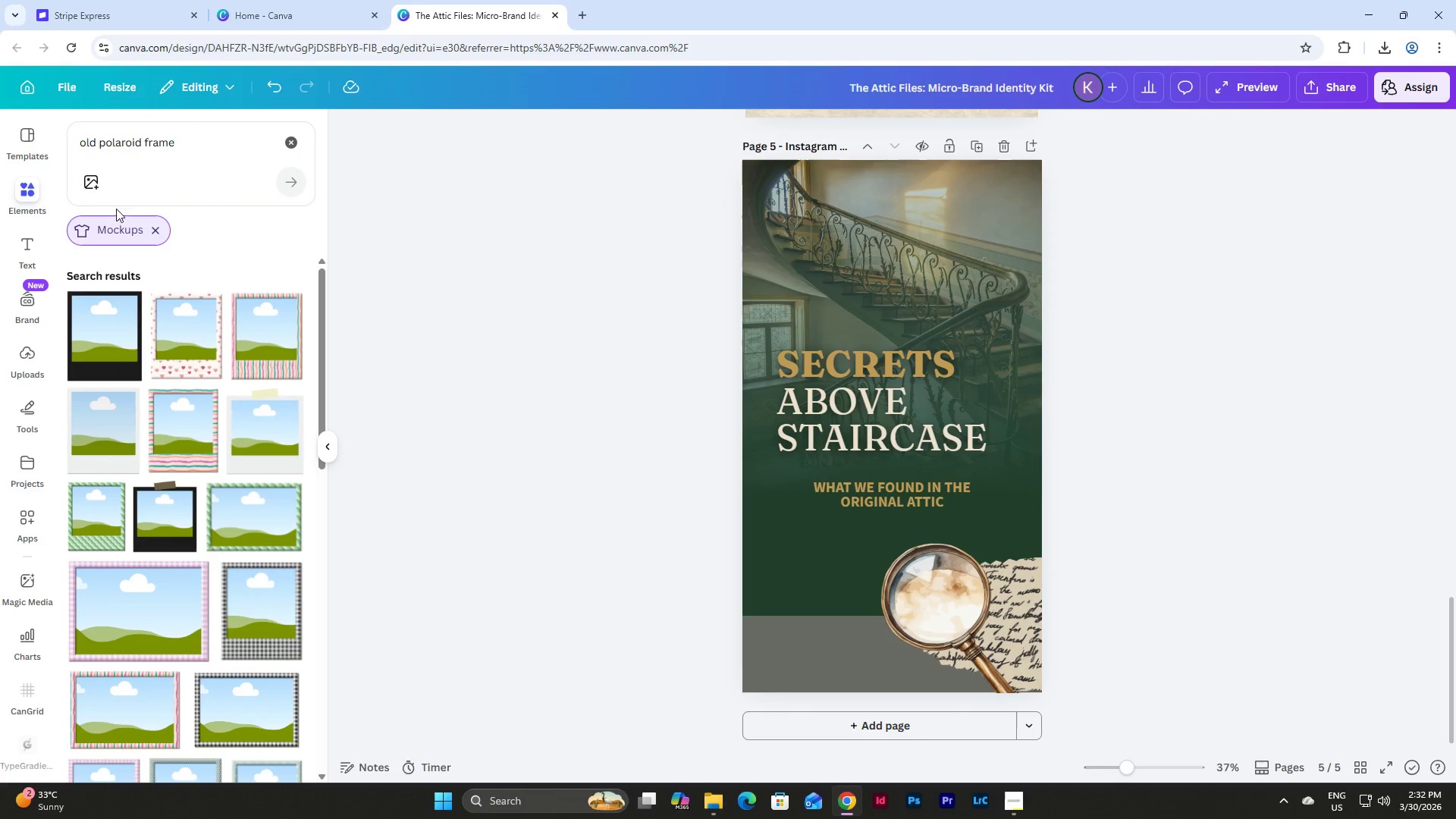 
left_click([173, 140])
 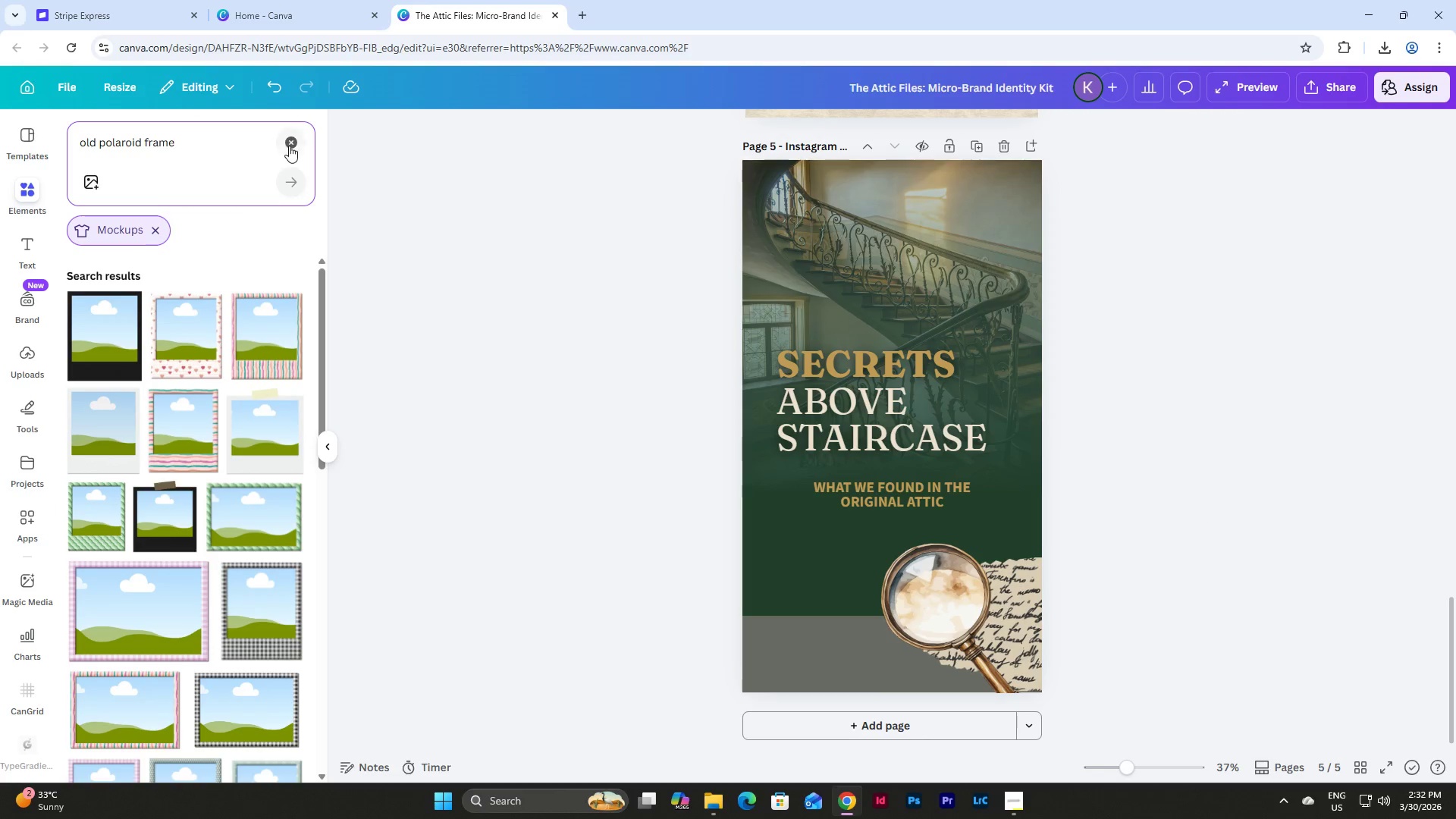 
left_click([289, 146])
 